 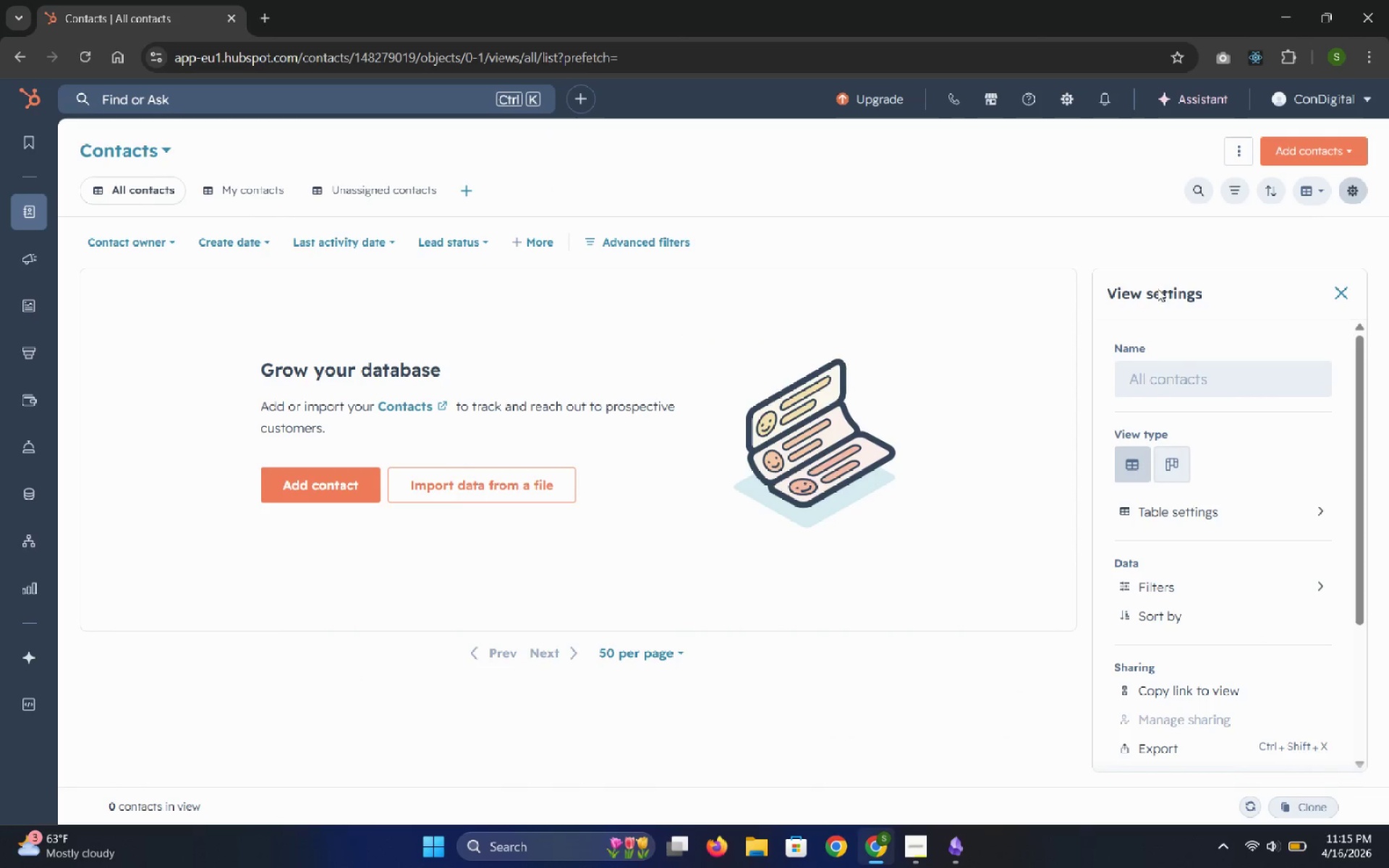 
left_click([1069, 95])
 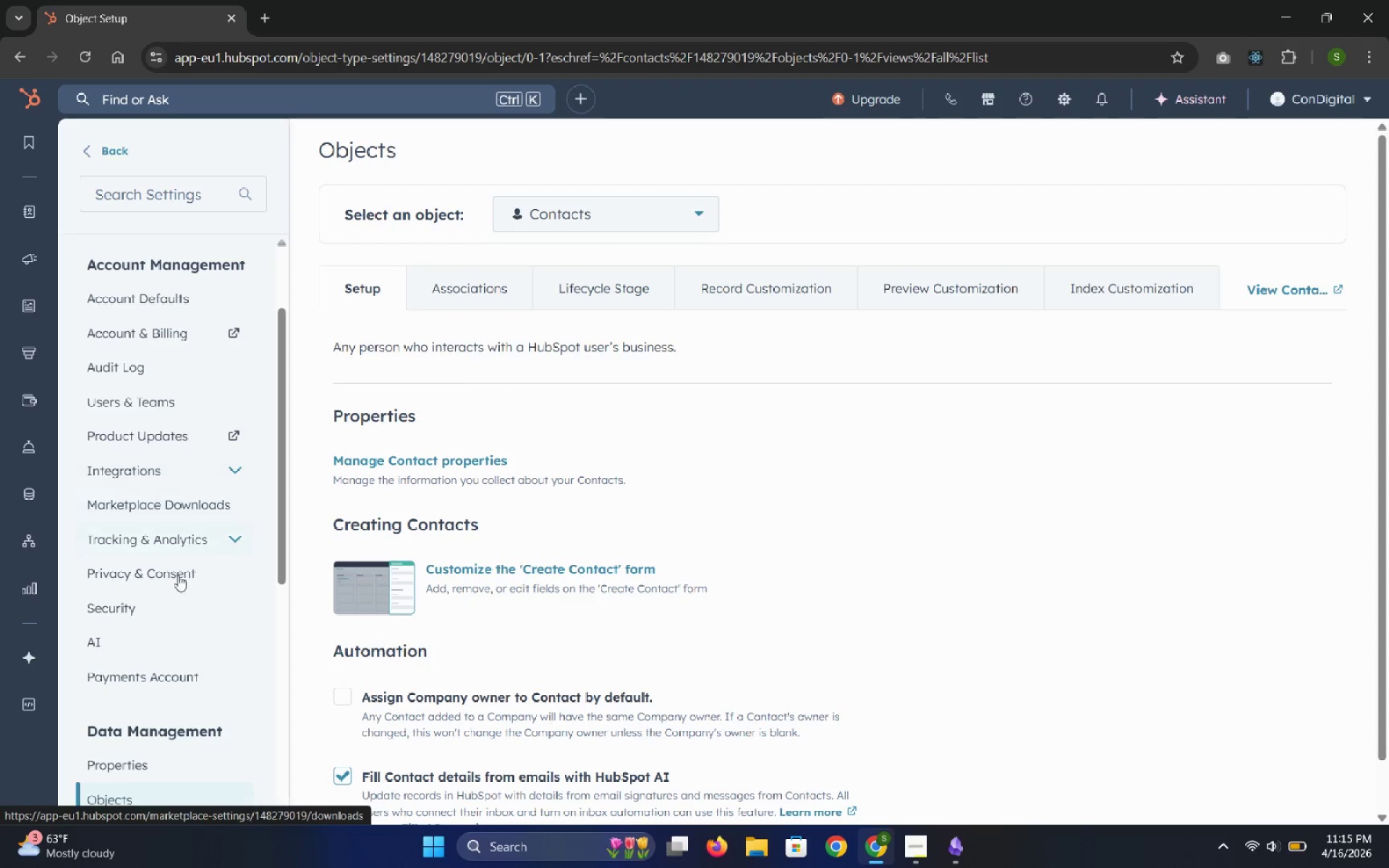 
wait(6.62)
 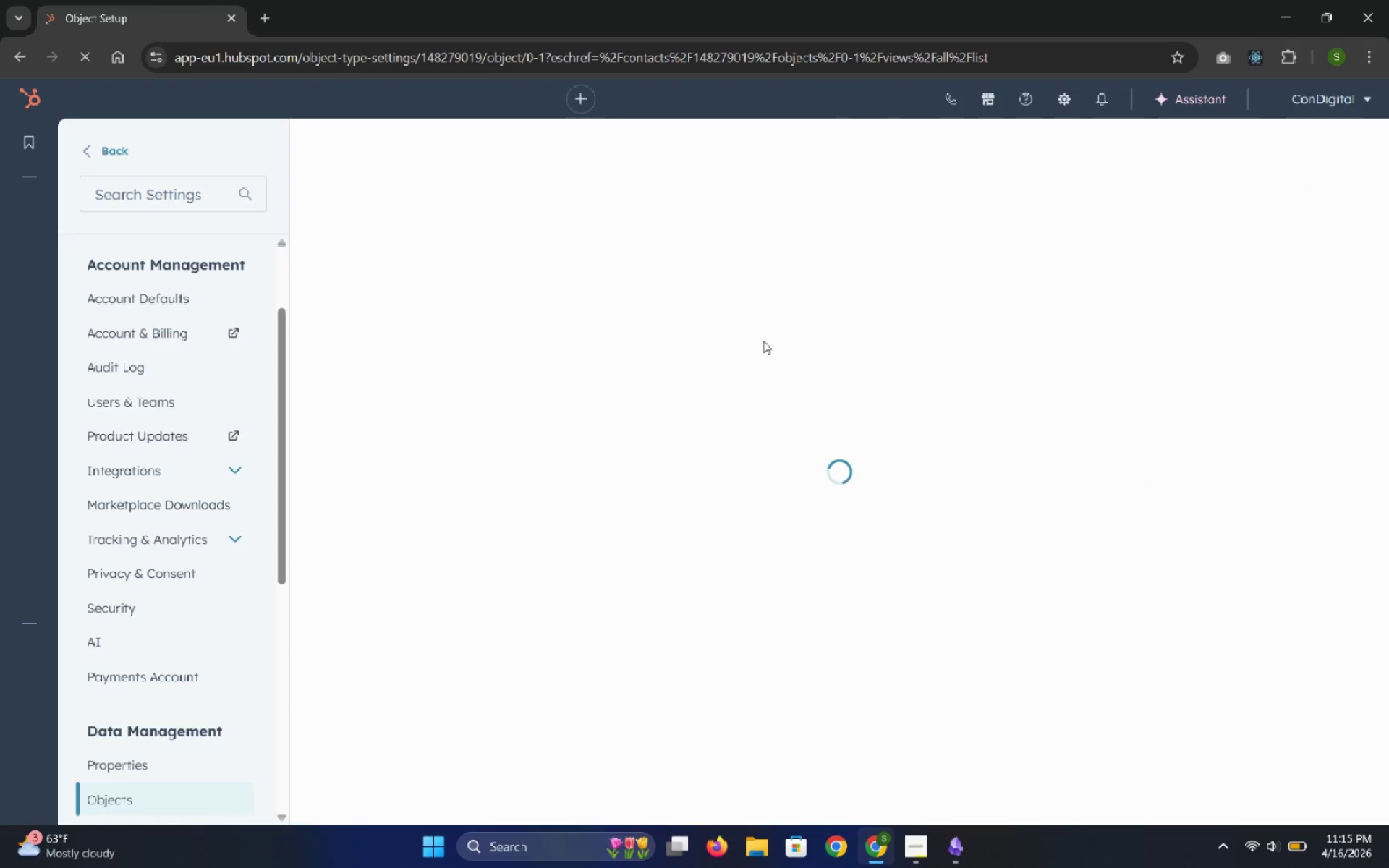 
left_click([135, 527])
 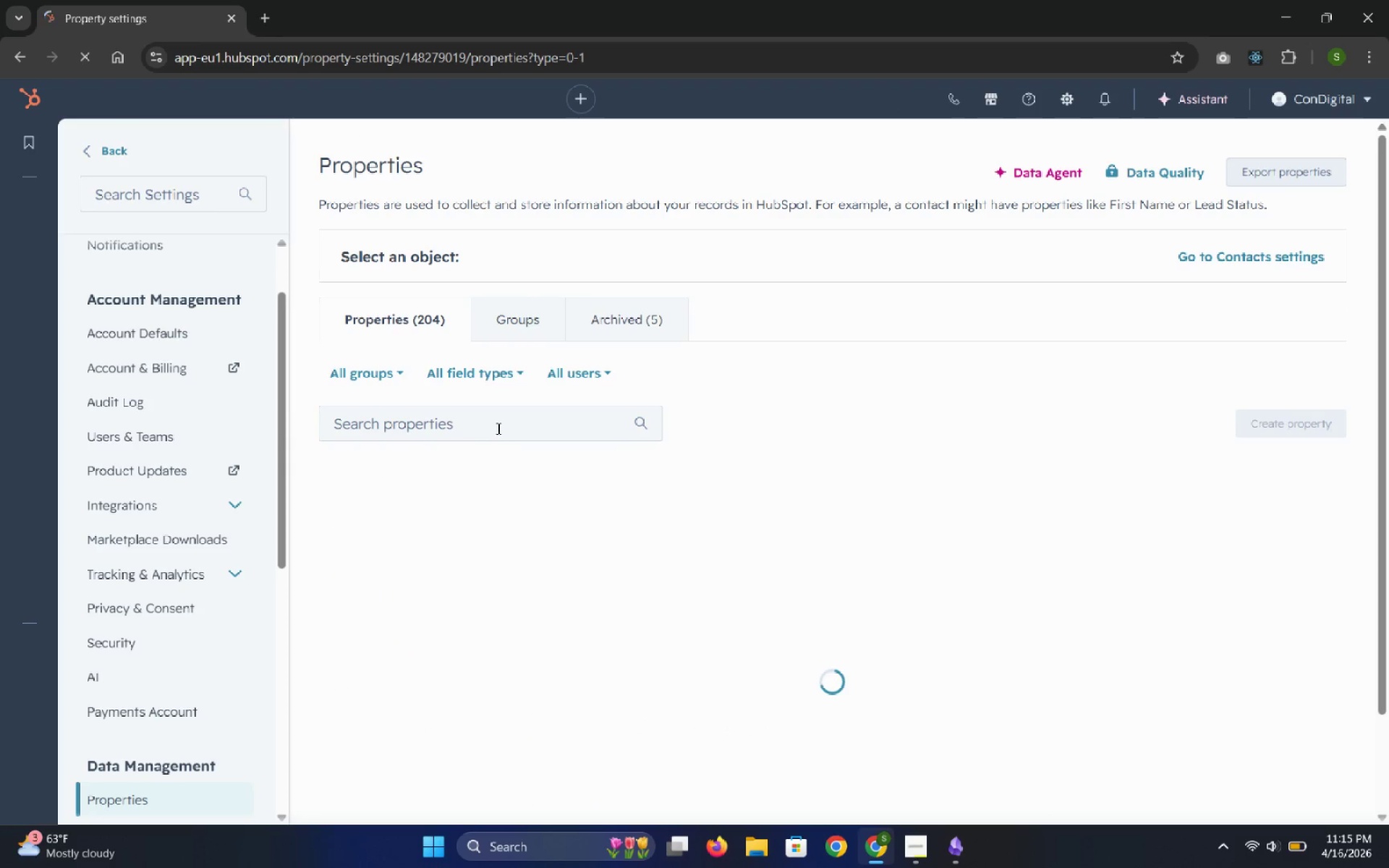 
left_click([499, 426])
 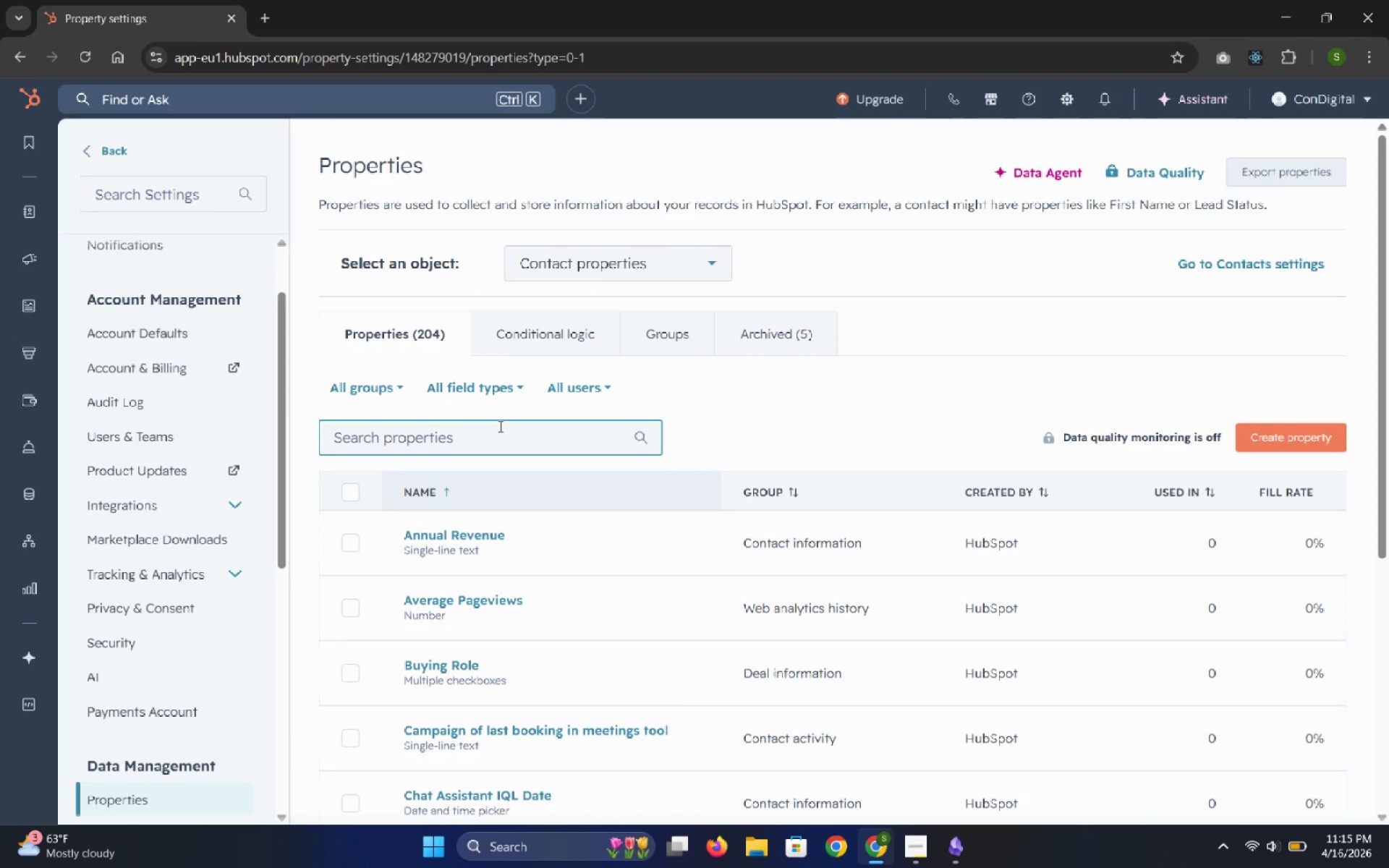 
left_click([499, 426])
 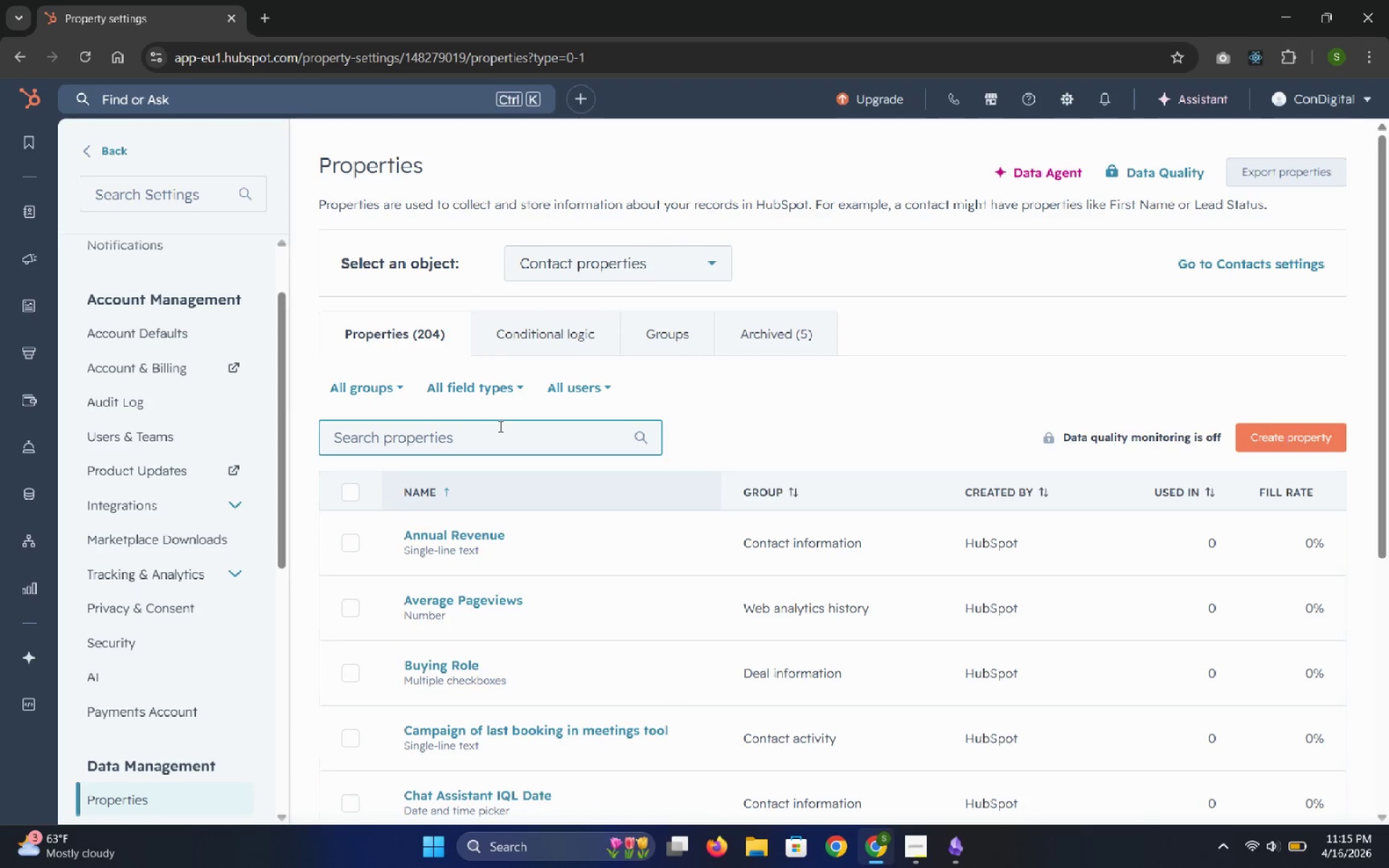 
key(F)
 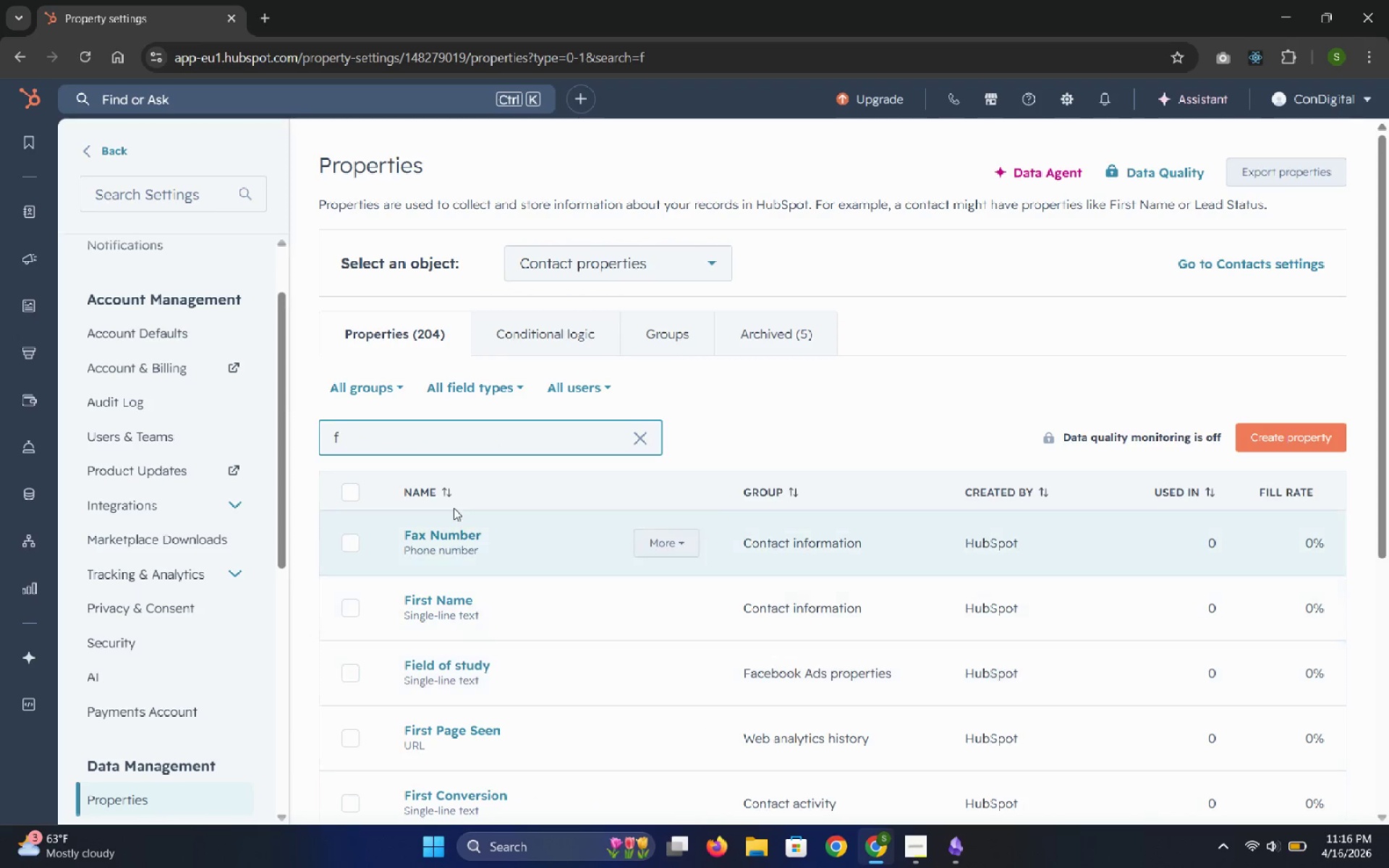 
type(le)
key(Backspace)
key(Backspace)
type(e)
 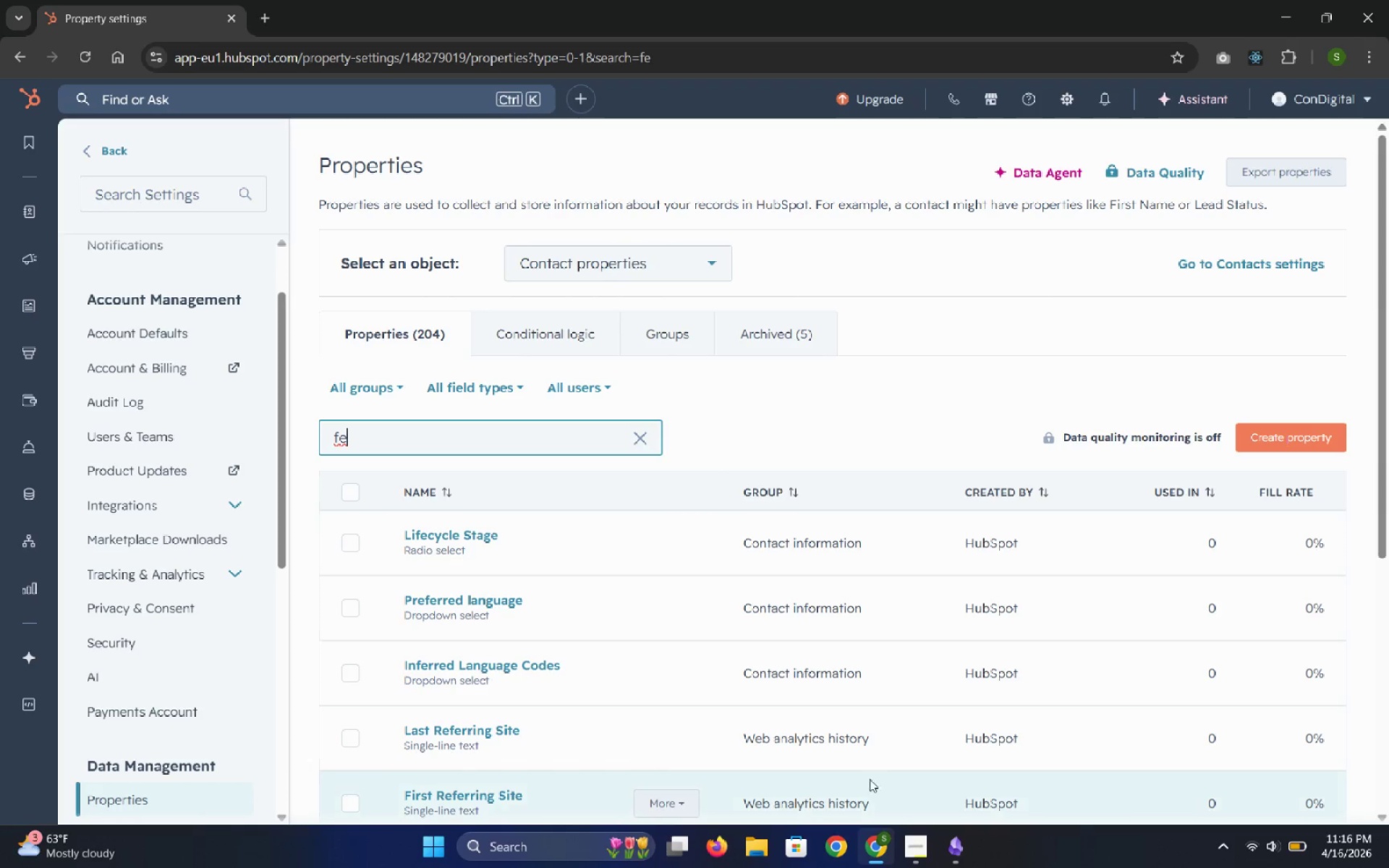 
left_click([951, 848])
 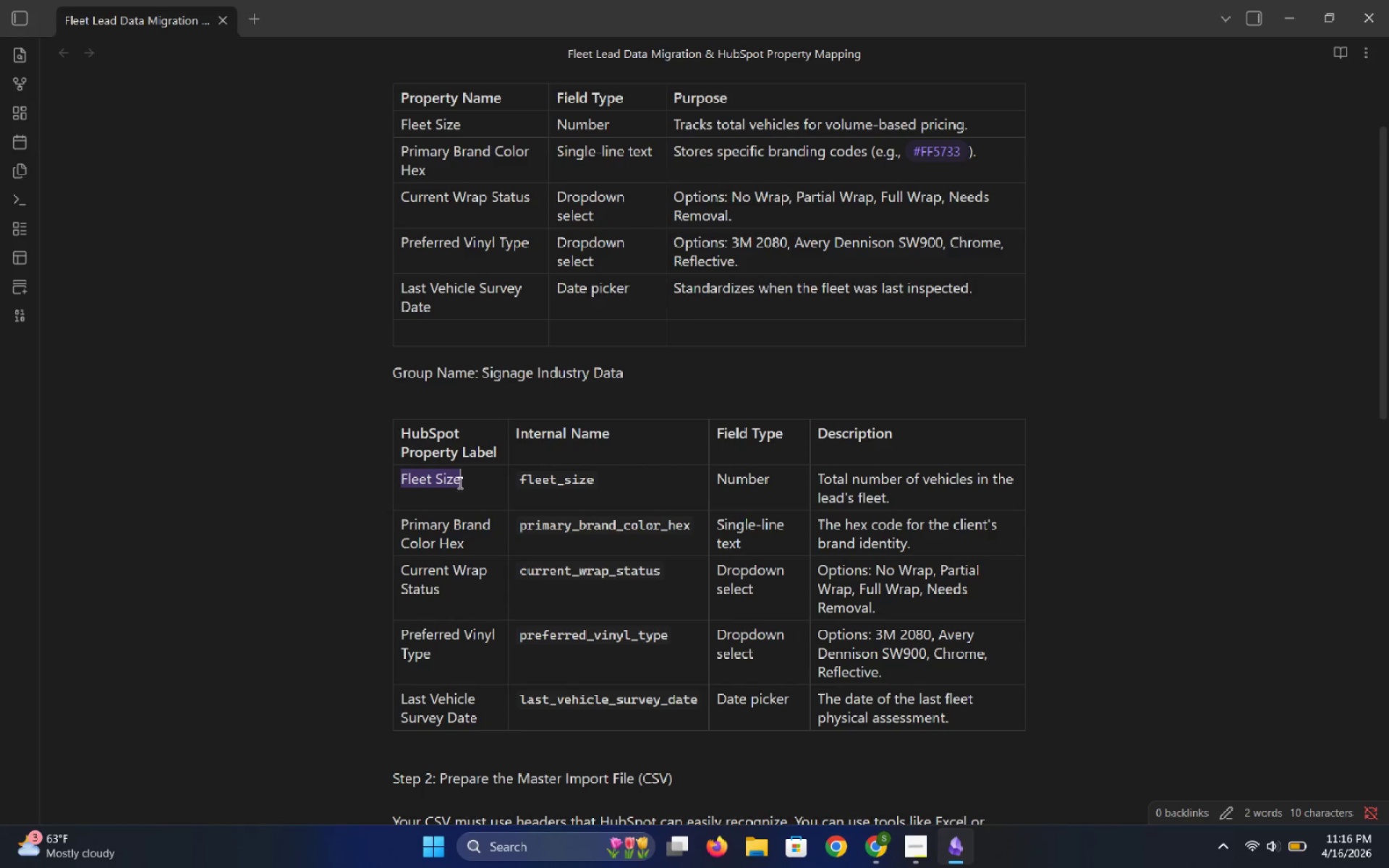 
key(Control+C)
 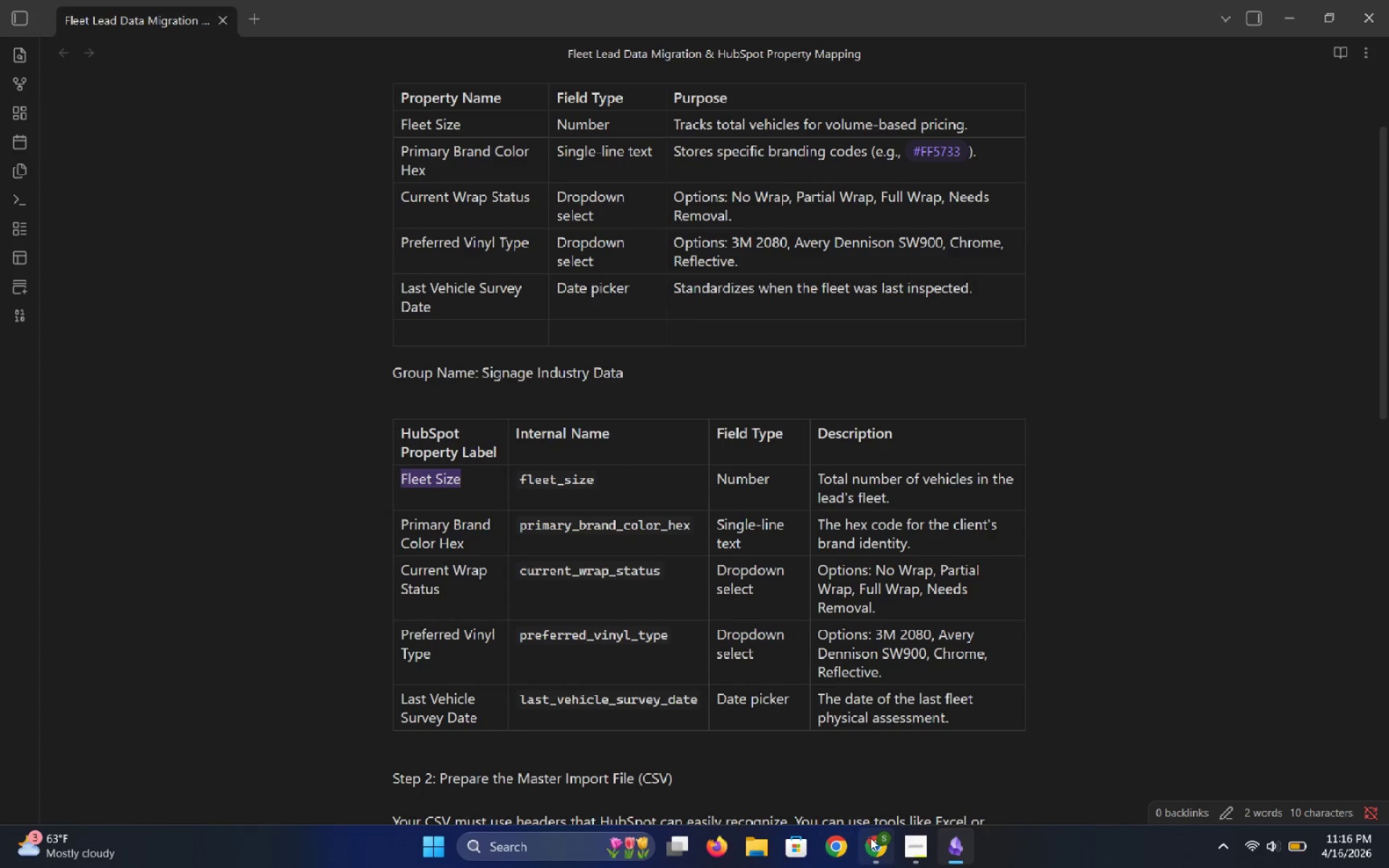 
left_click([872, 841])
 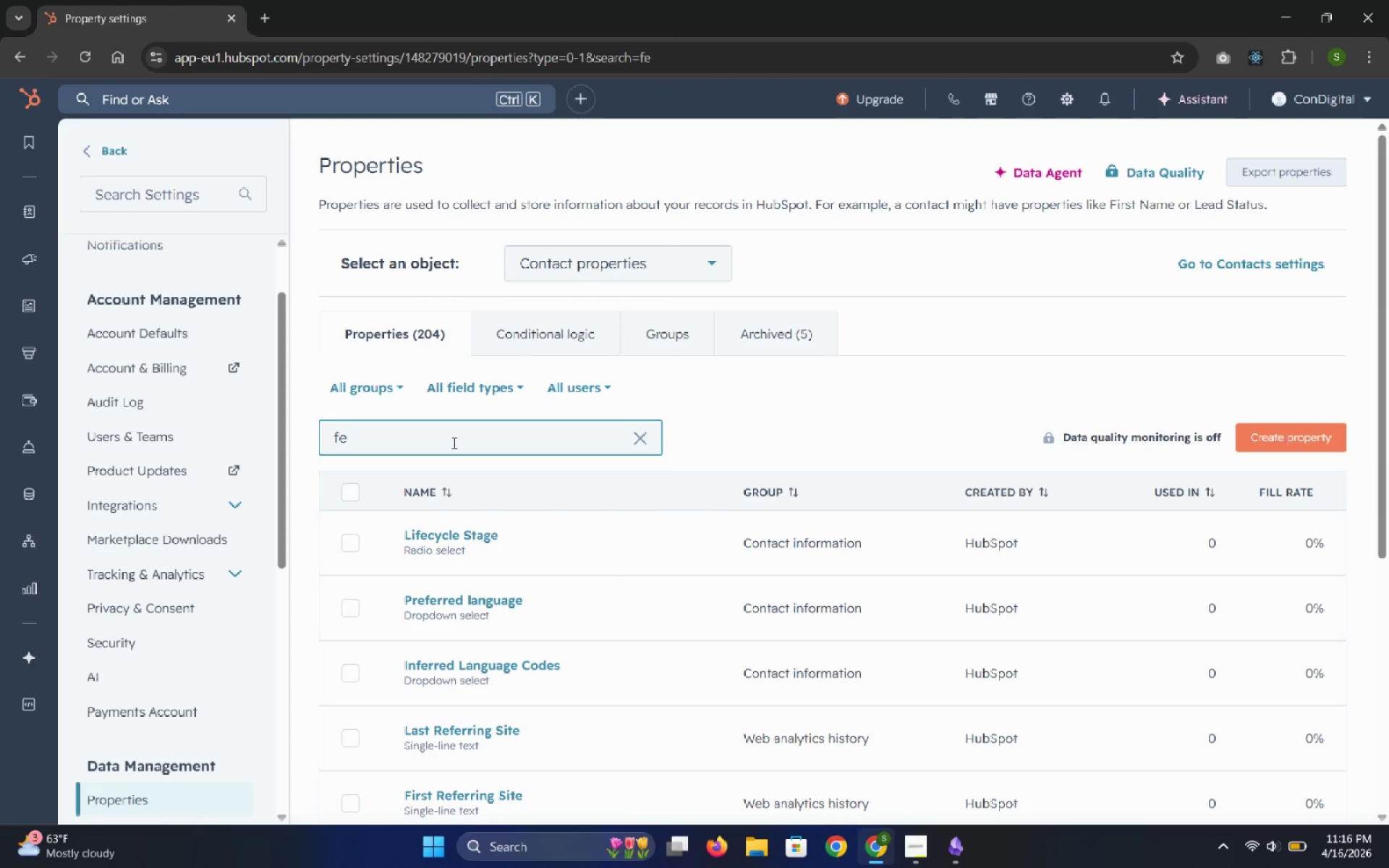 
left_click([450, 441])
 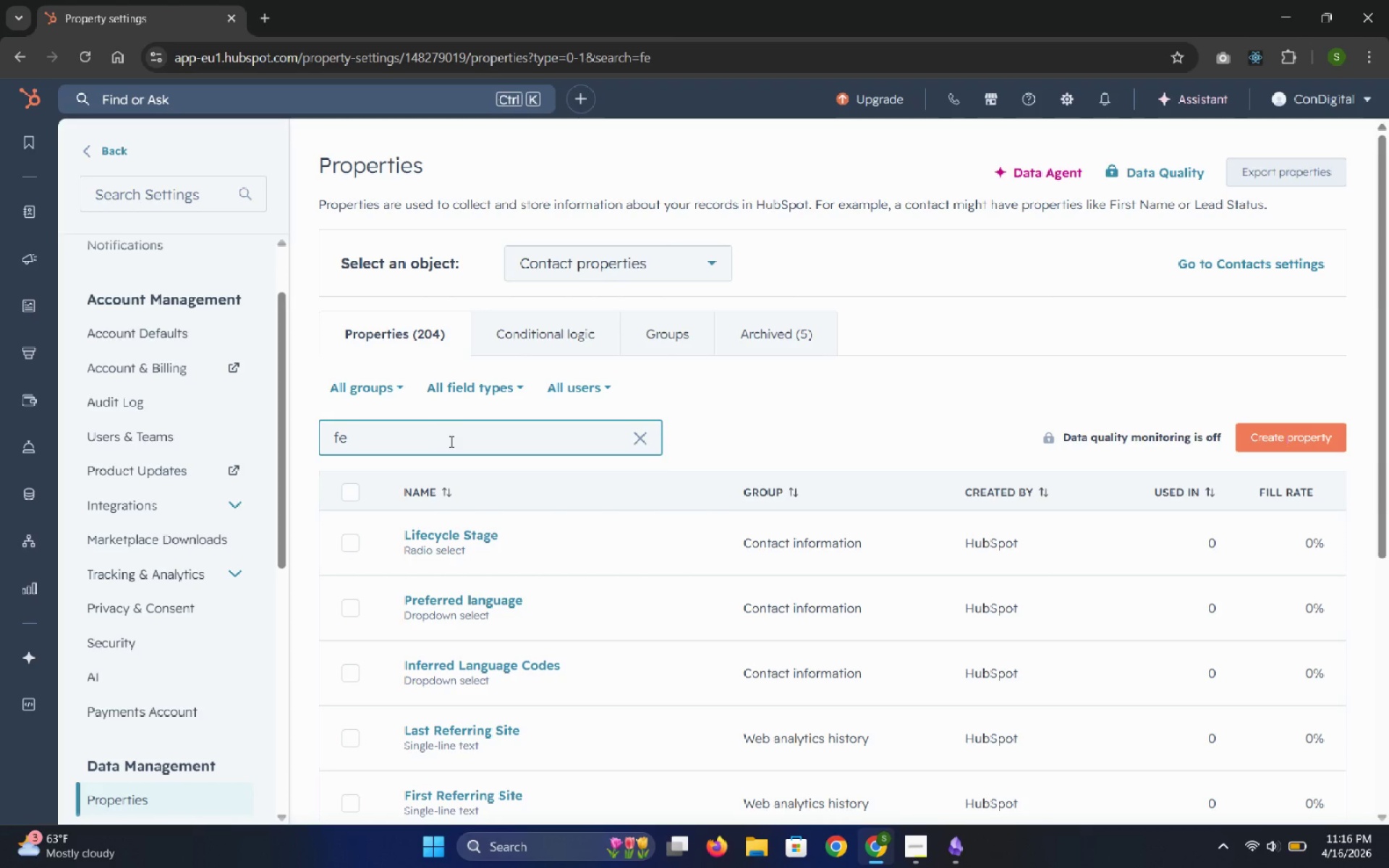 
key(Backspace)
 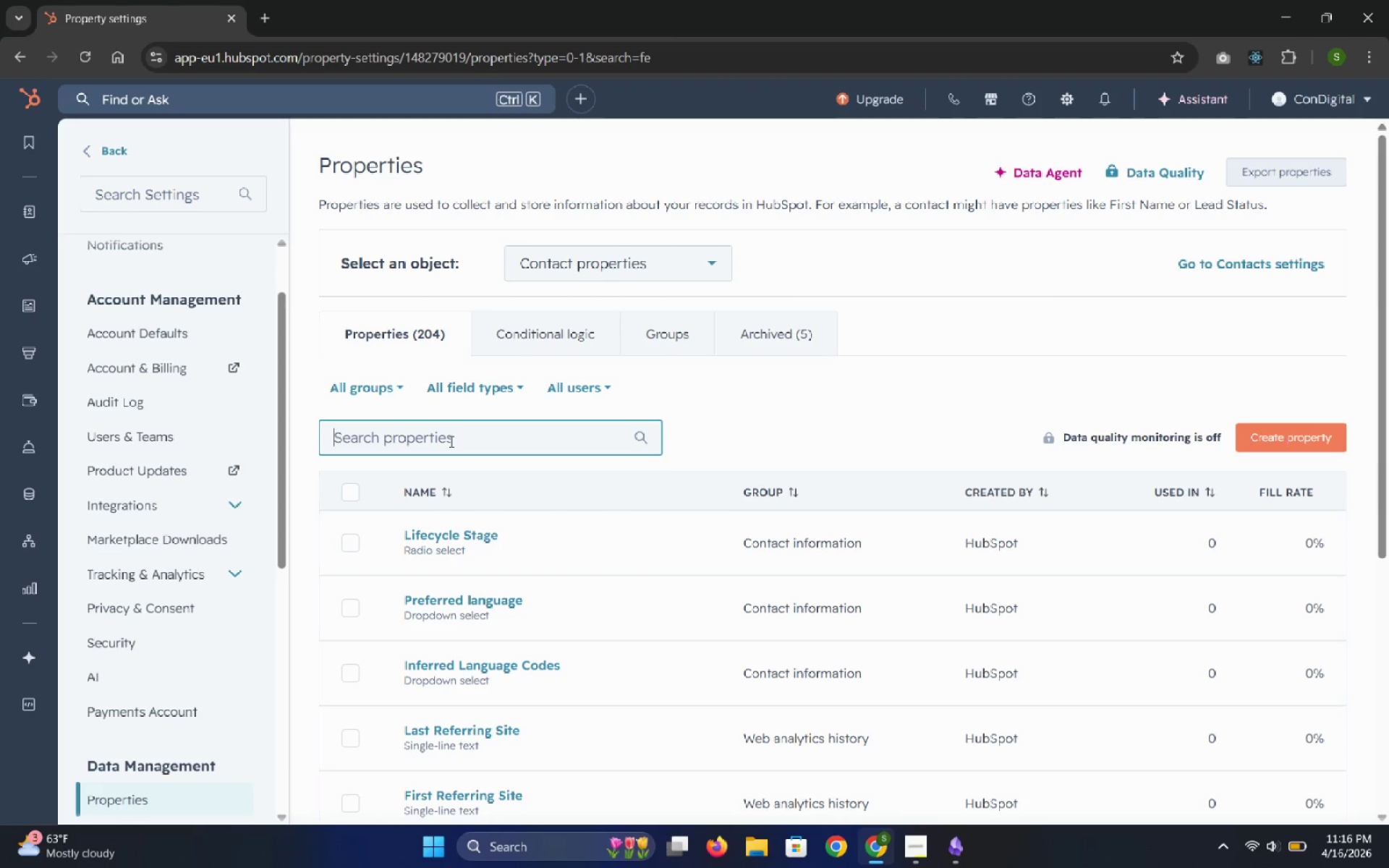 
key(Backspace)
 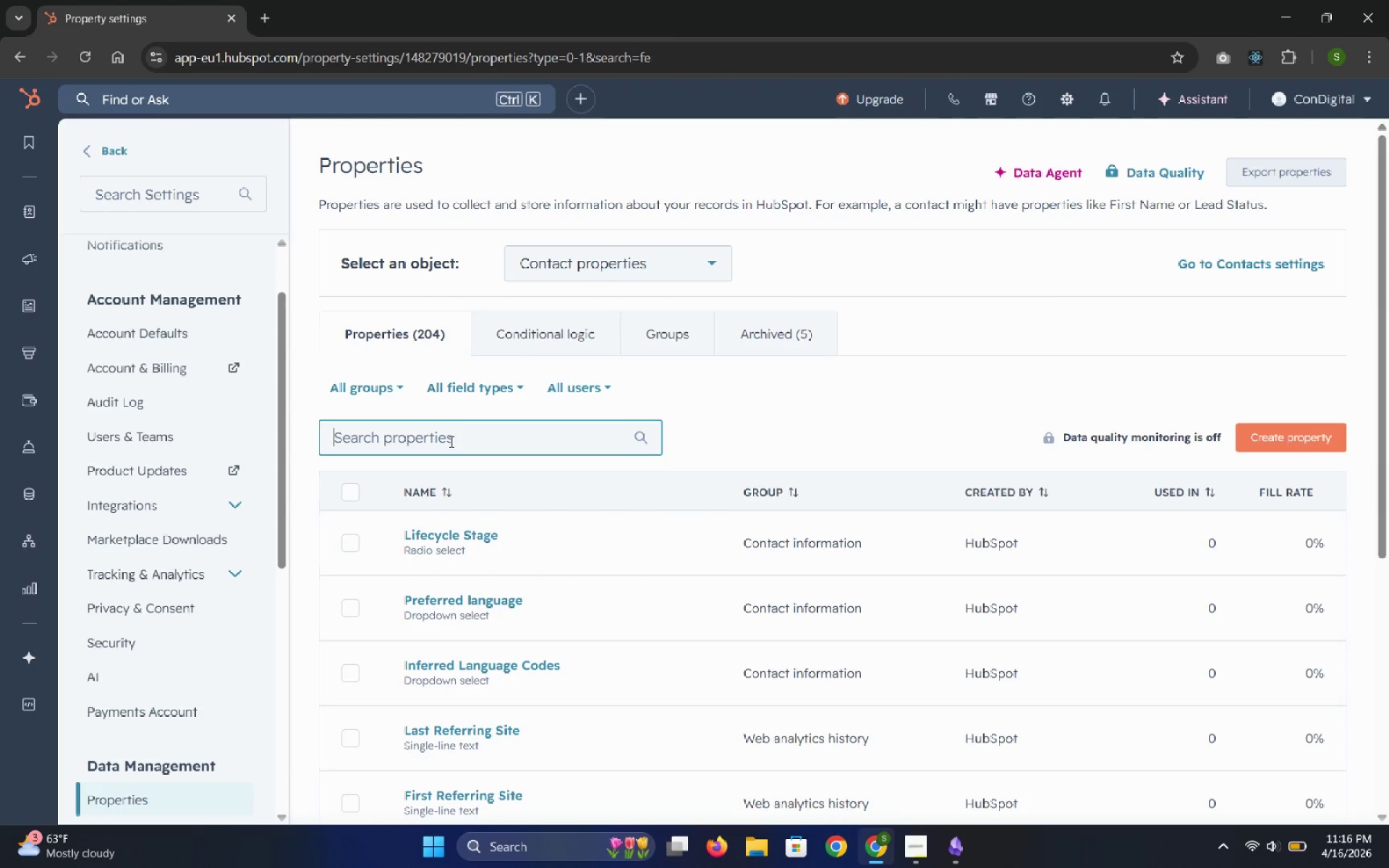 
key(Backspace)
 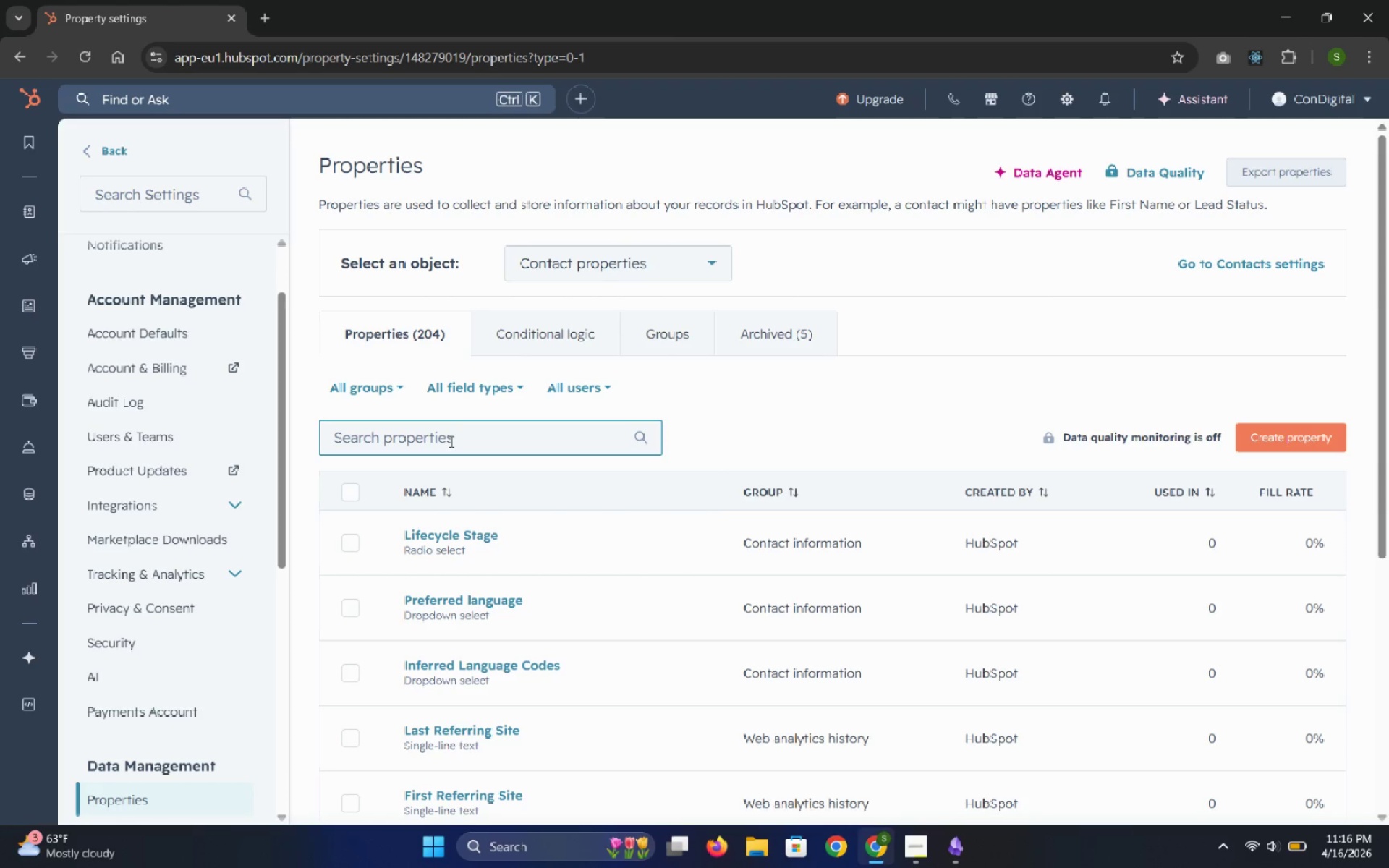 
key(Control+V)
 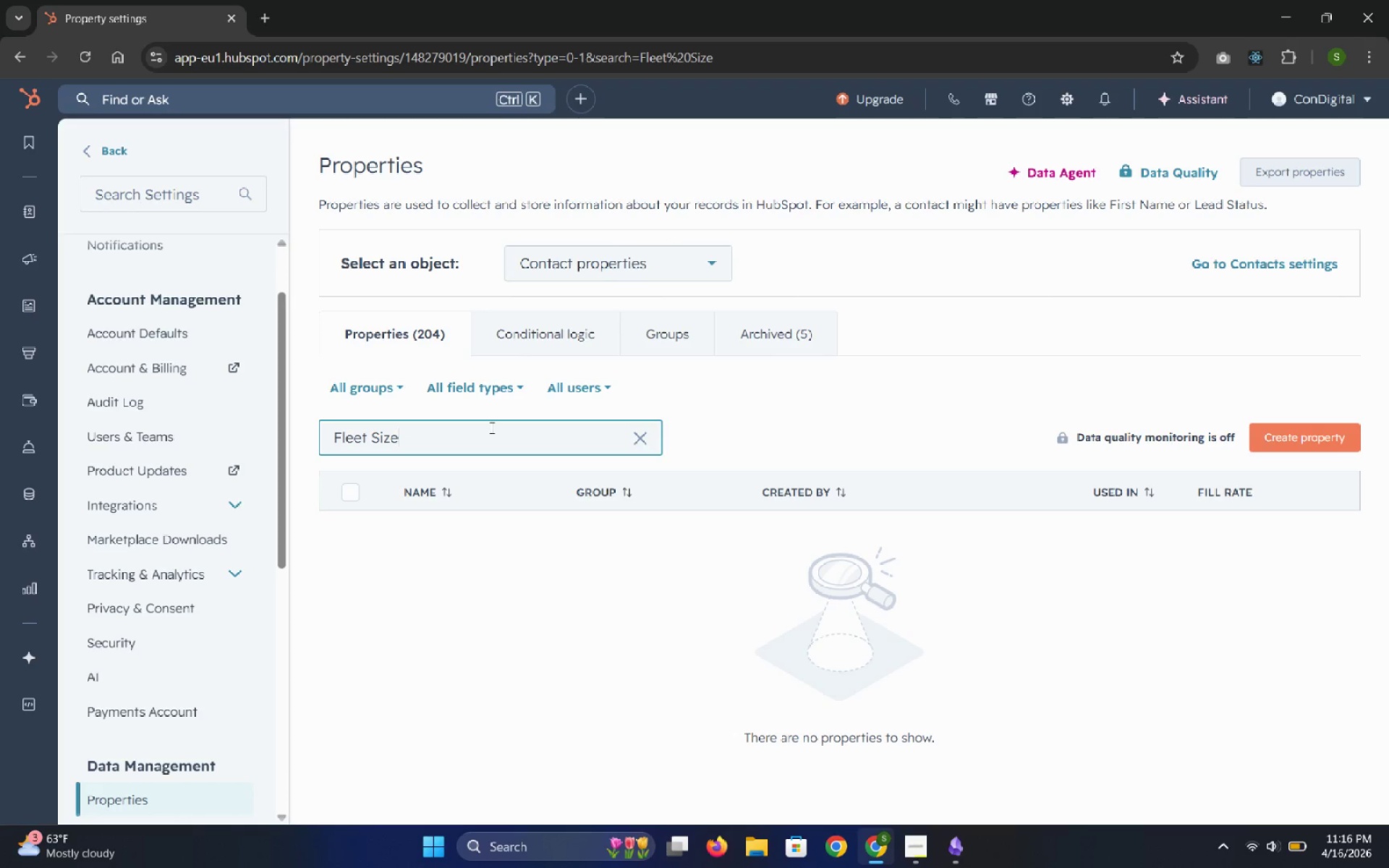 
wait(11.39)
 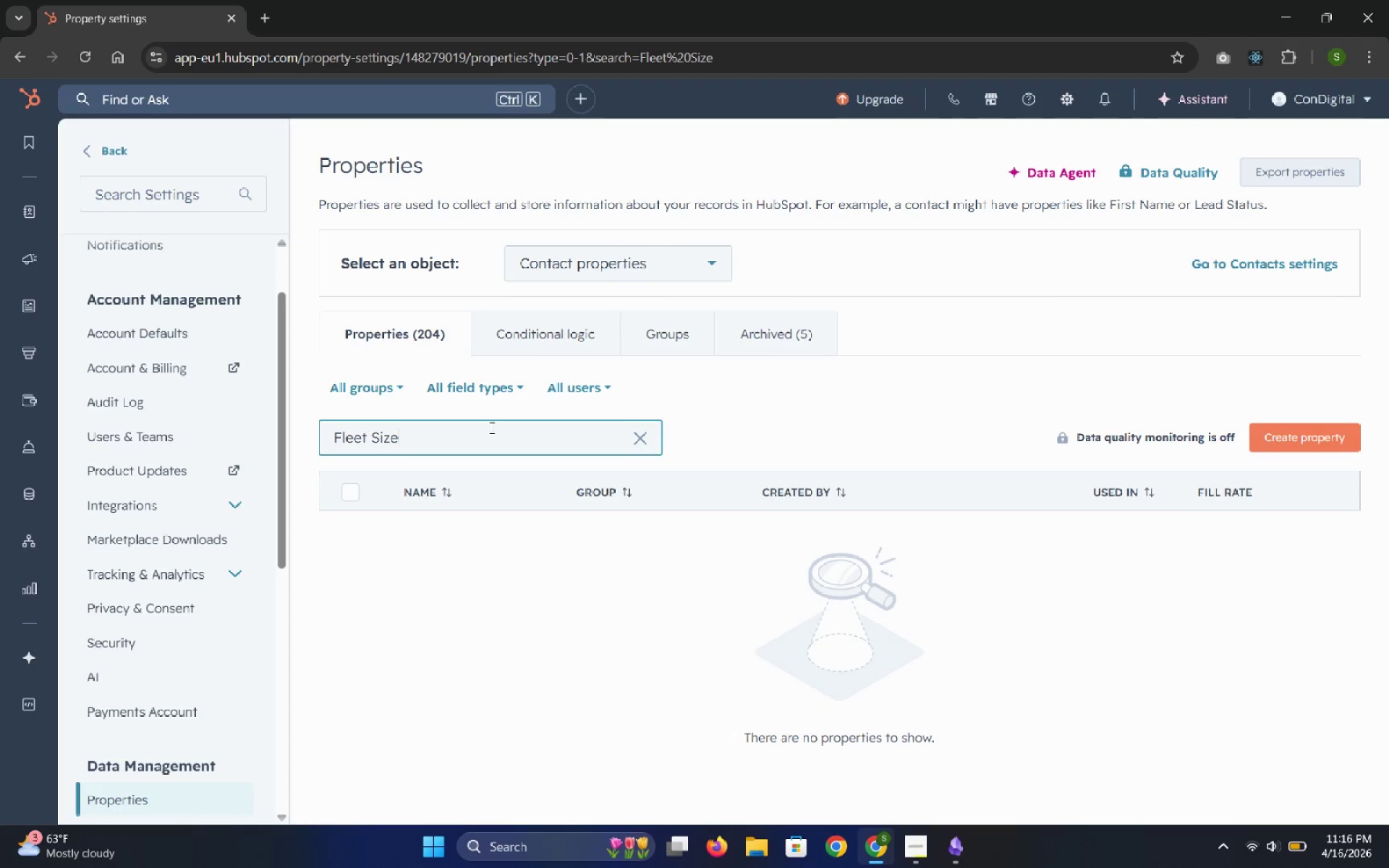 
left_click([354, 389])
 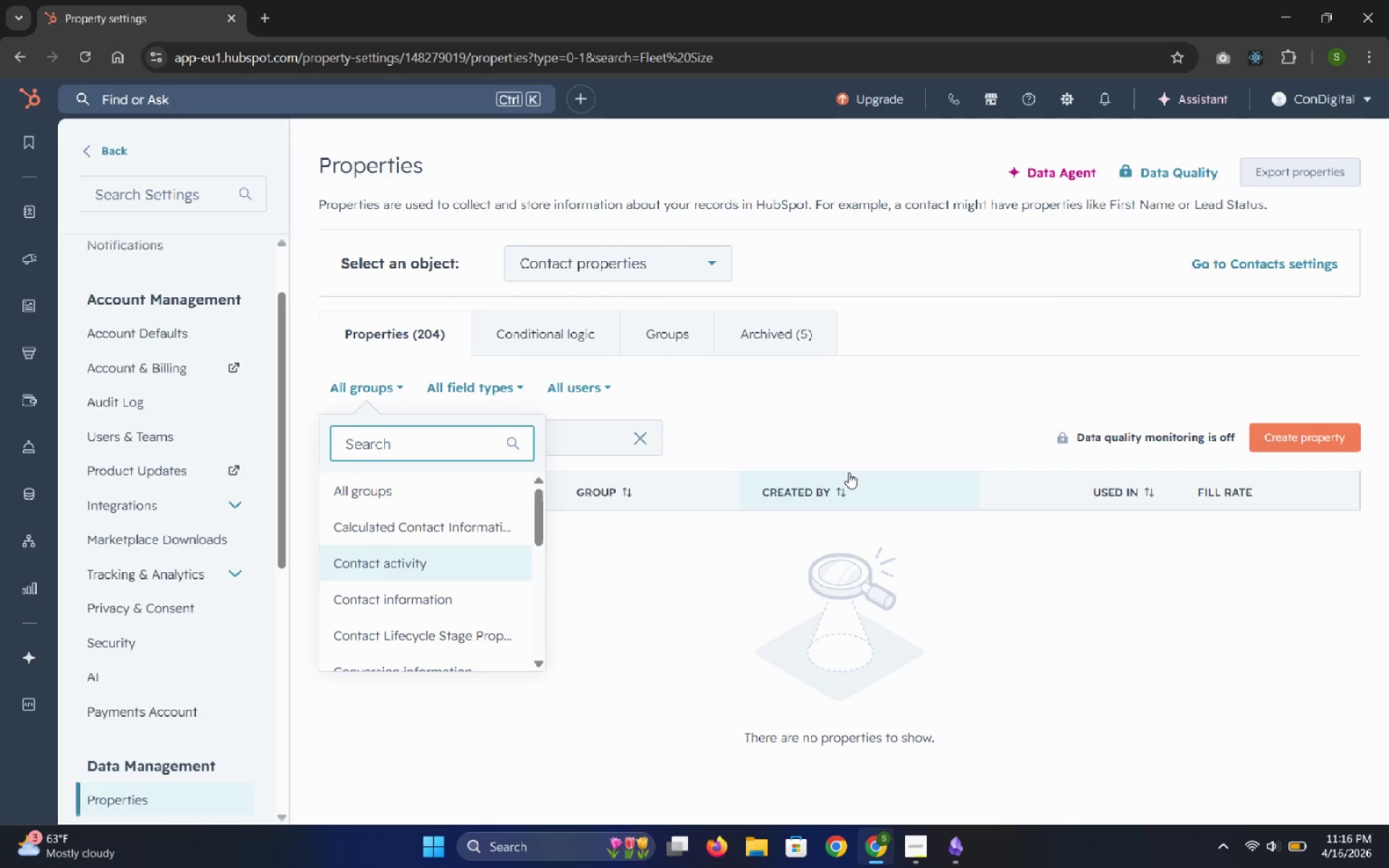 
wait(5.98)
 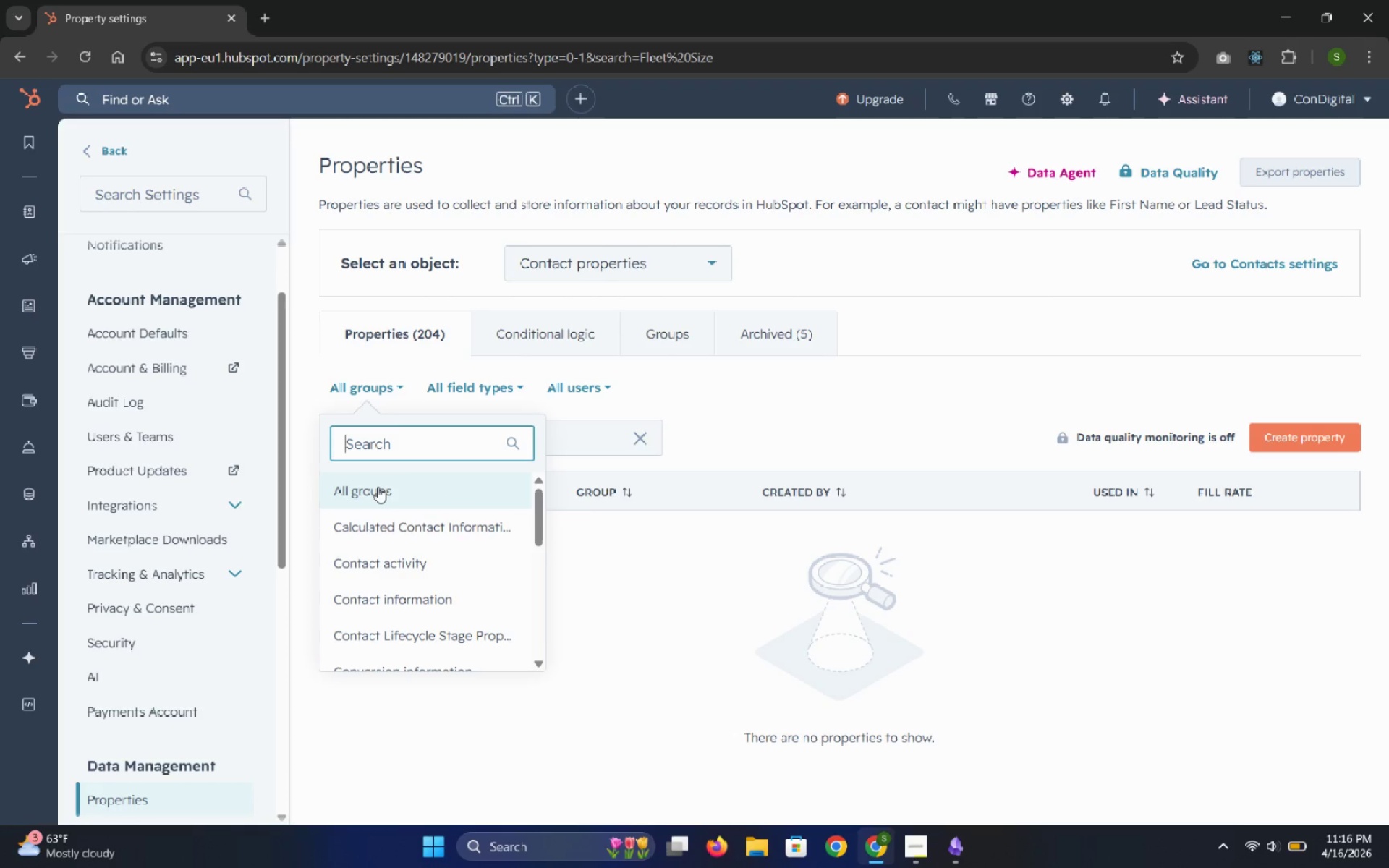 
left_click([1364, 98])
 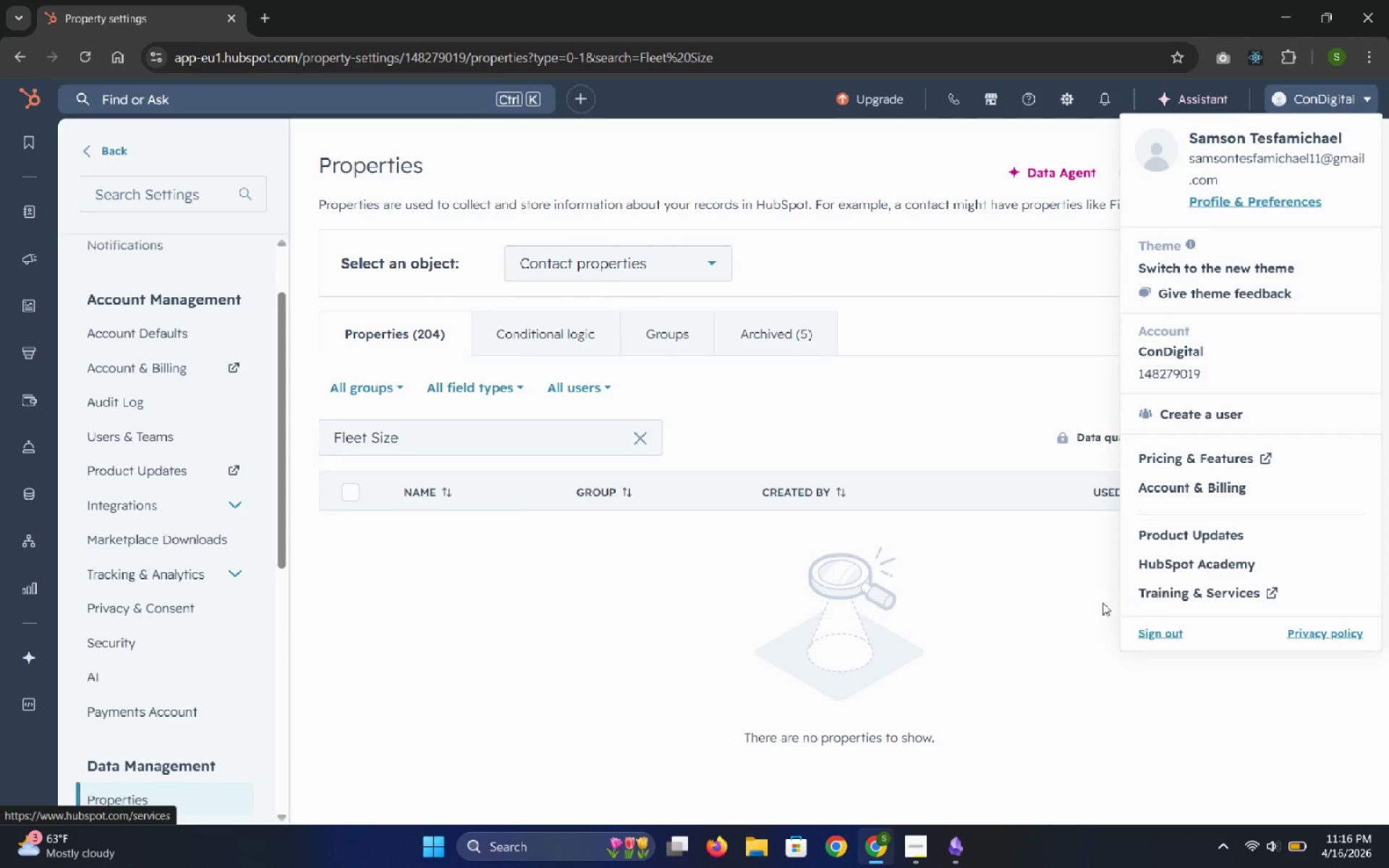 
left_click([517, 594])
 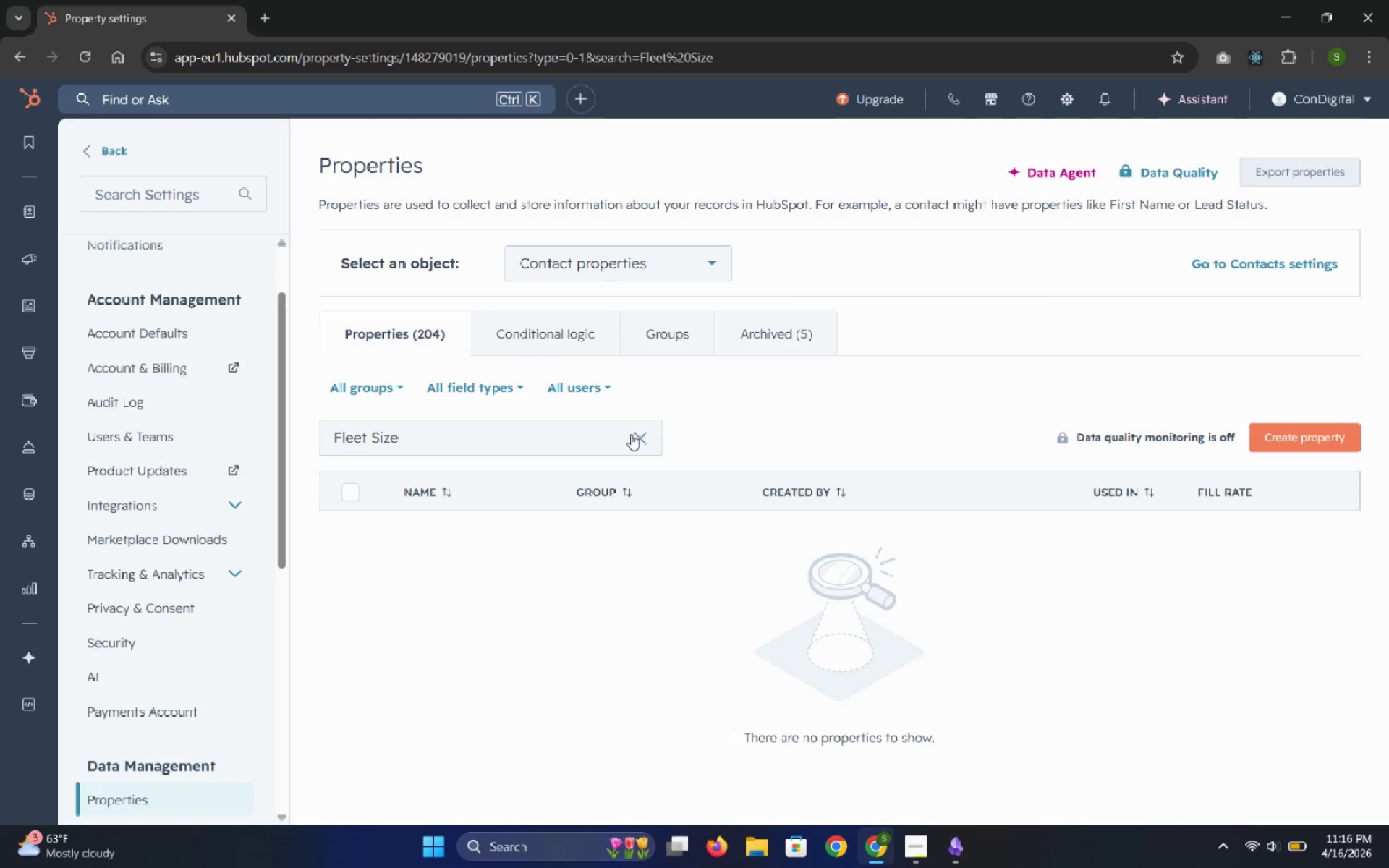 
left_click([631, 434])
 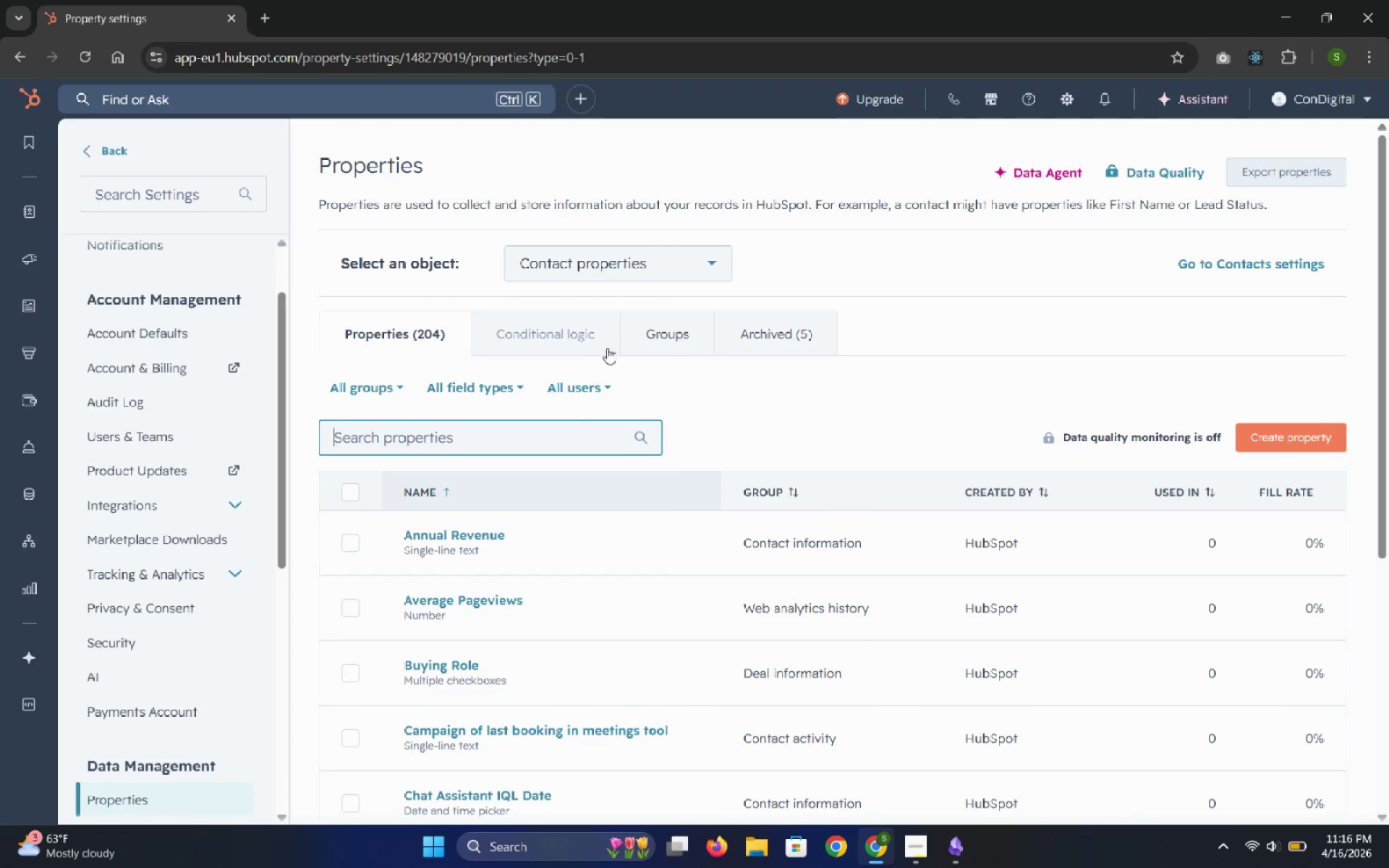 
mouse_move([548, 601])
 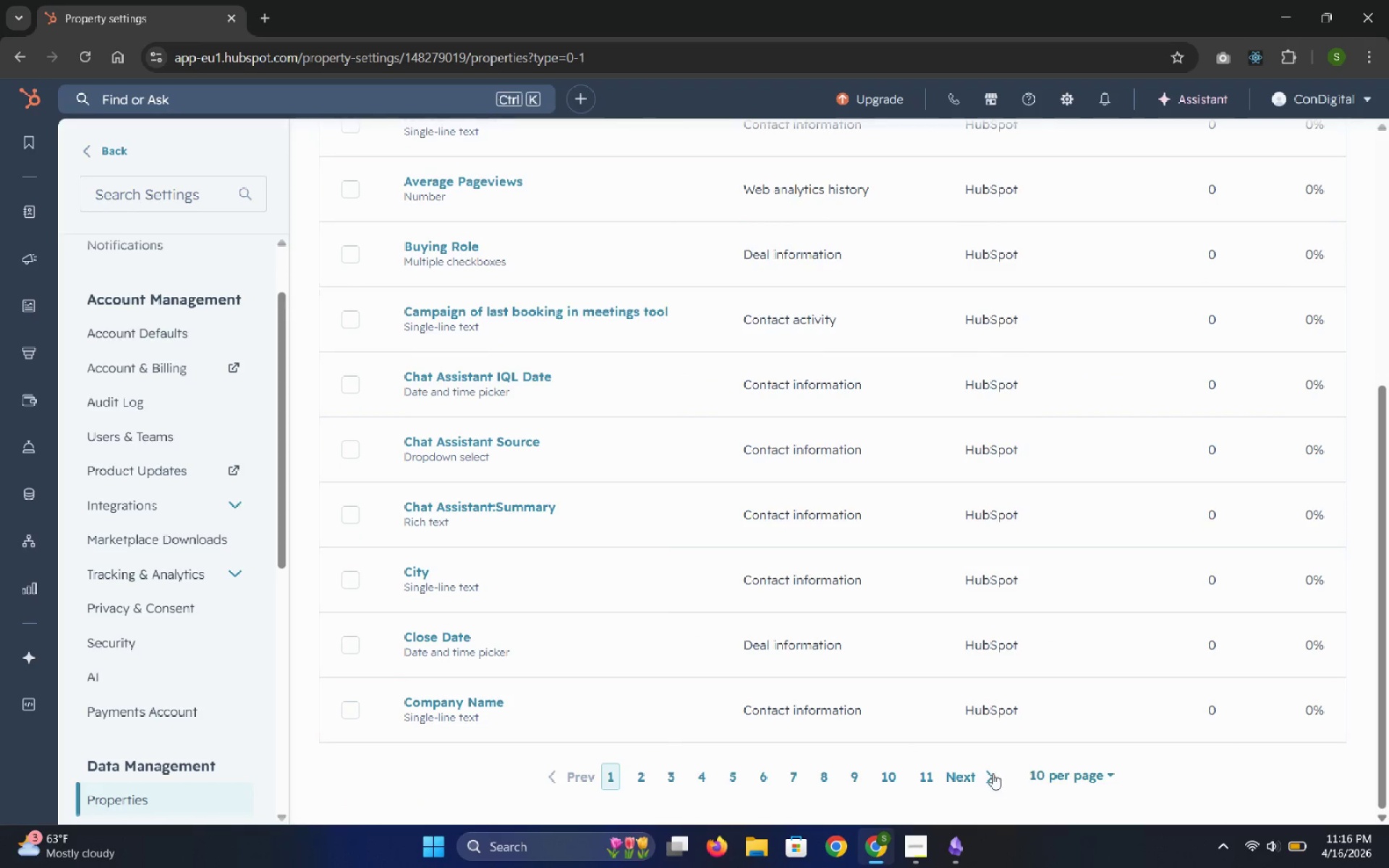 
left_click([967, 782])
 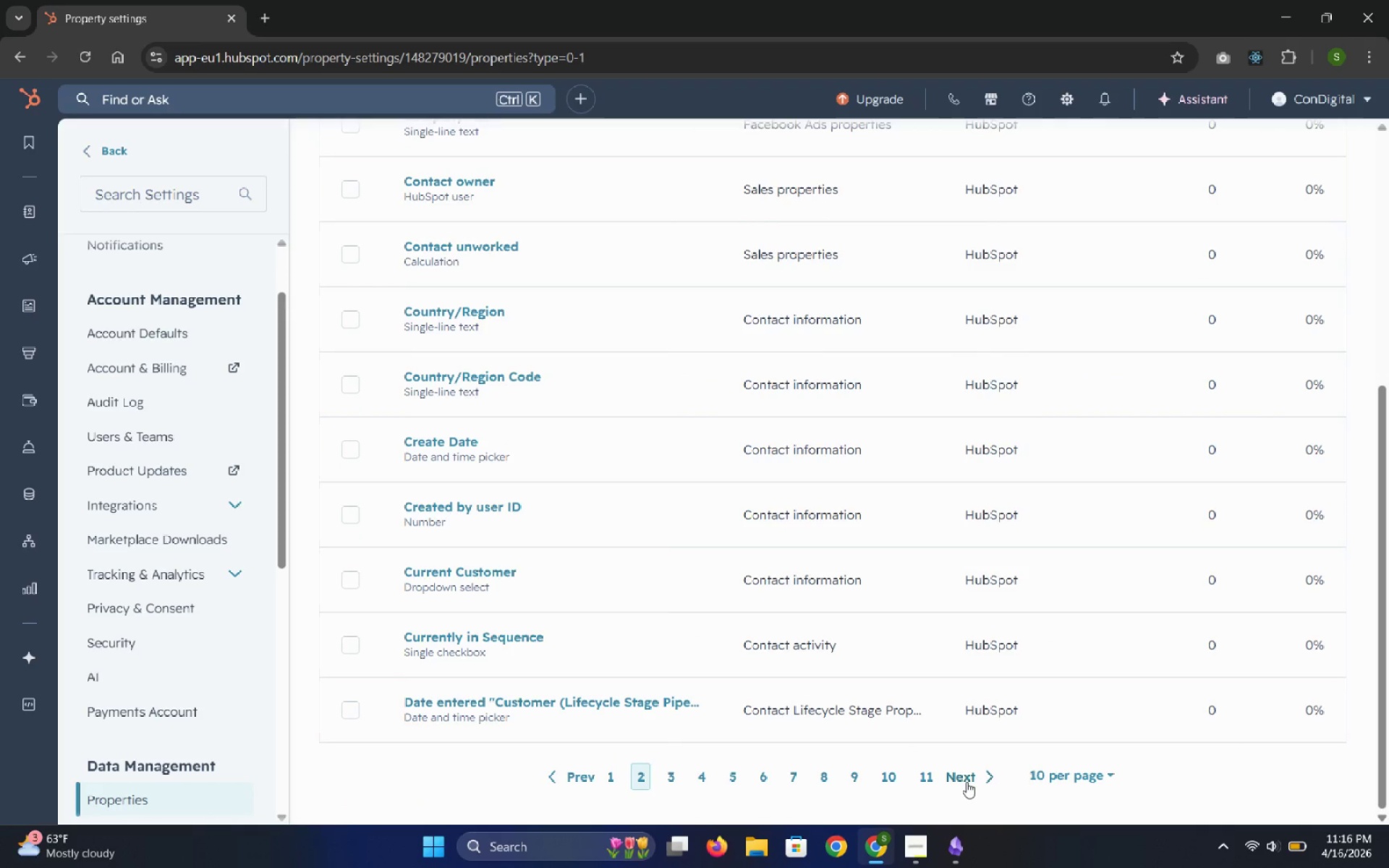 
left_click([967, 782])
 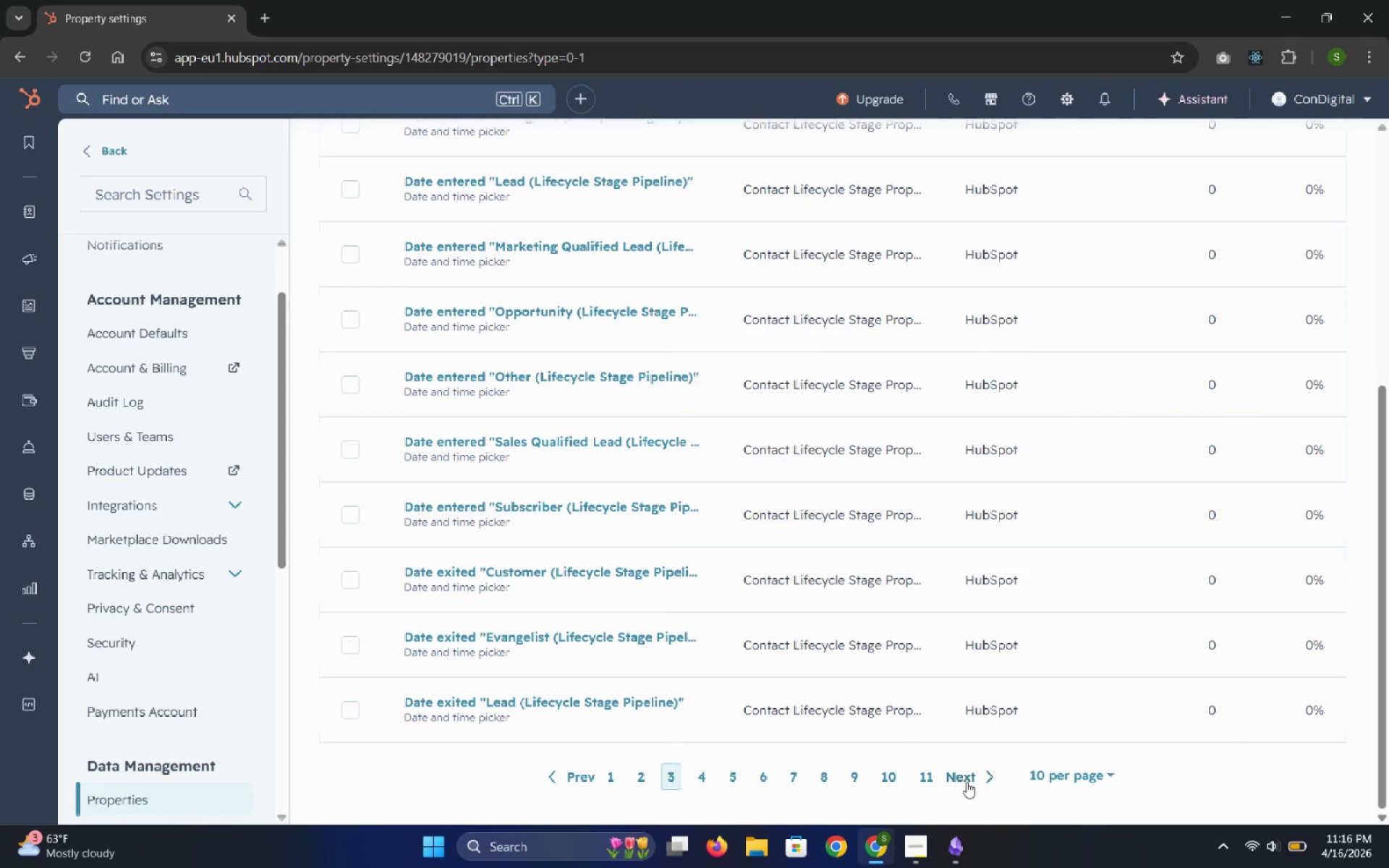 
double_click([967, 782])
 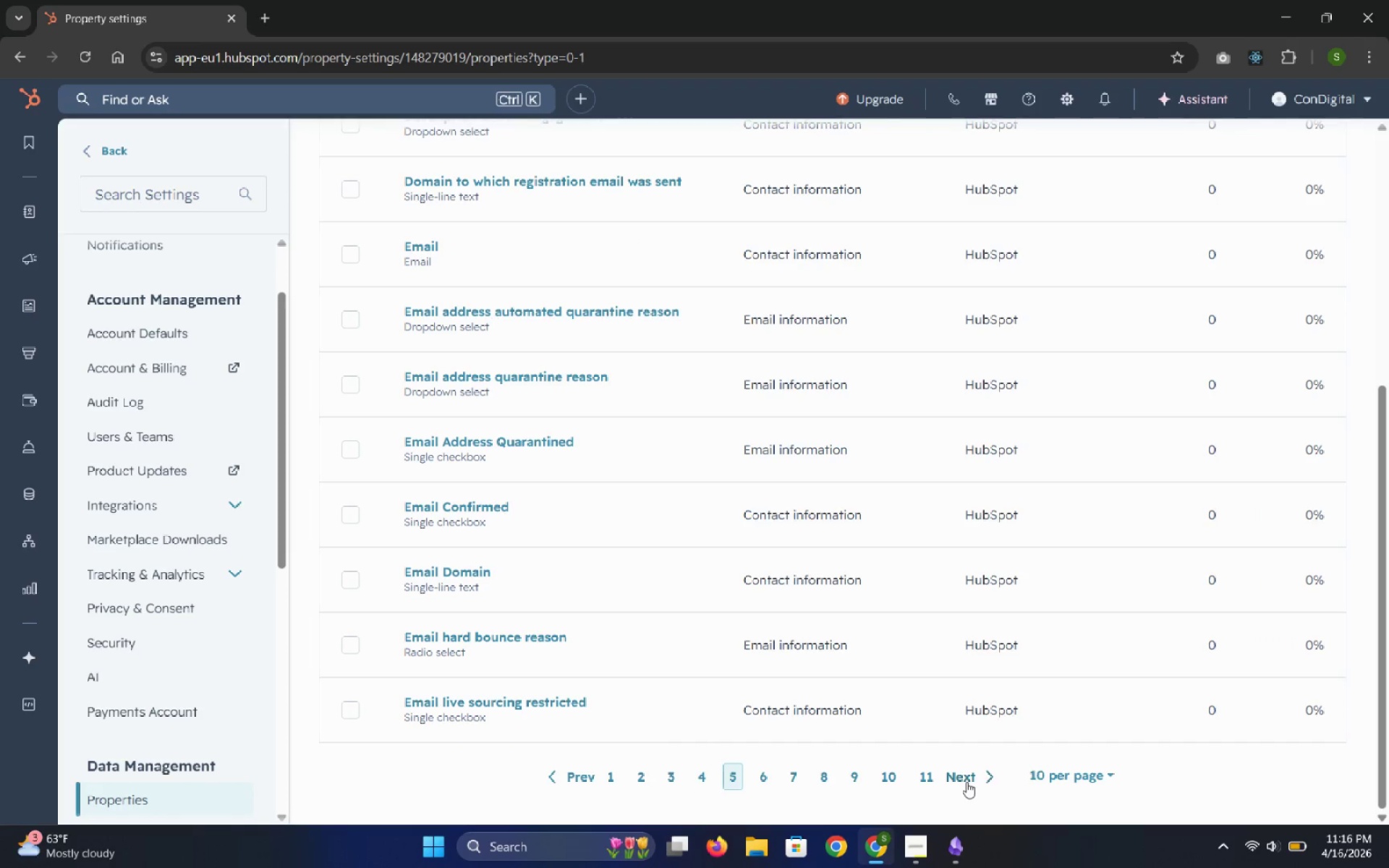 
double_click([967, 782])
 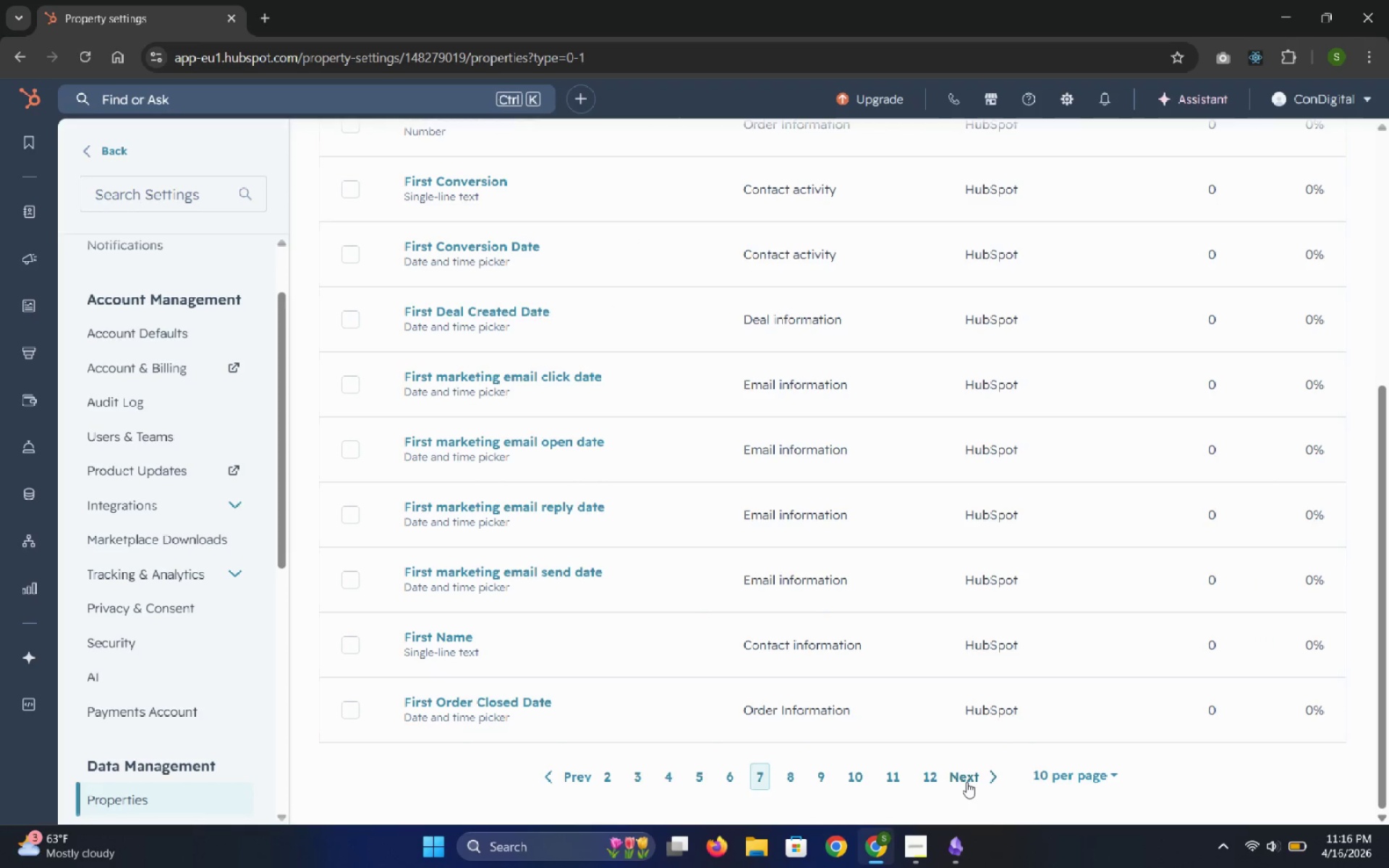 
left_click([967, 782])
 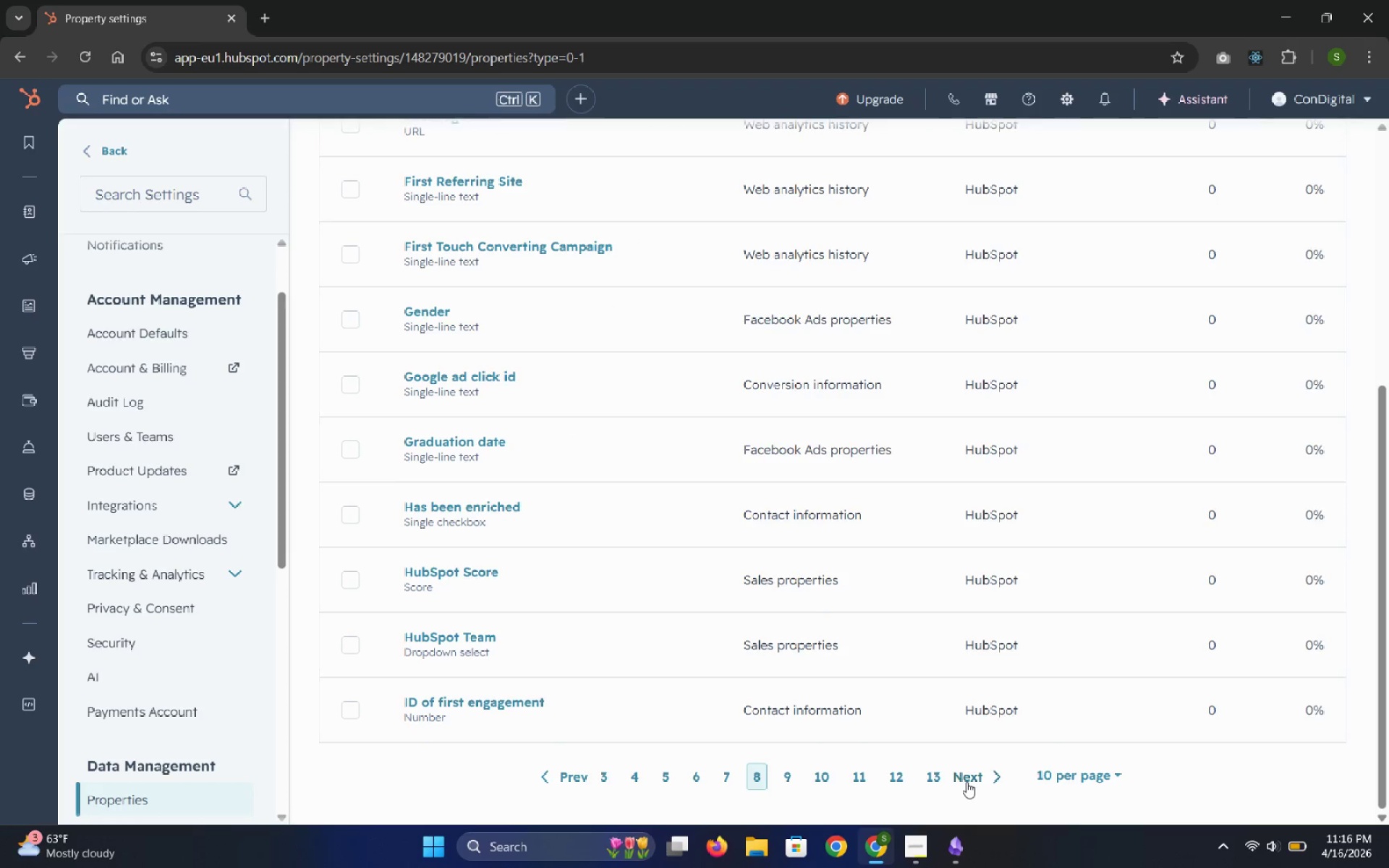 
left_click([967, 782])
 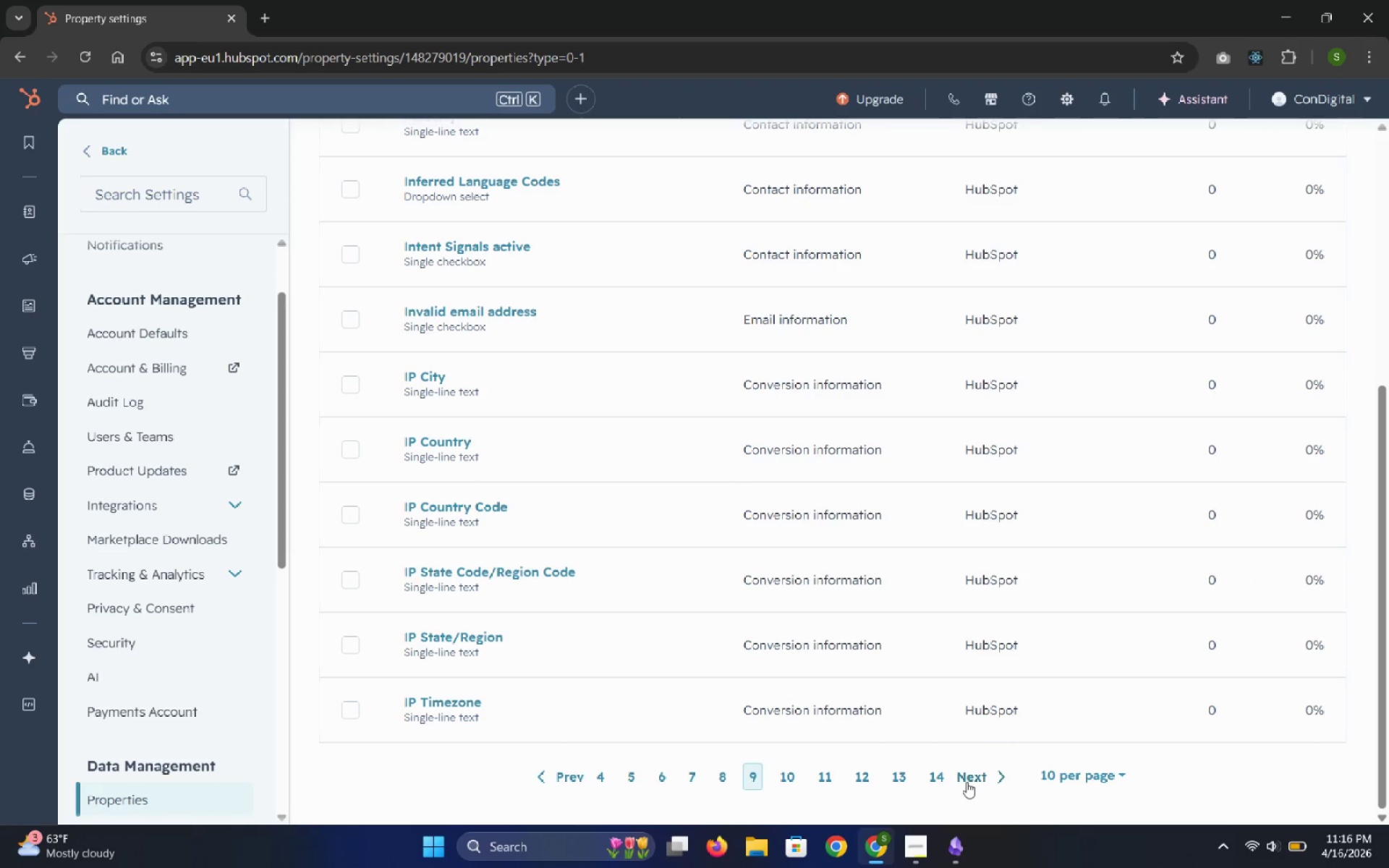 
left_click([967, 782])
 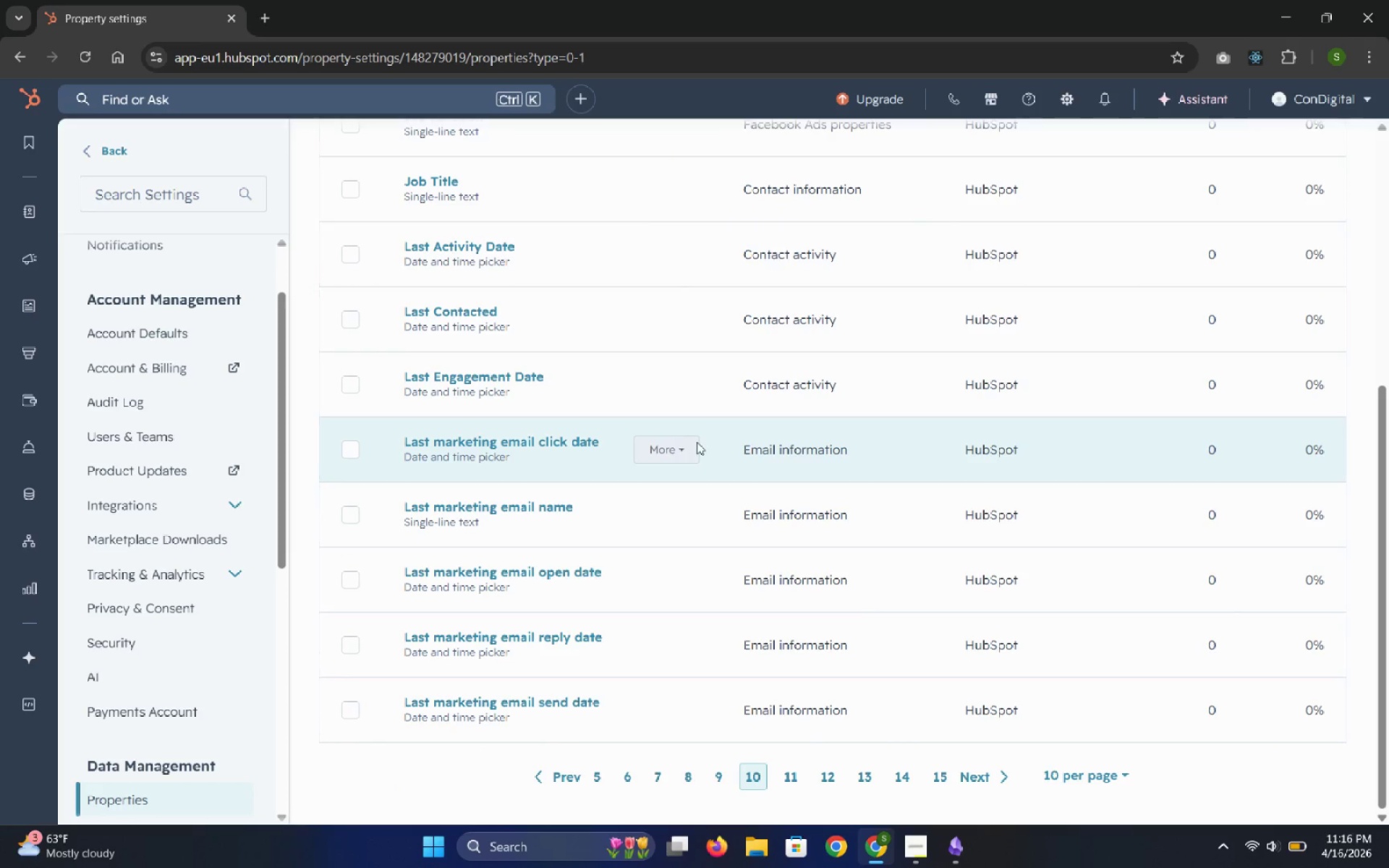 
left_click([965, 770])
 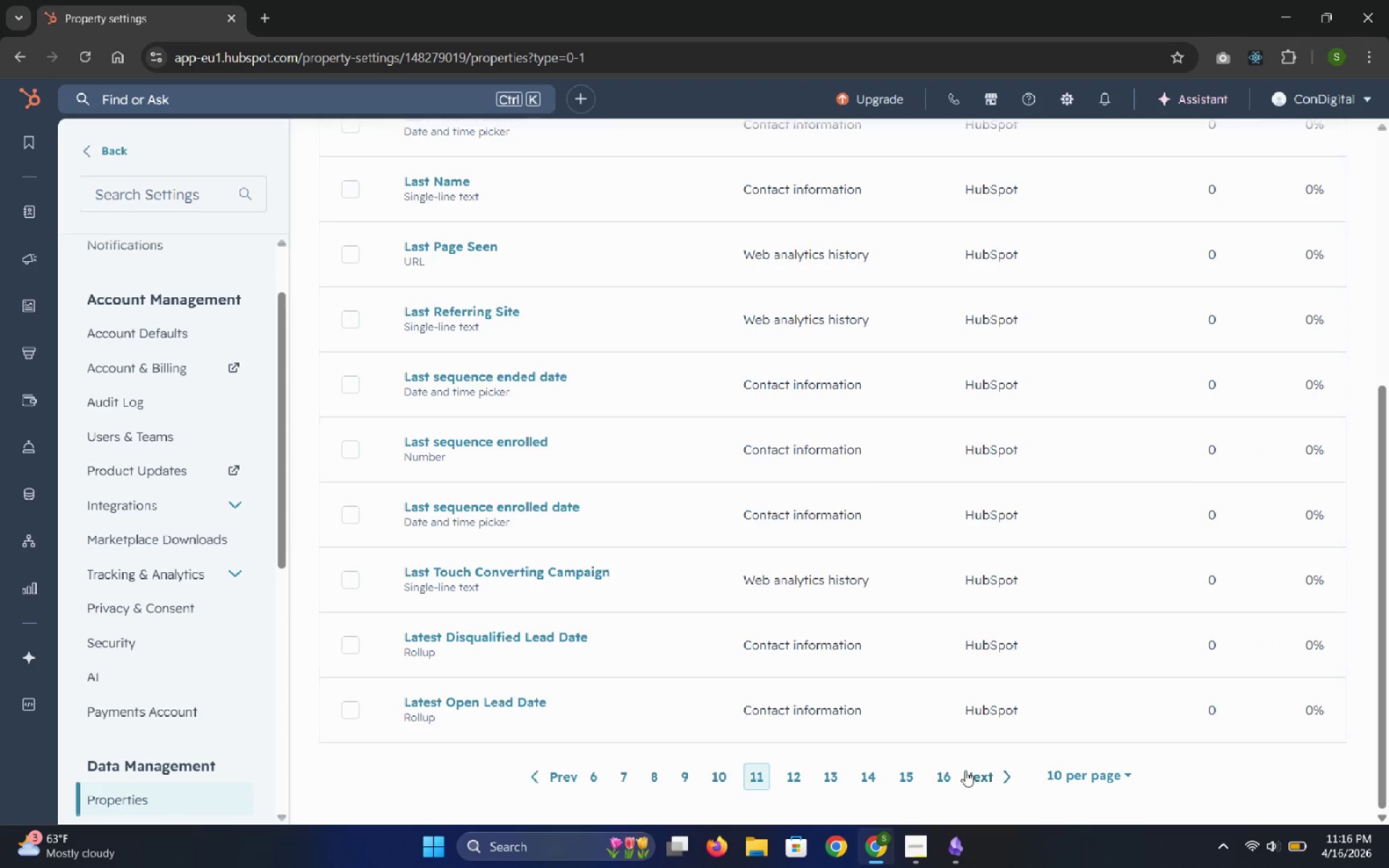 
double_click([965, 770])
 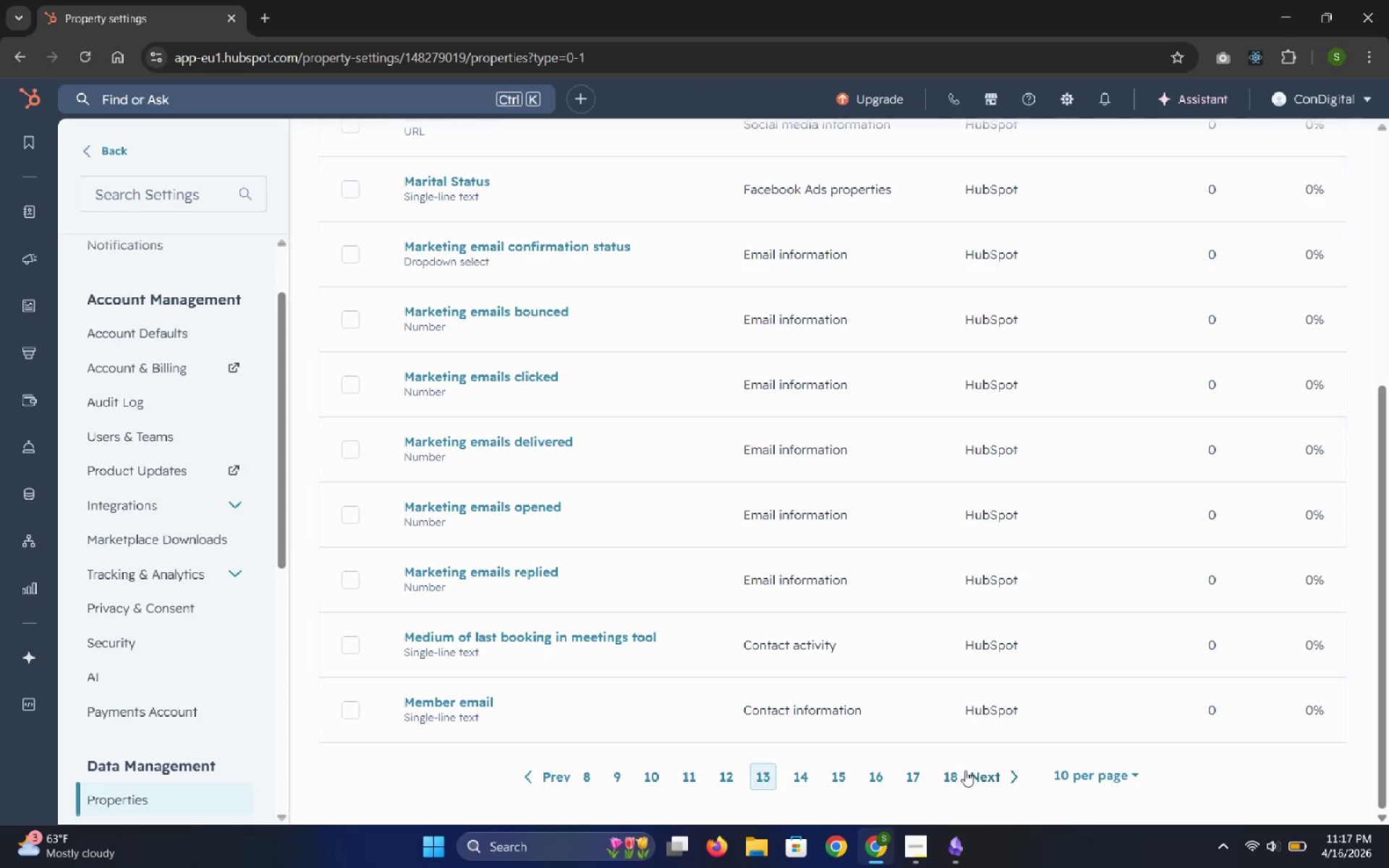 
double_click([965, 770])
 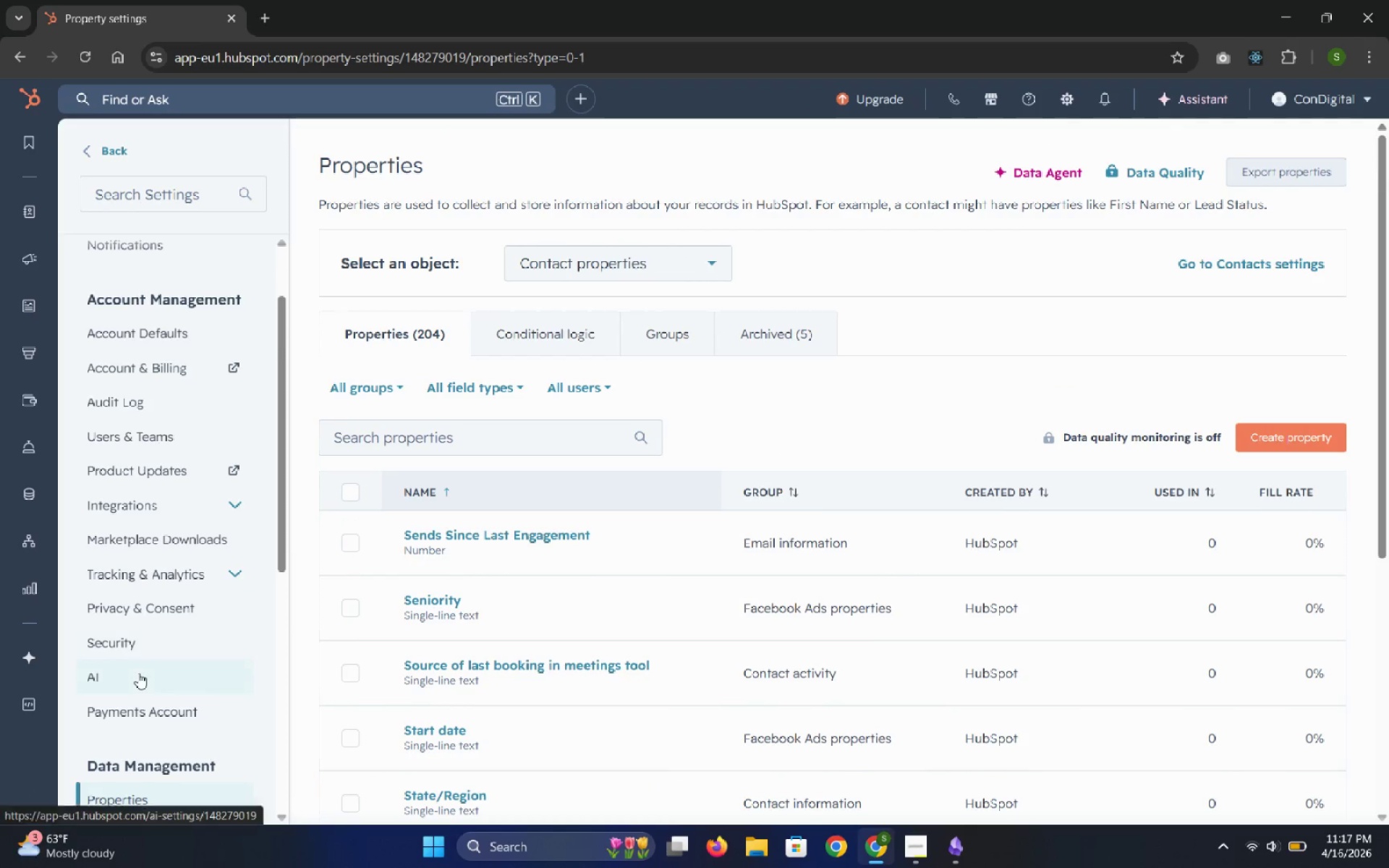 
wait(5.92)
 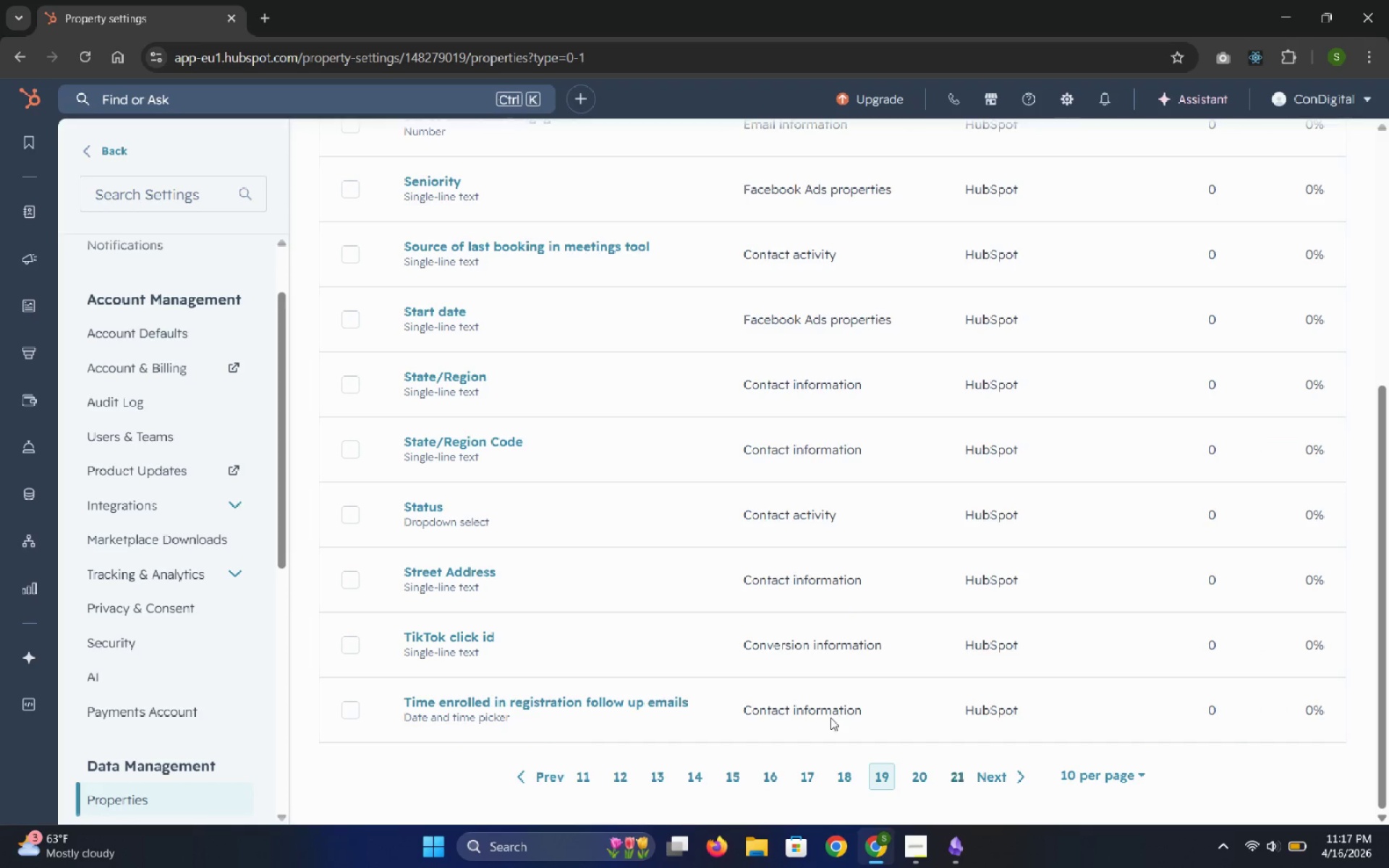 
left_click([123, 560])
 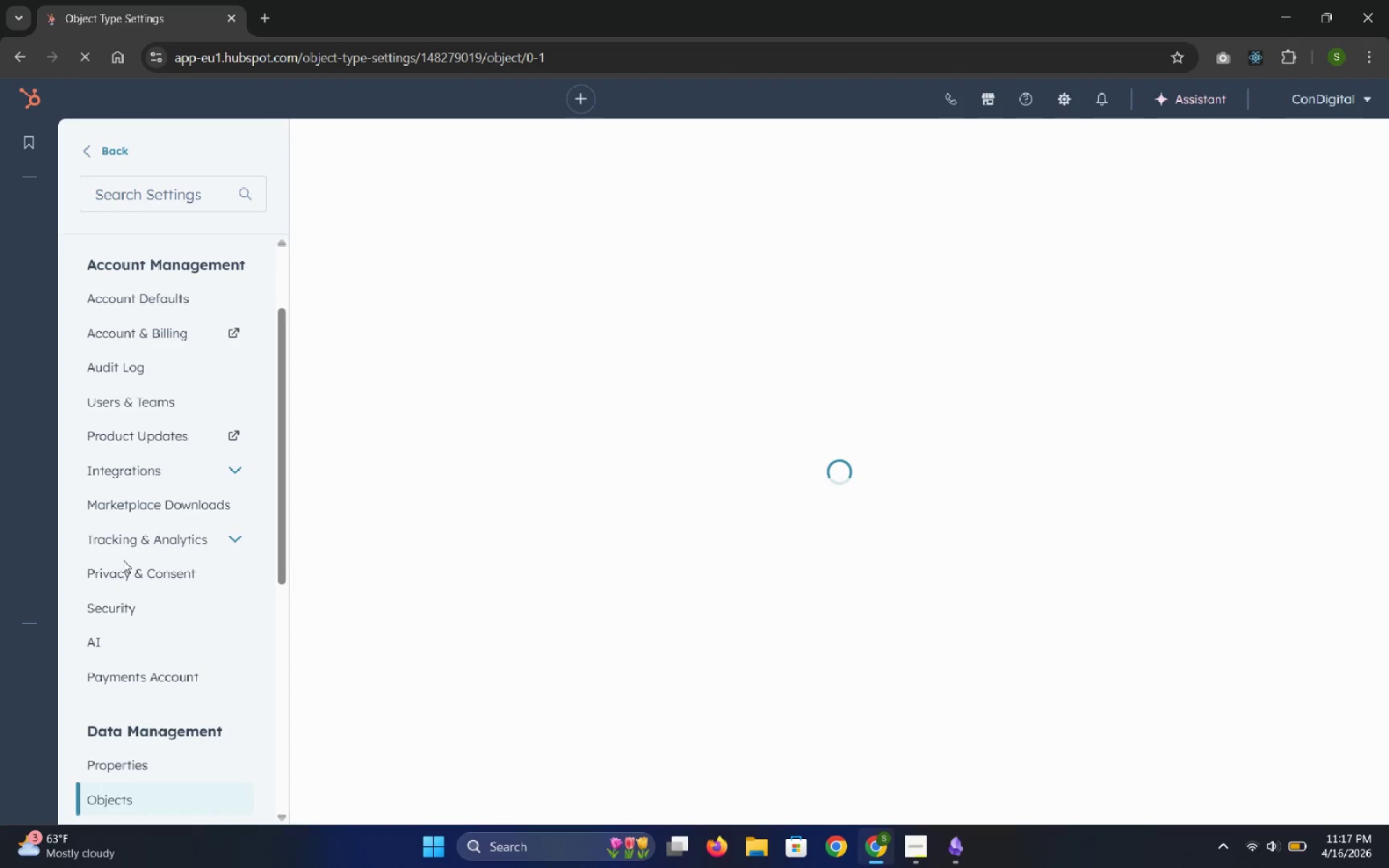 
mouse_move([551, 456])
 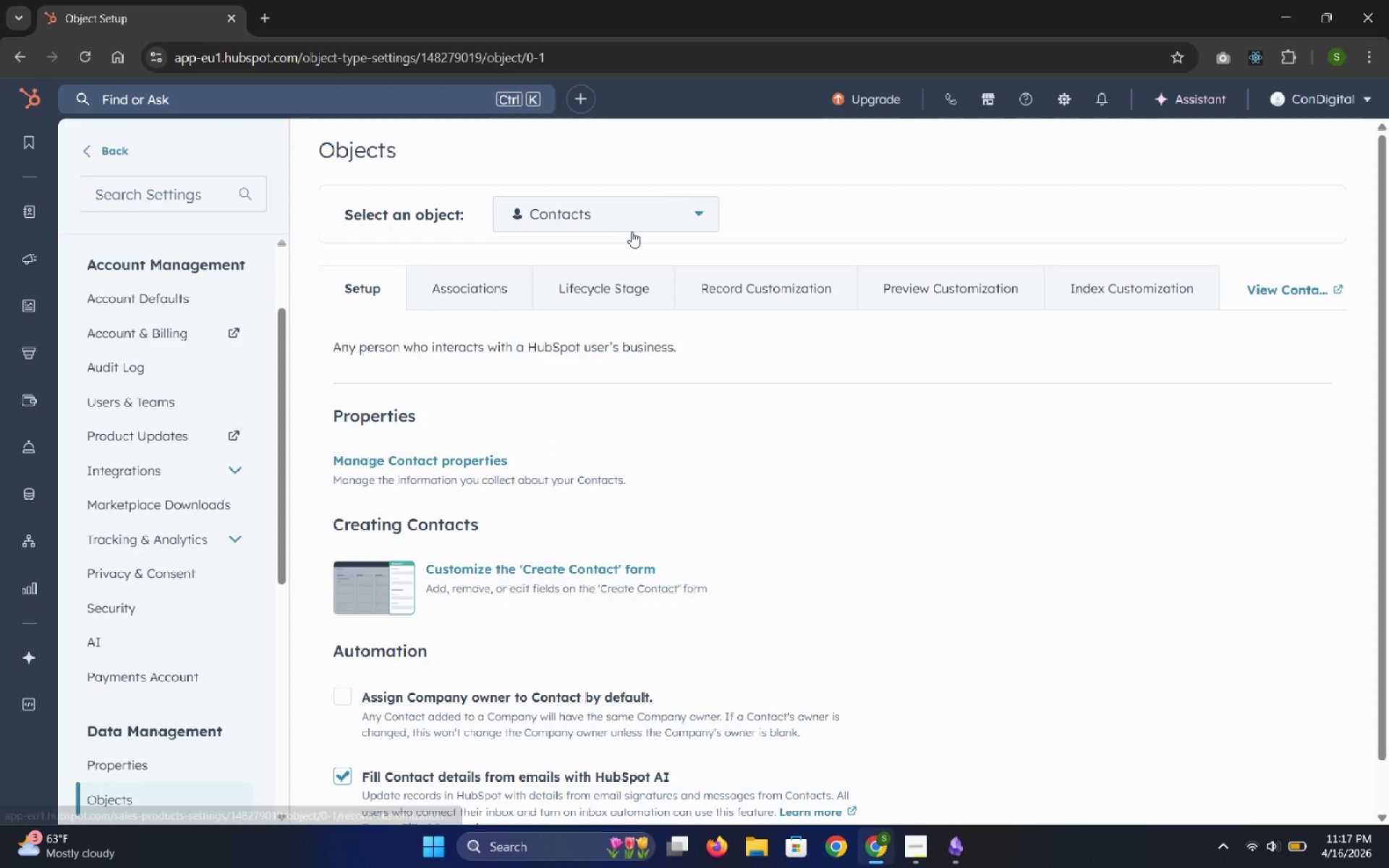 
left_click([596, 218])
 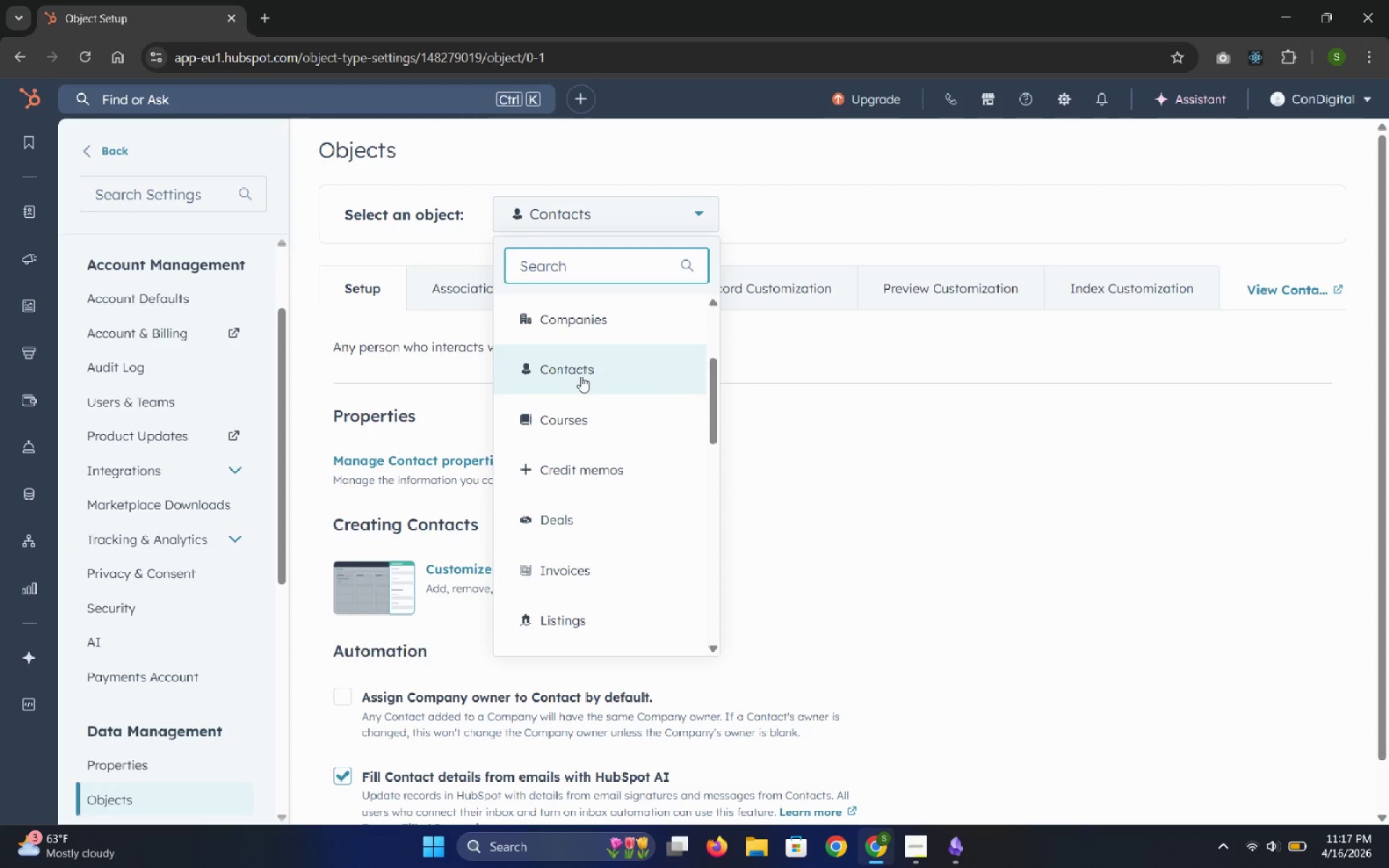 
left_click([580, 372])
 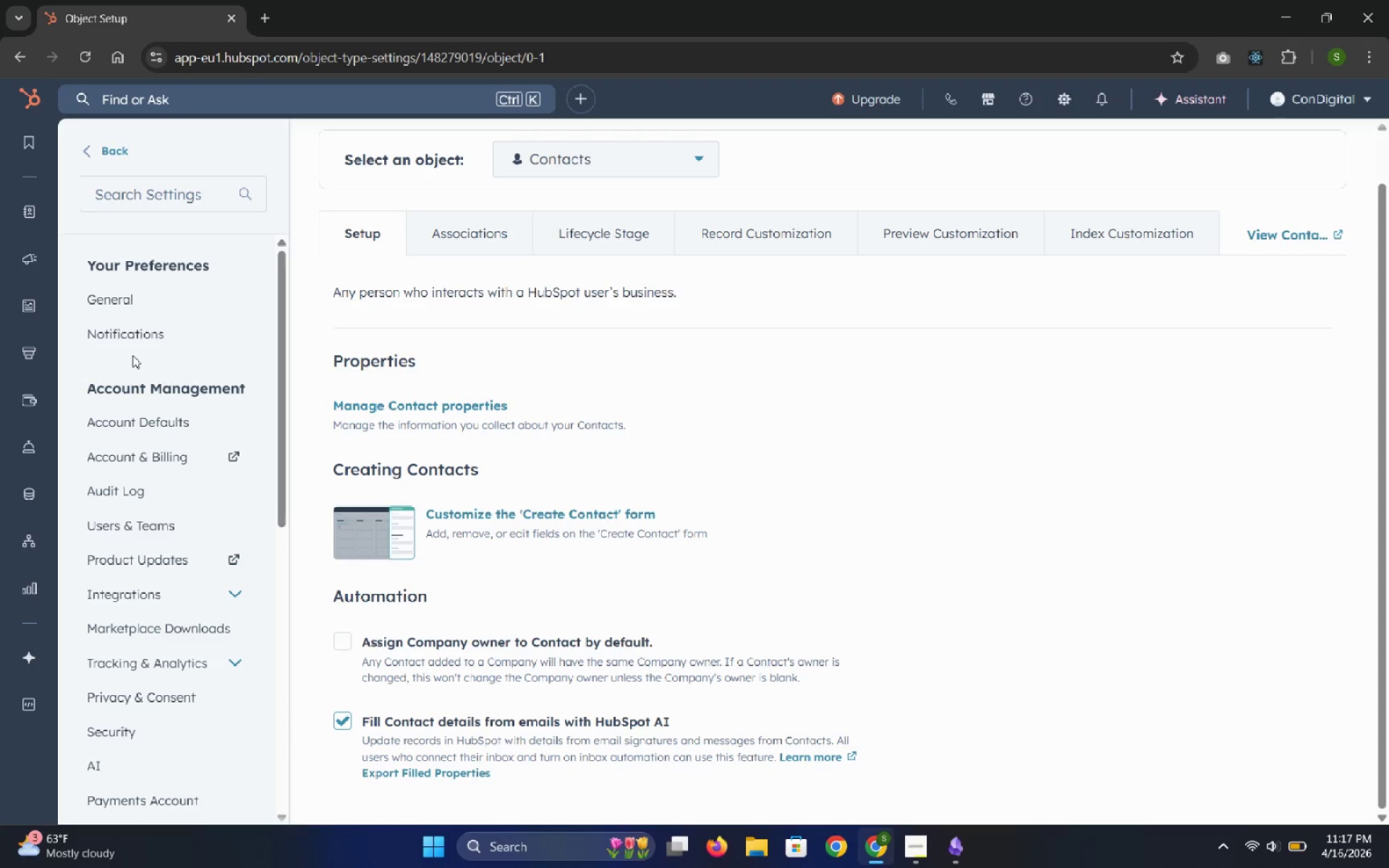 
left_click([156, 200])
 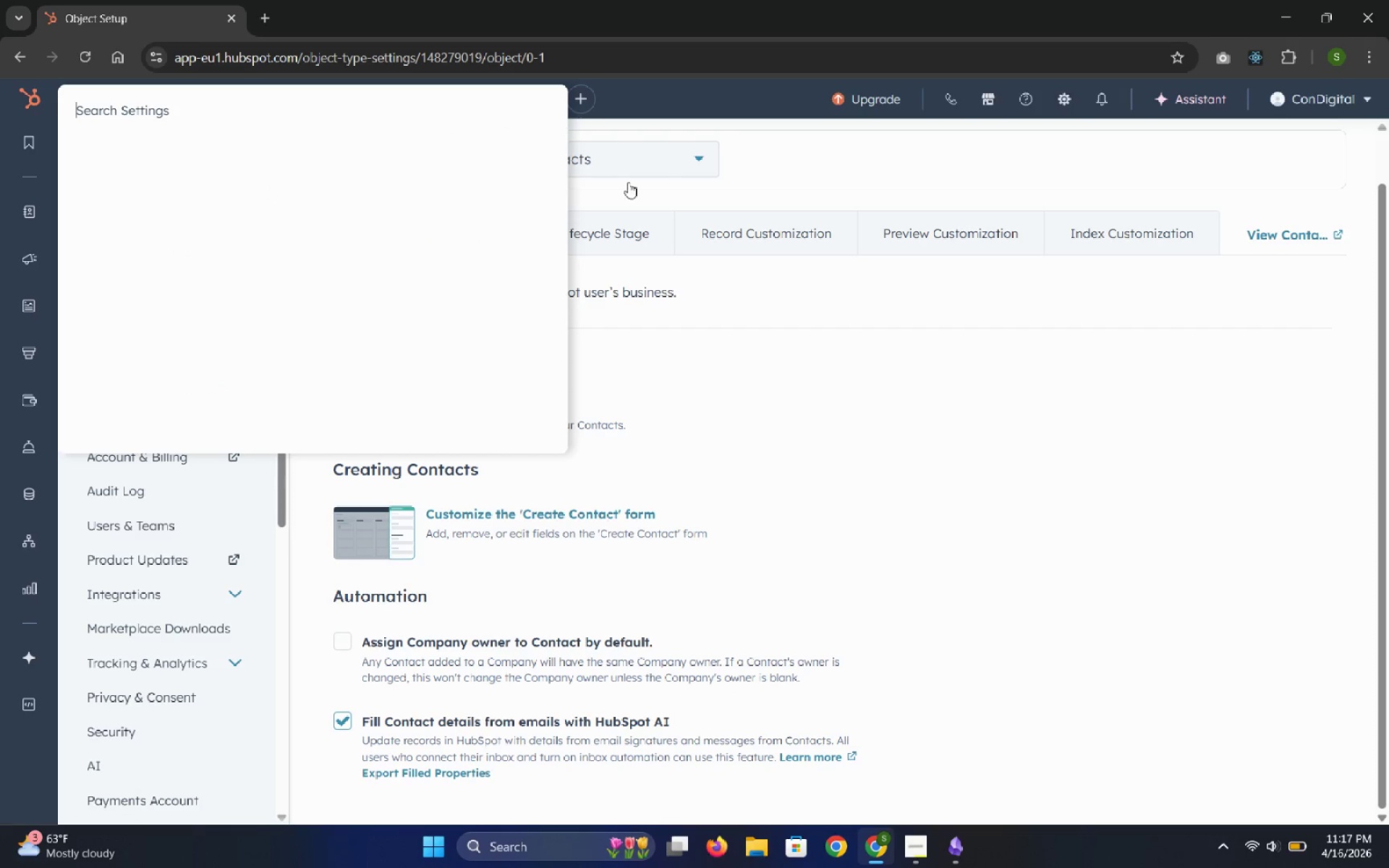 
left_click([757, 357])
 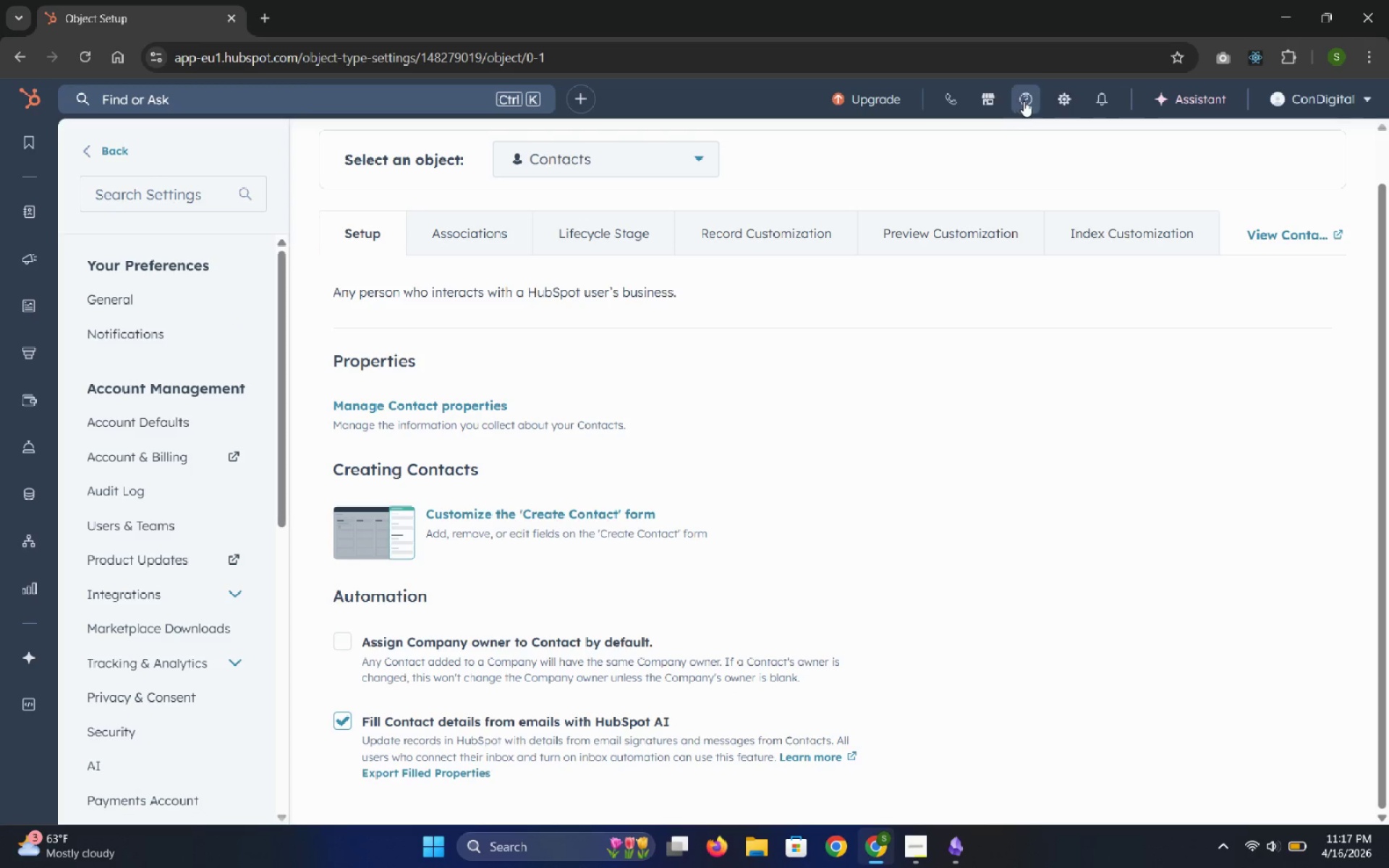 
left_click([1063, 99])
 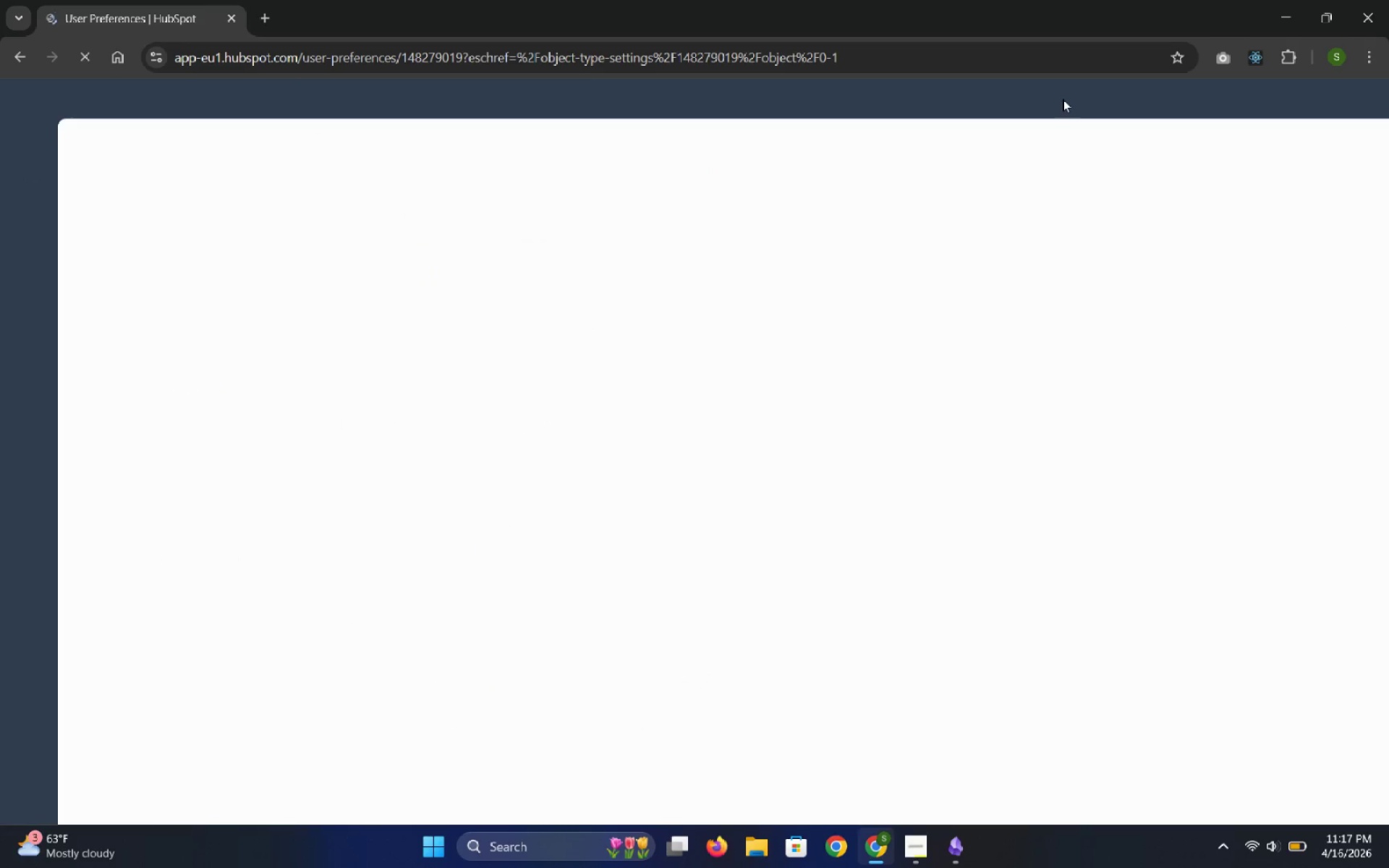 
mouse_move([661, 271])
 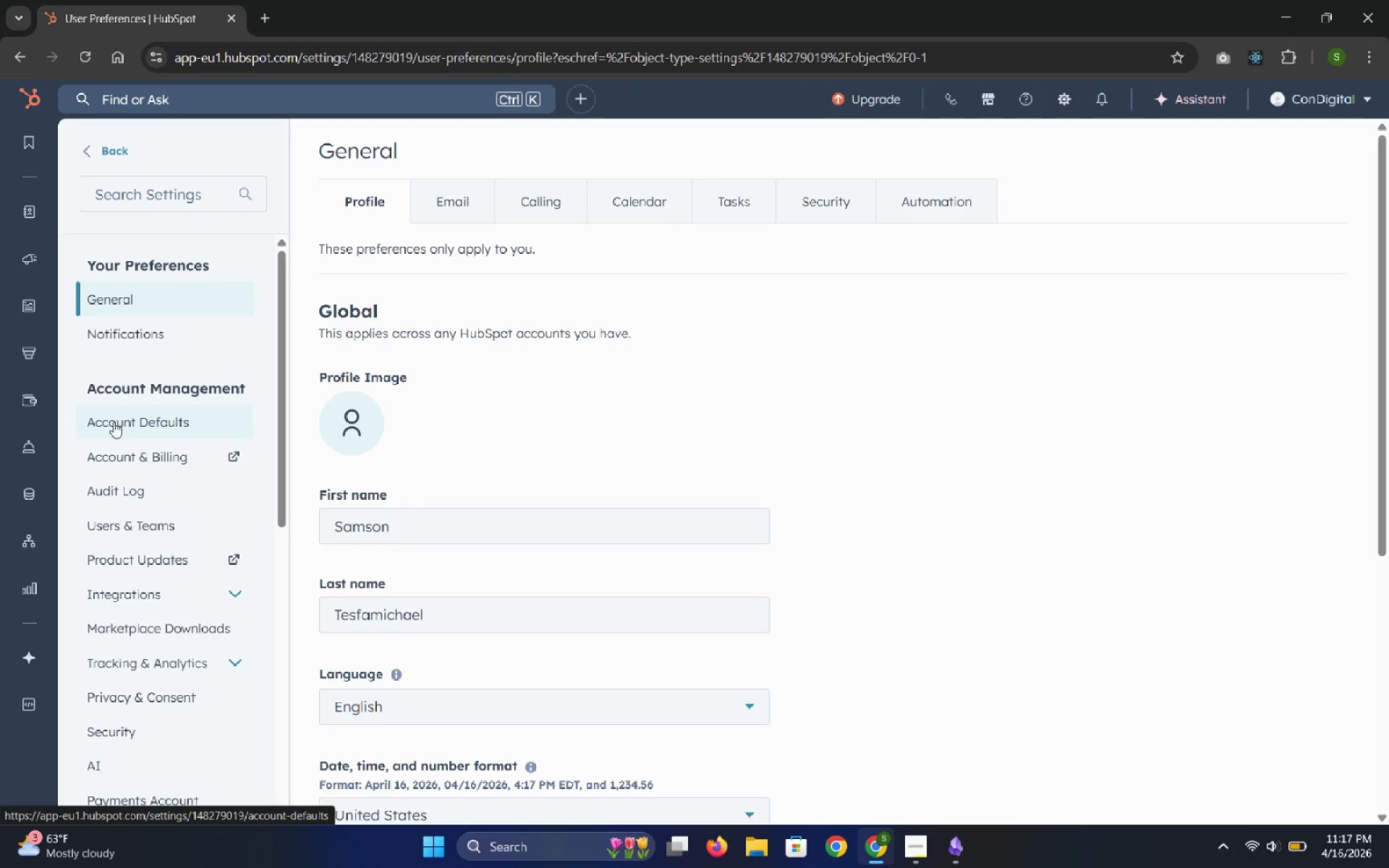 
mouse_move([30, 302])
 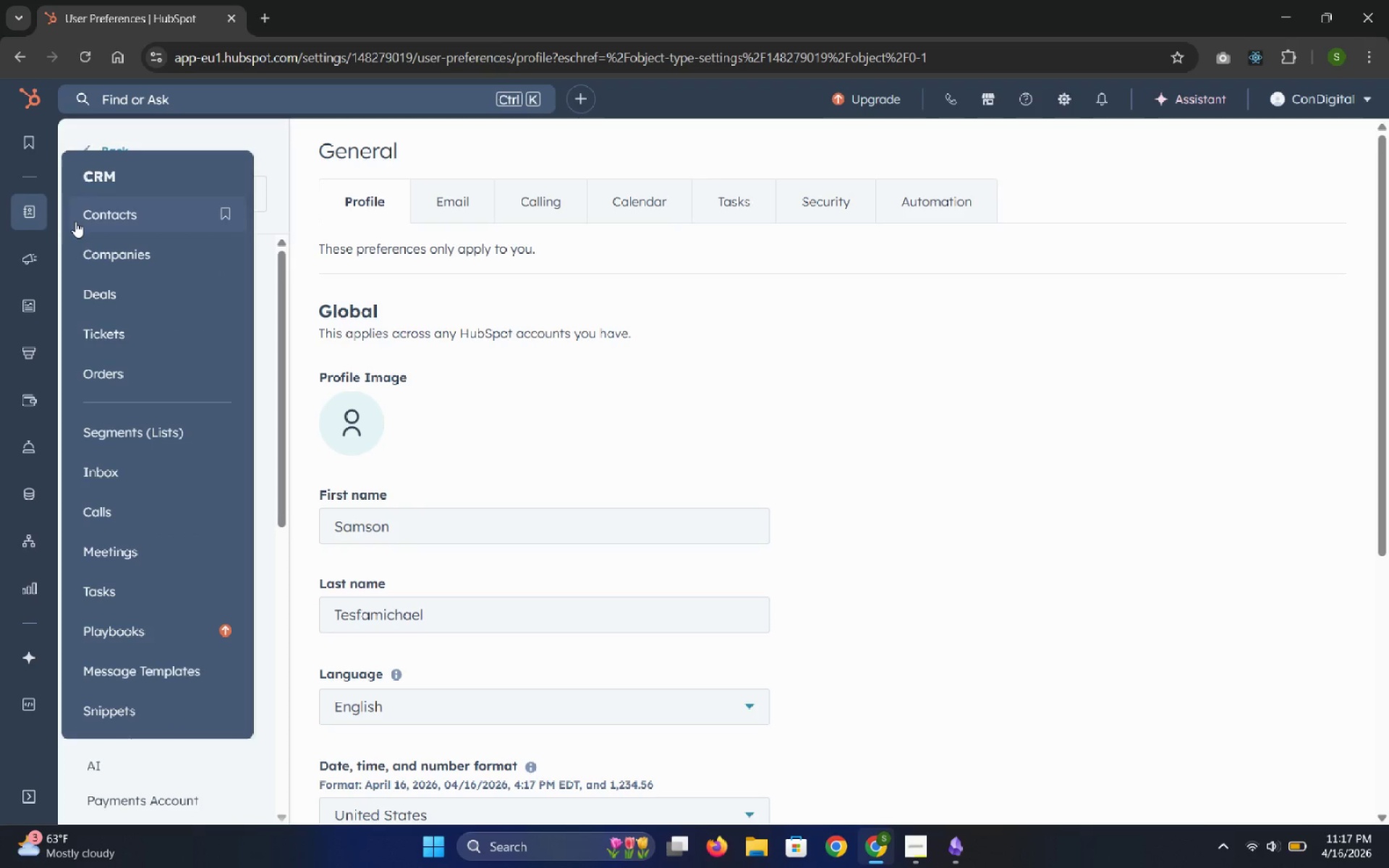 
left_click([114, 226])
 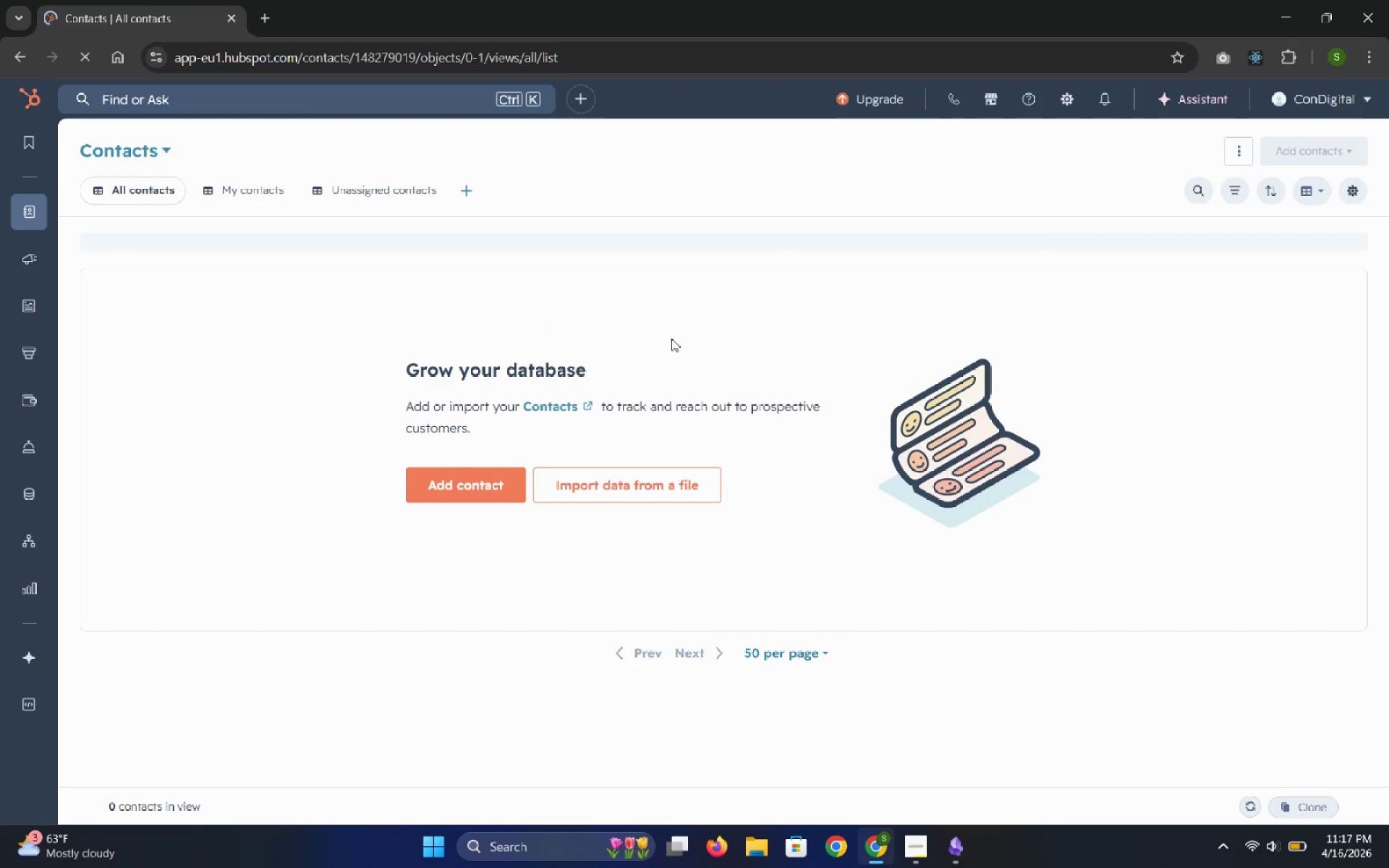 
wait(8.49)
 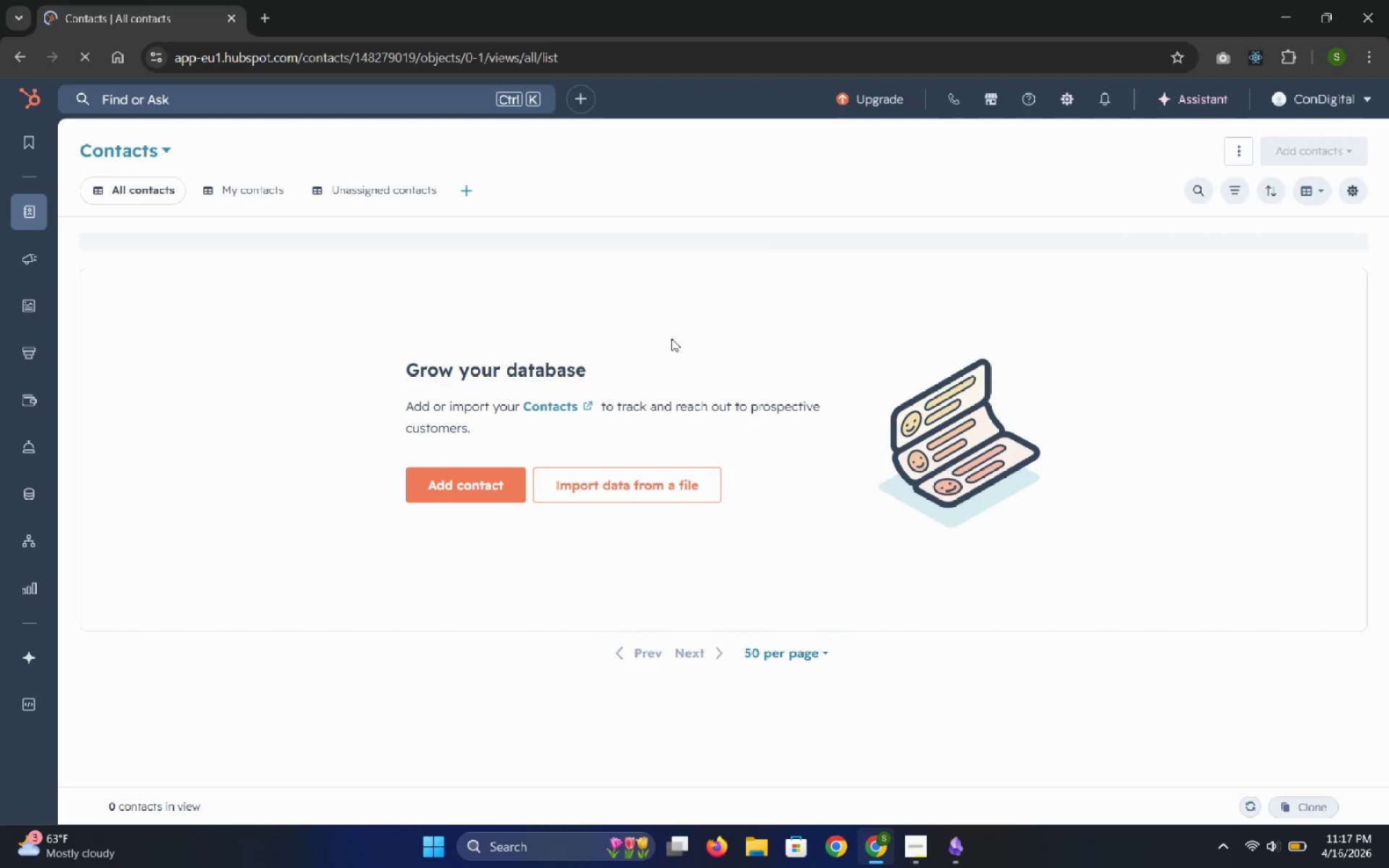 
left_click([87, 61])
 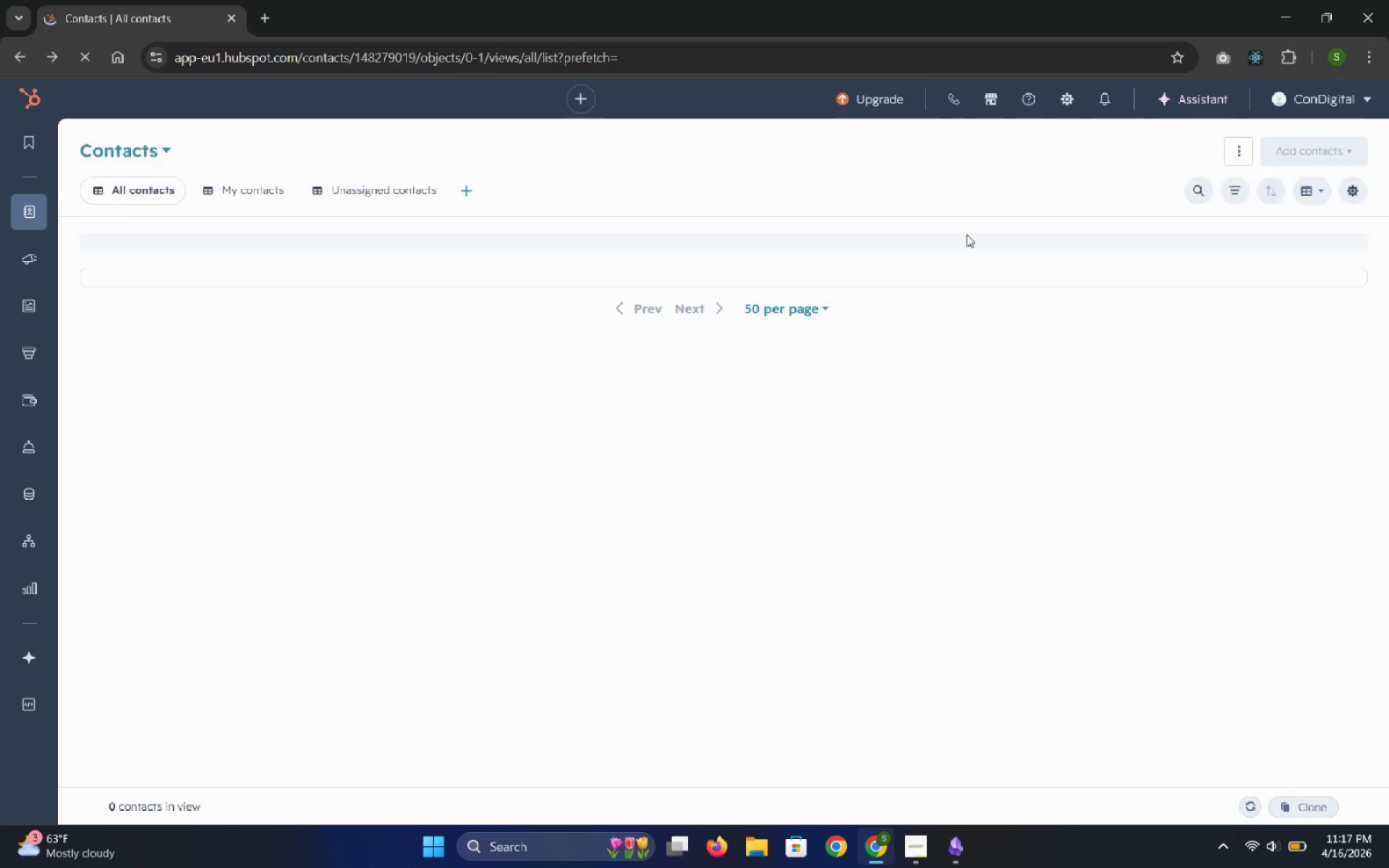 
left_click([1069, 95])
 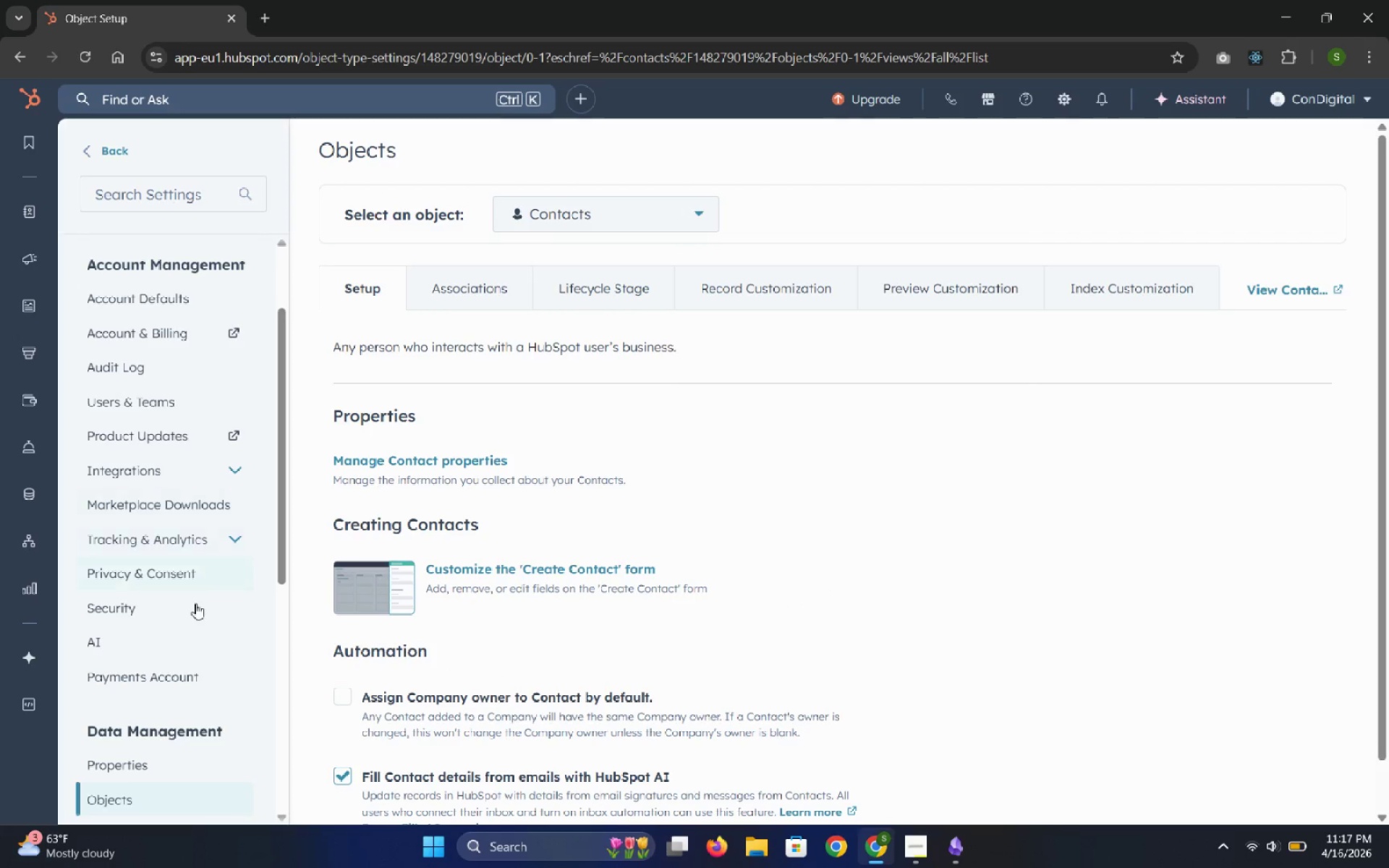 
wait(5.92)
 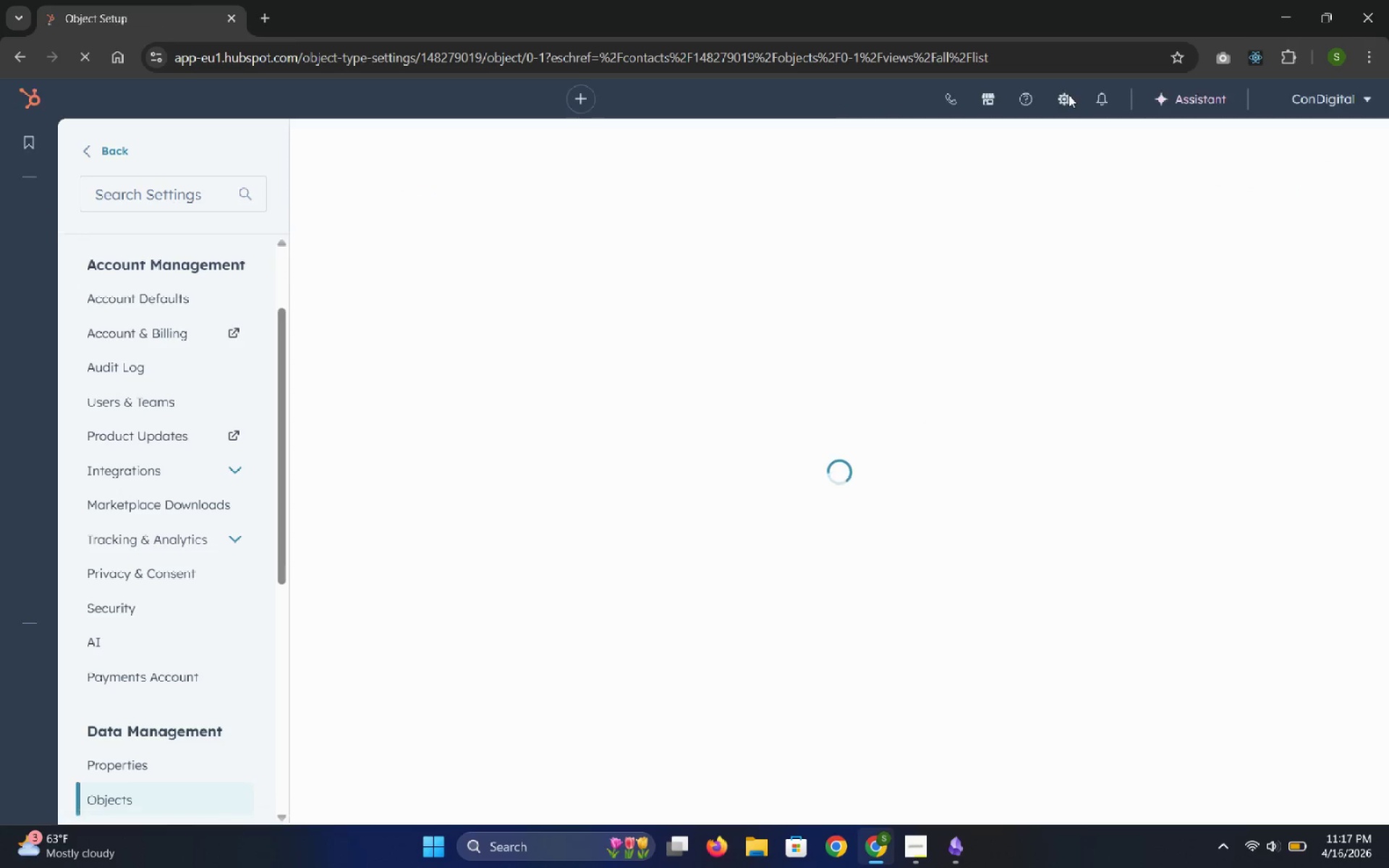 
left_click([145, 538])
 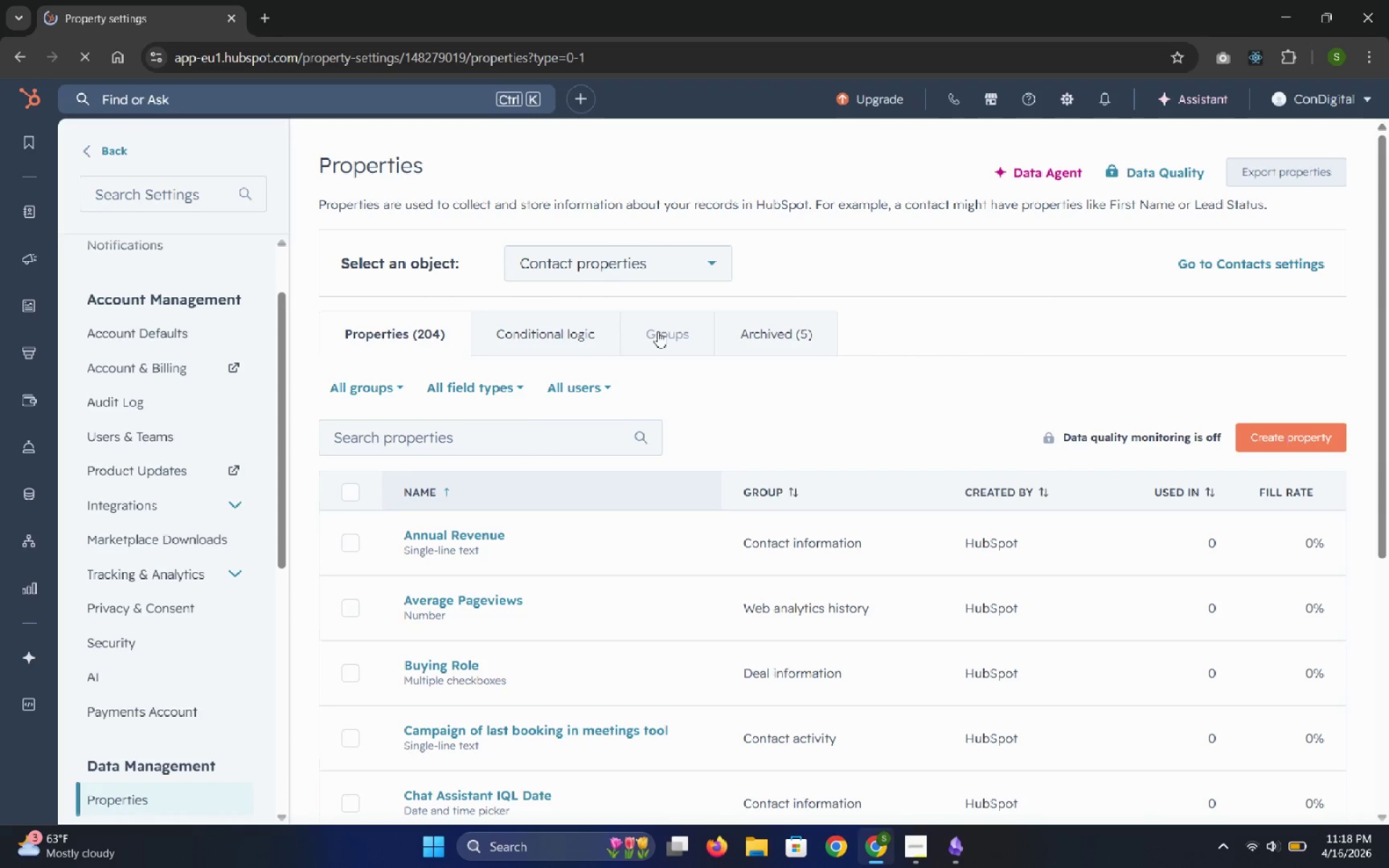 
wait(6.52)
 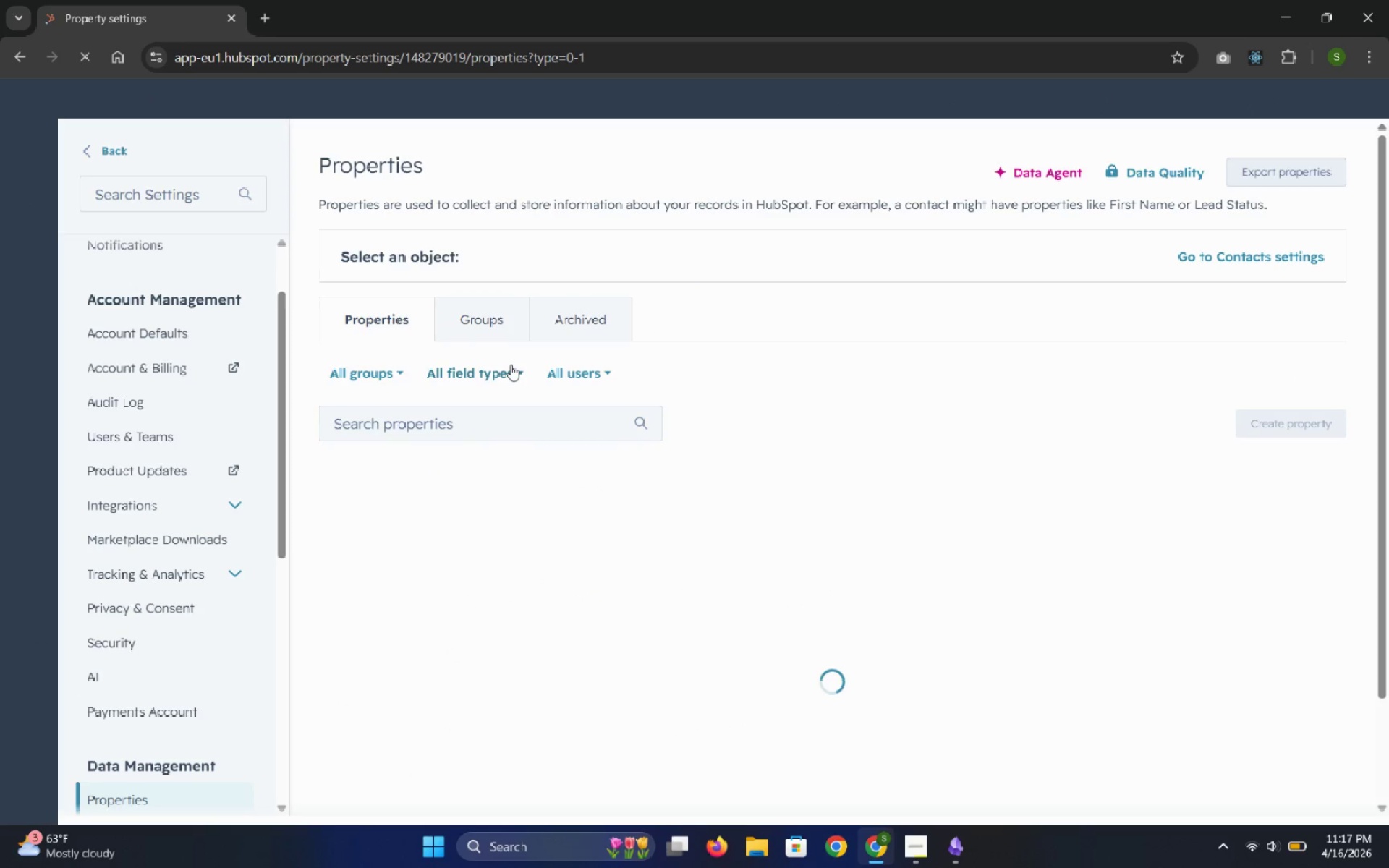 
left_click([496, 435])
 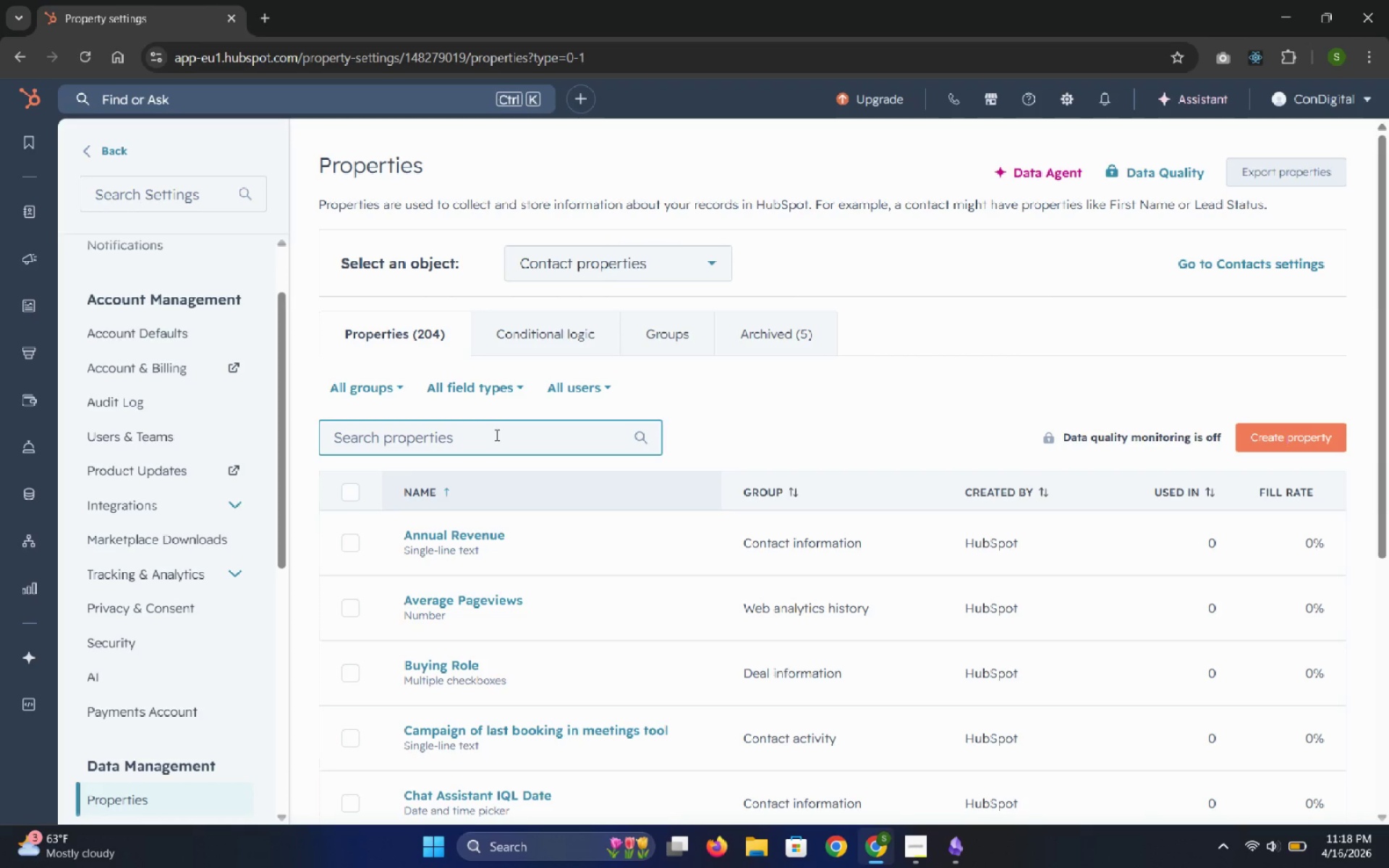 
key(Control+V)
 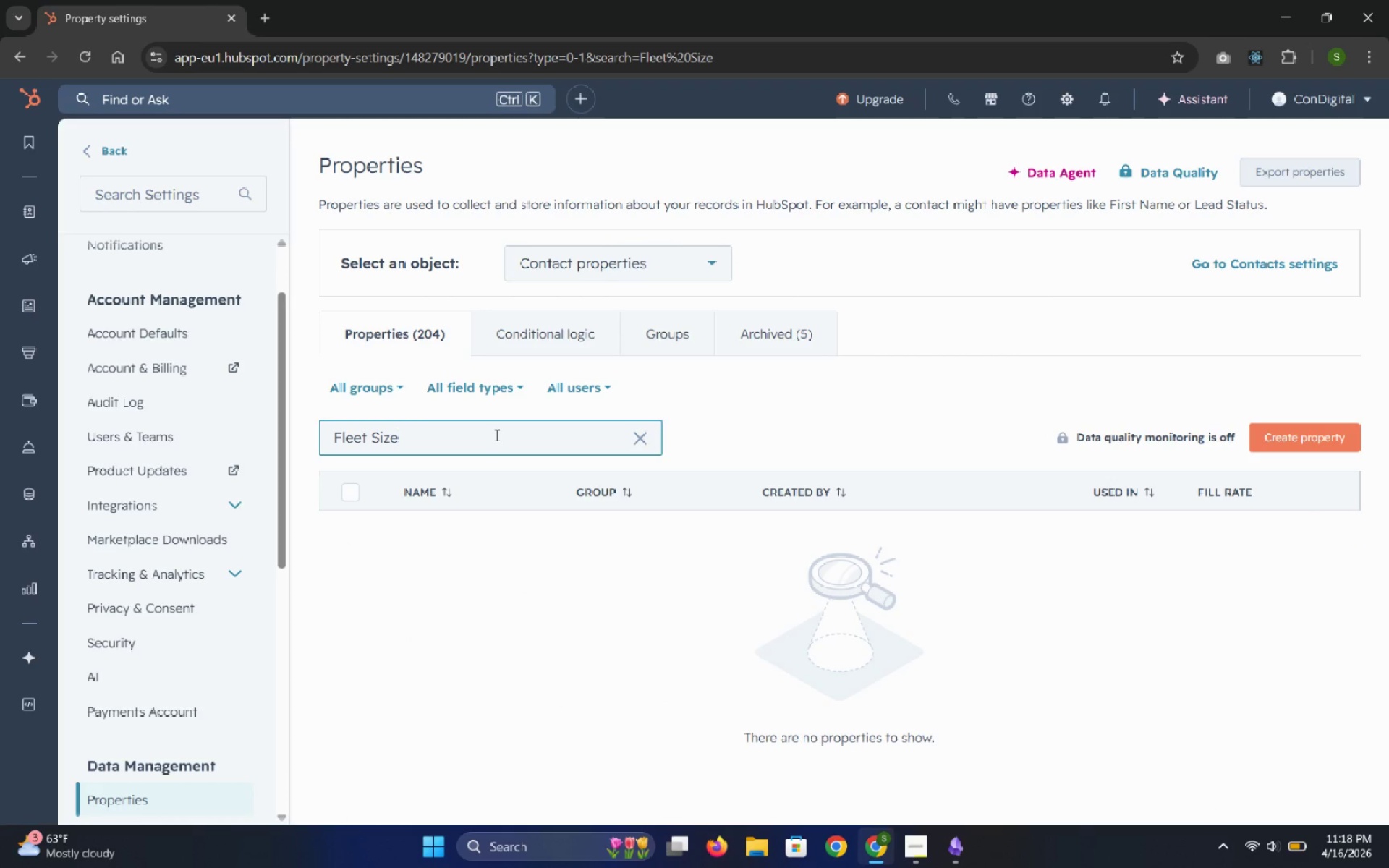 
hold_key(key=Backspace, duration=0.95)
 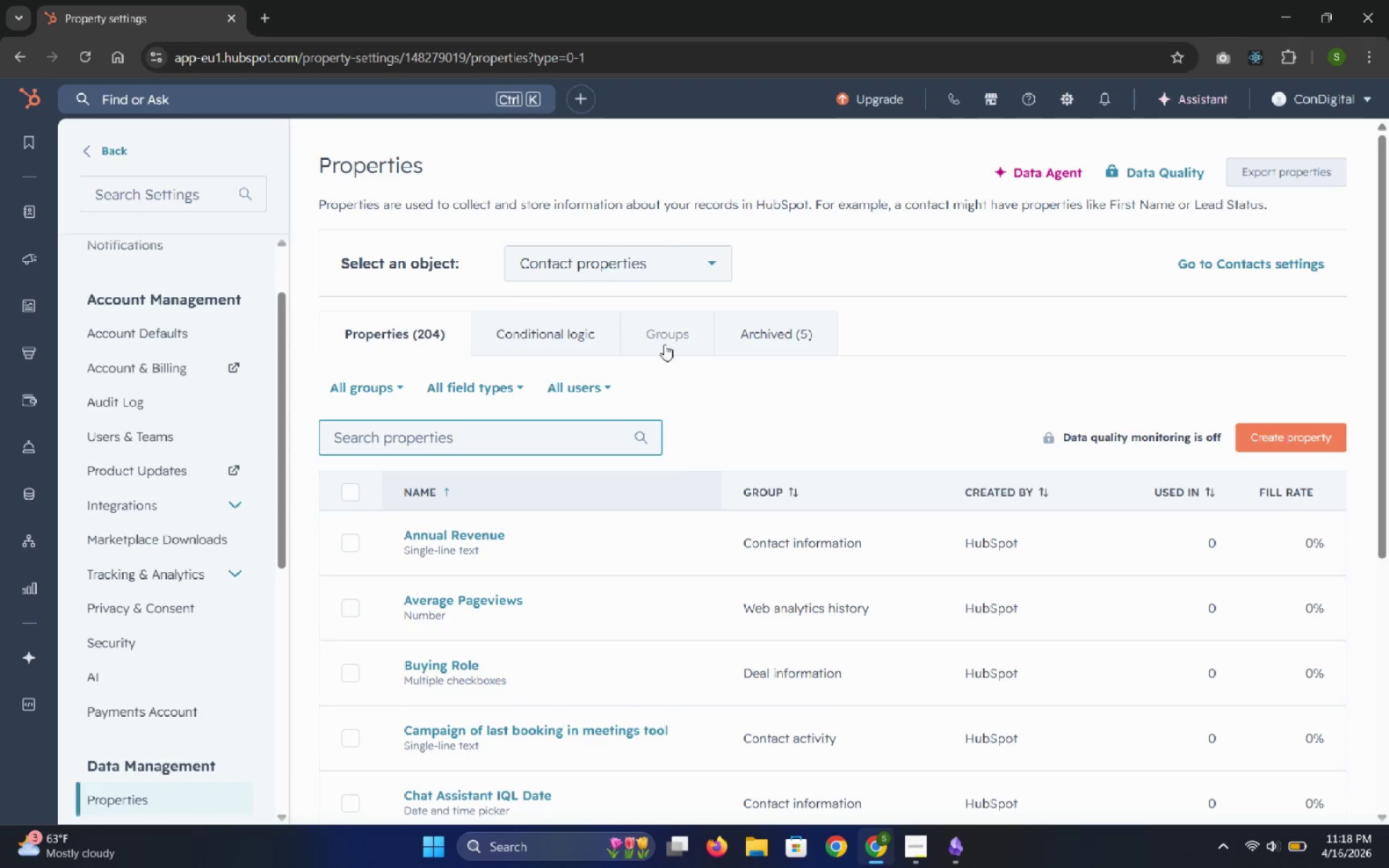 
left_click([666, 339])
 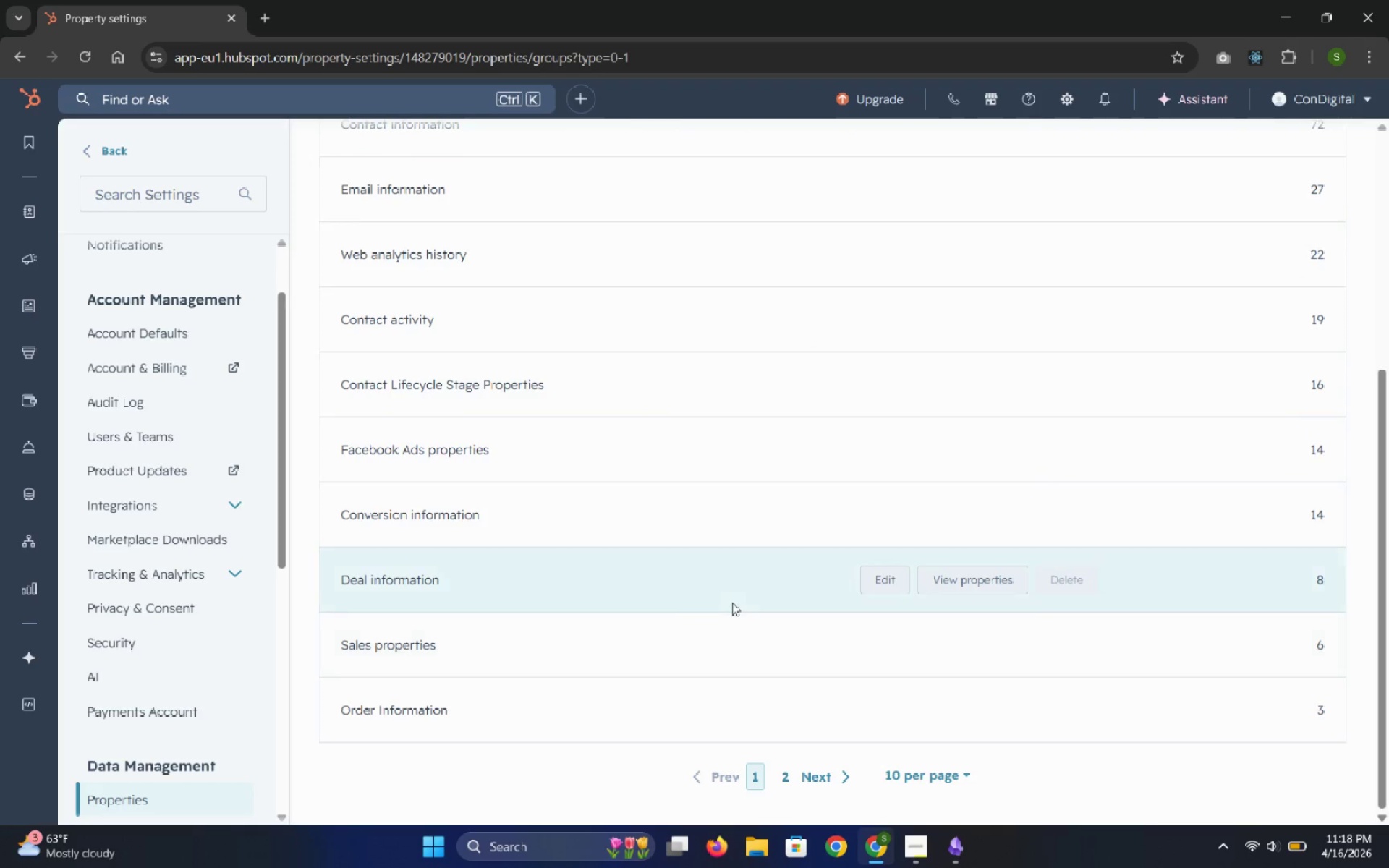 
left_click([815, 779])
 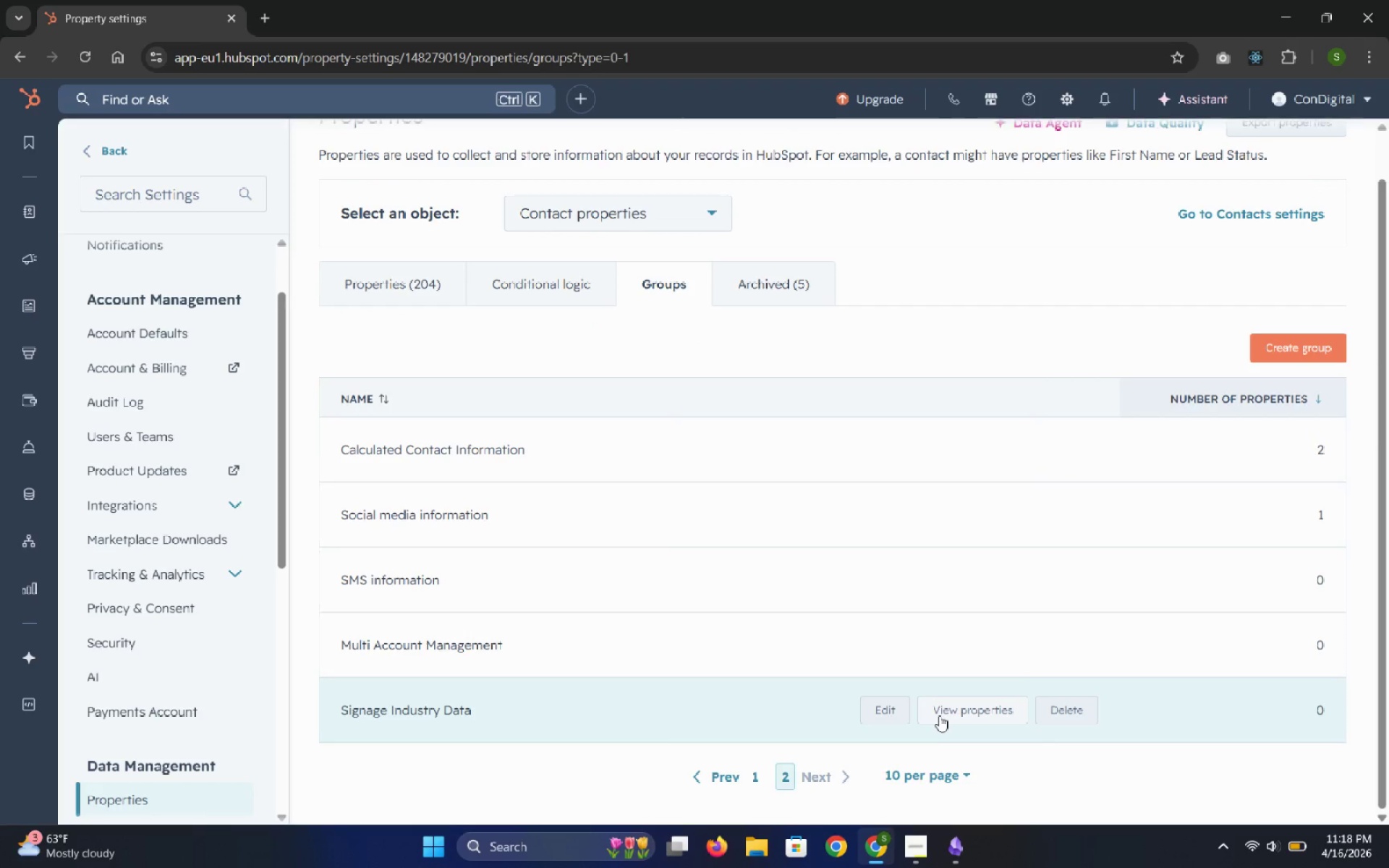 
left_click([891, 714])
 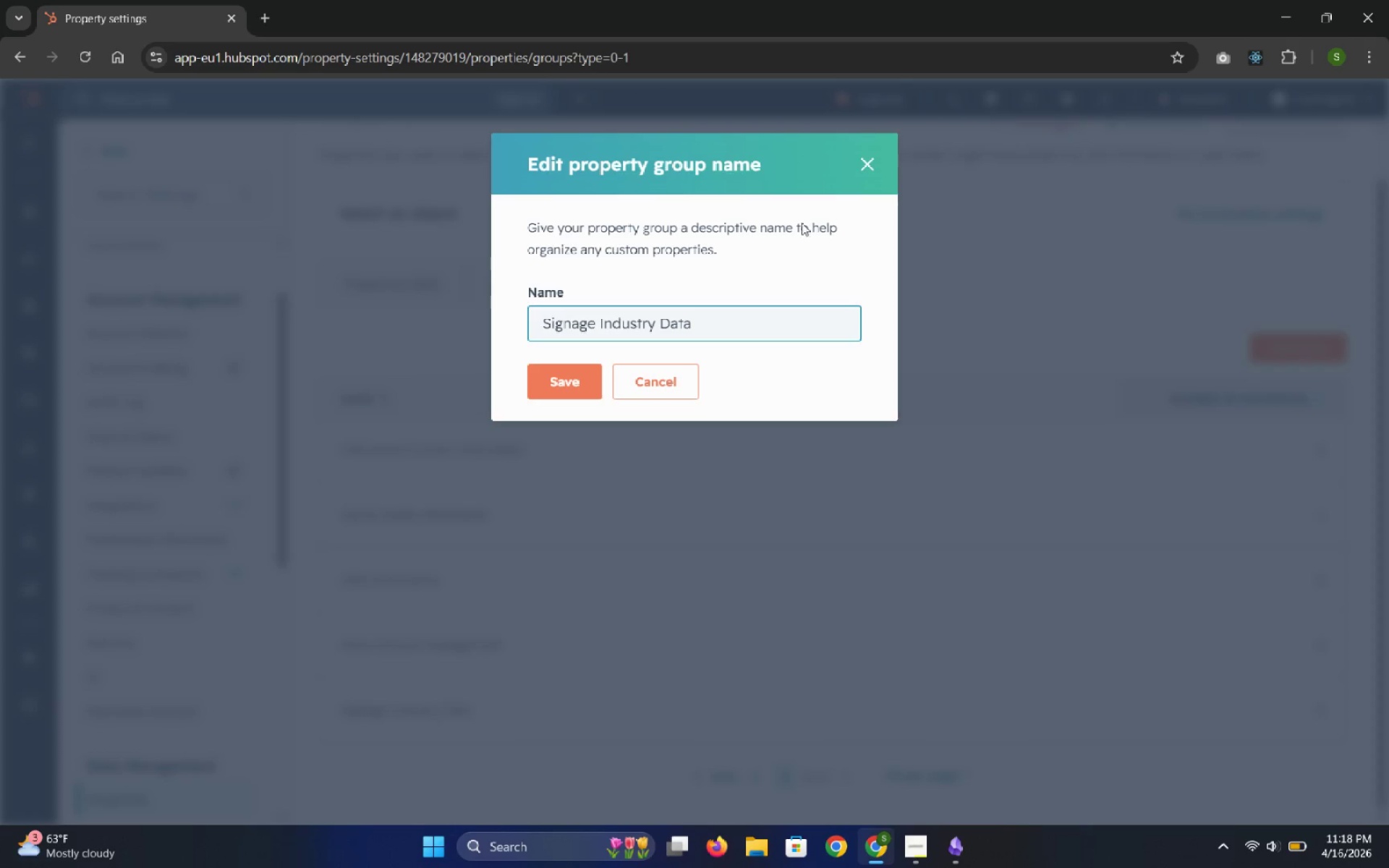 
left_click([566, 380])
 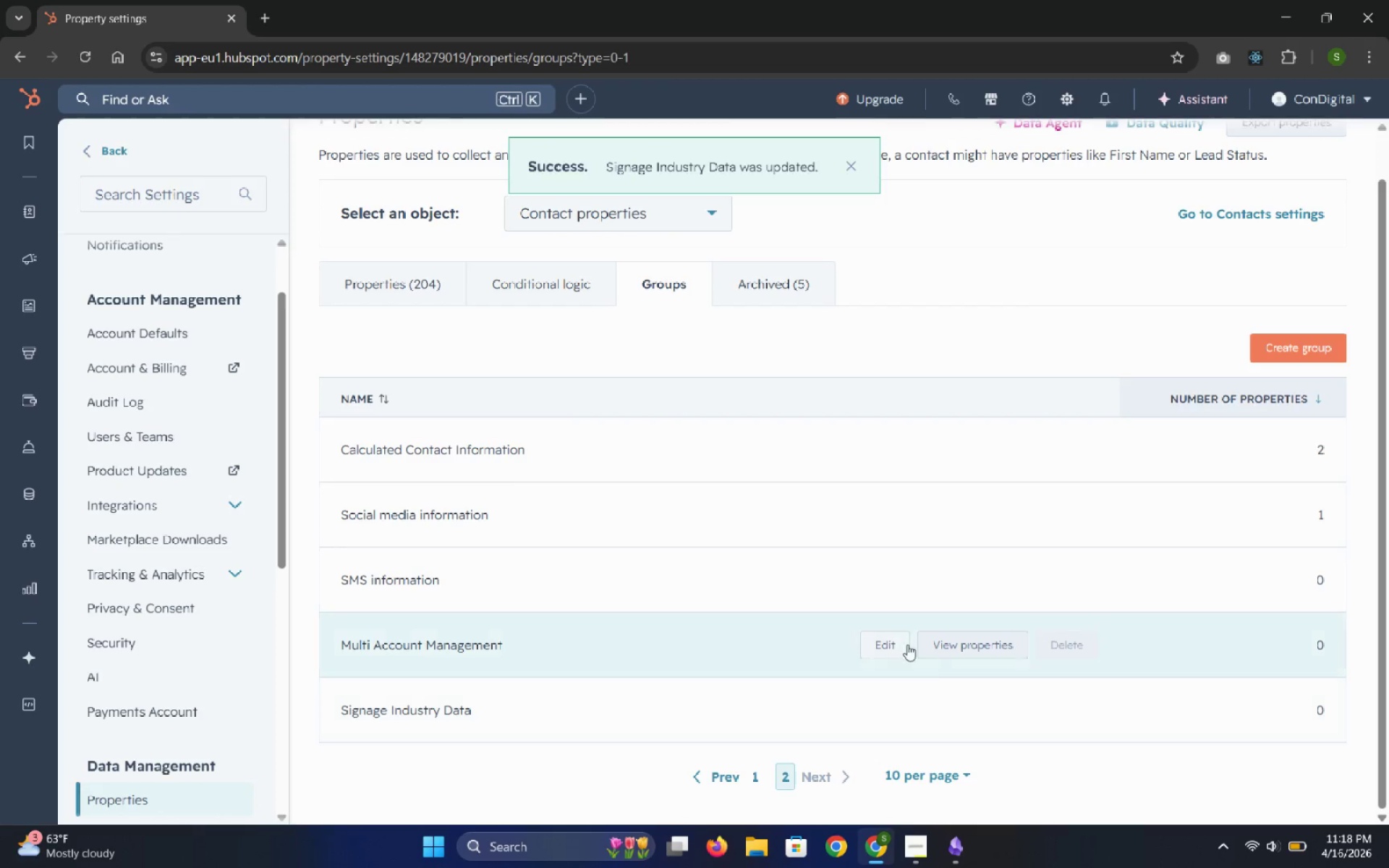 
left_click([967, 650])
 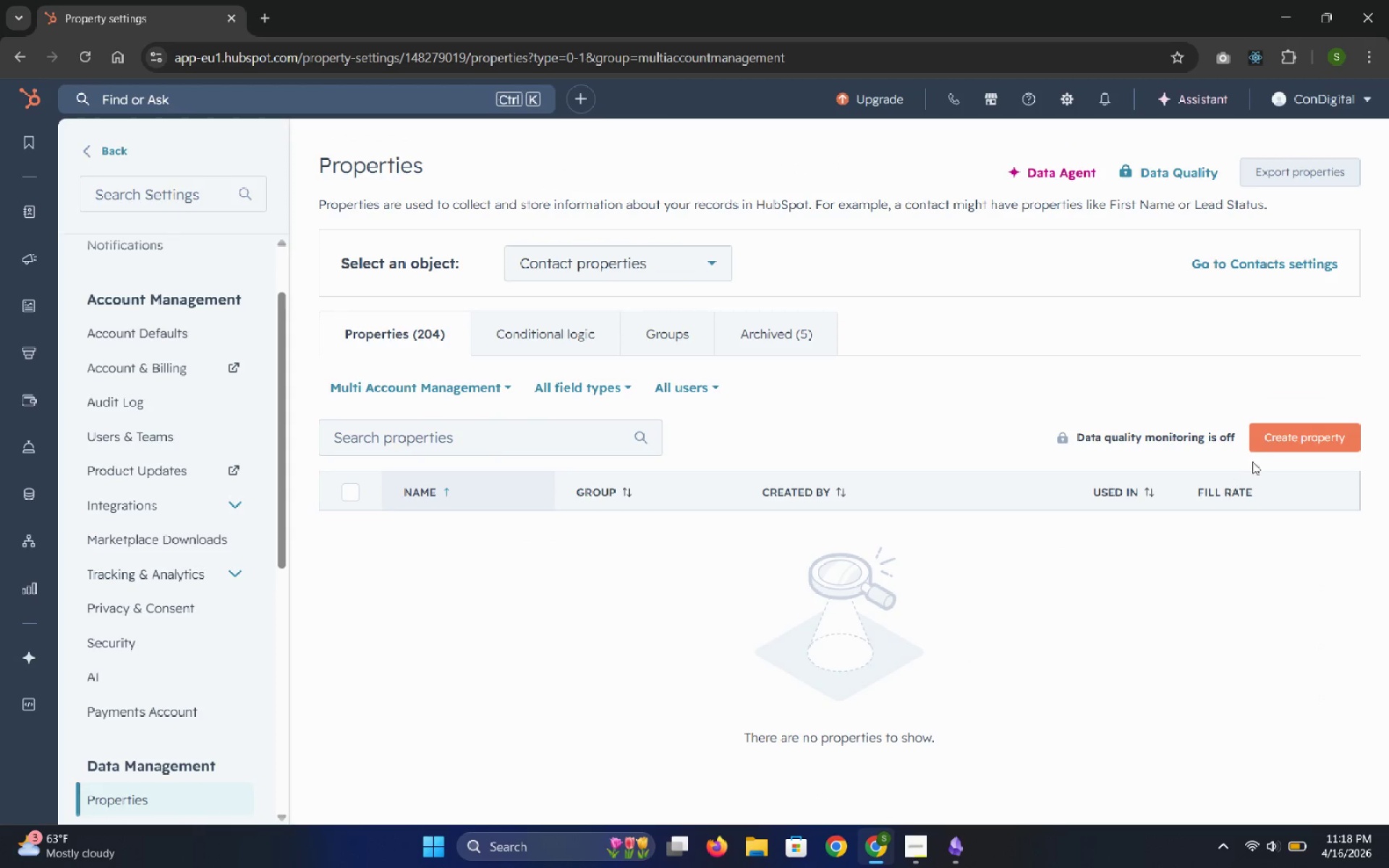 
left_click([1294, 434])
 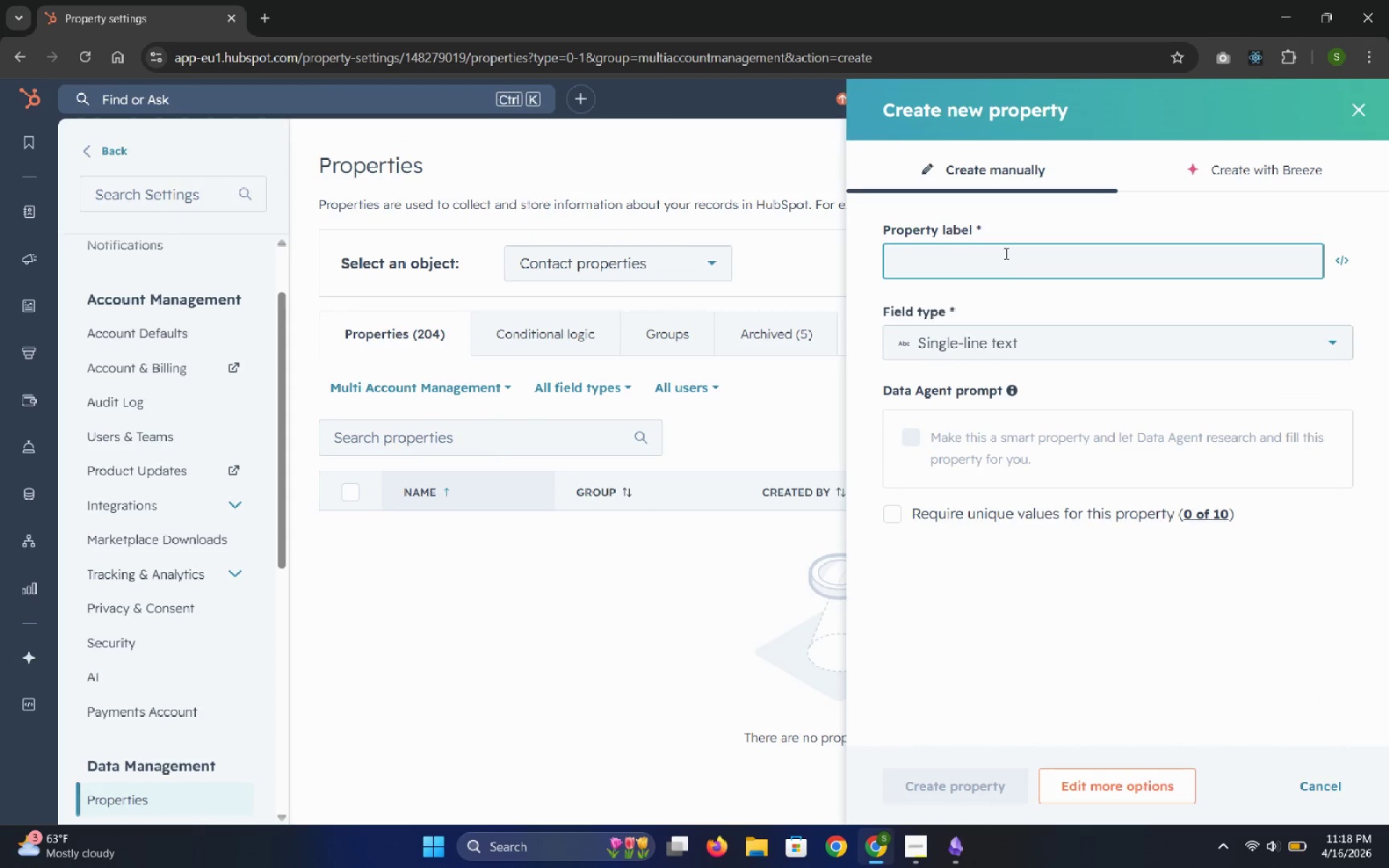 
left_click([1003, 255])
 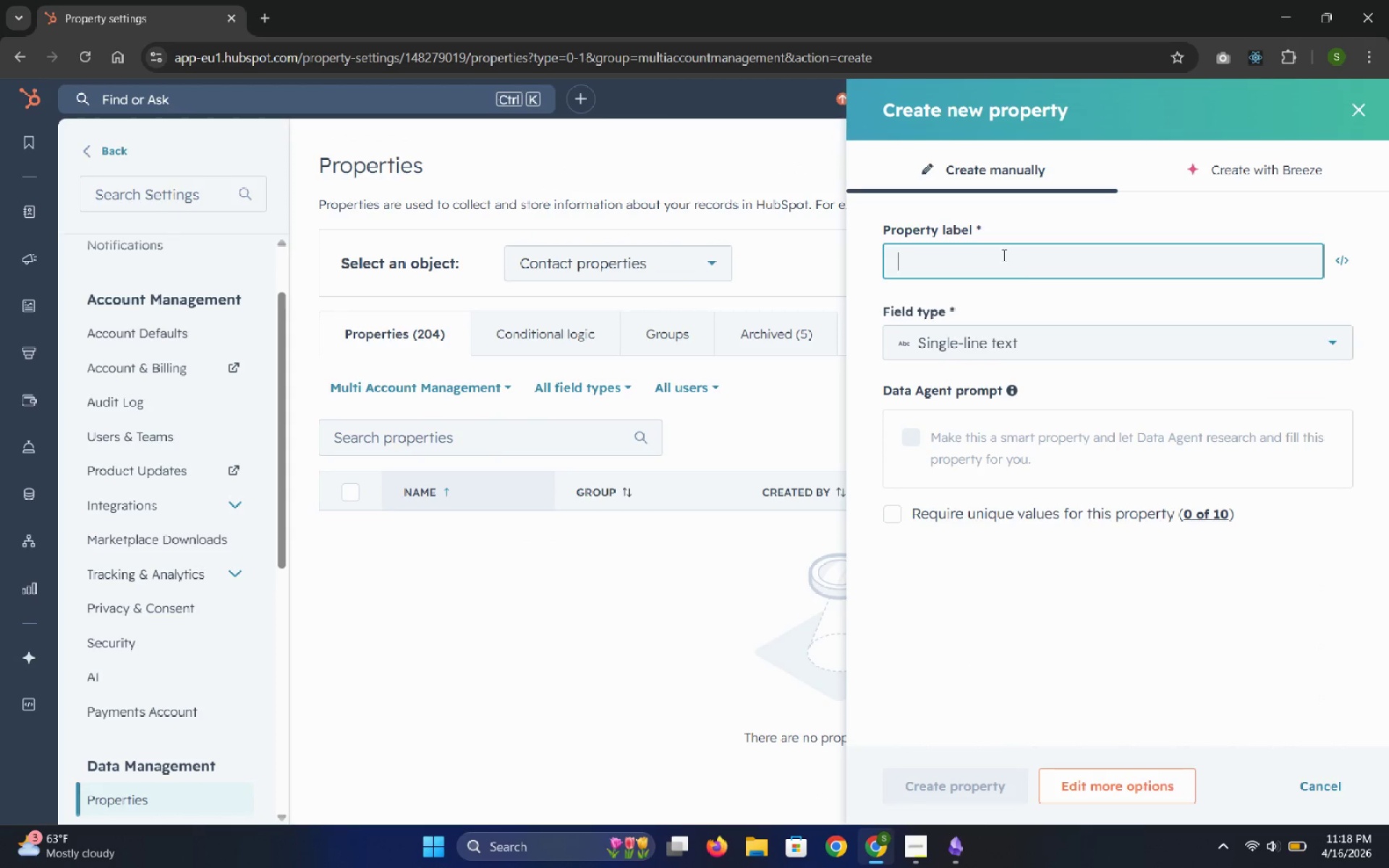 
key(Control+V)
 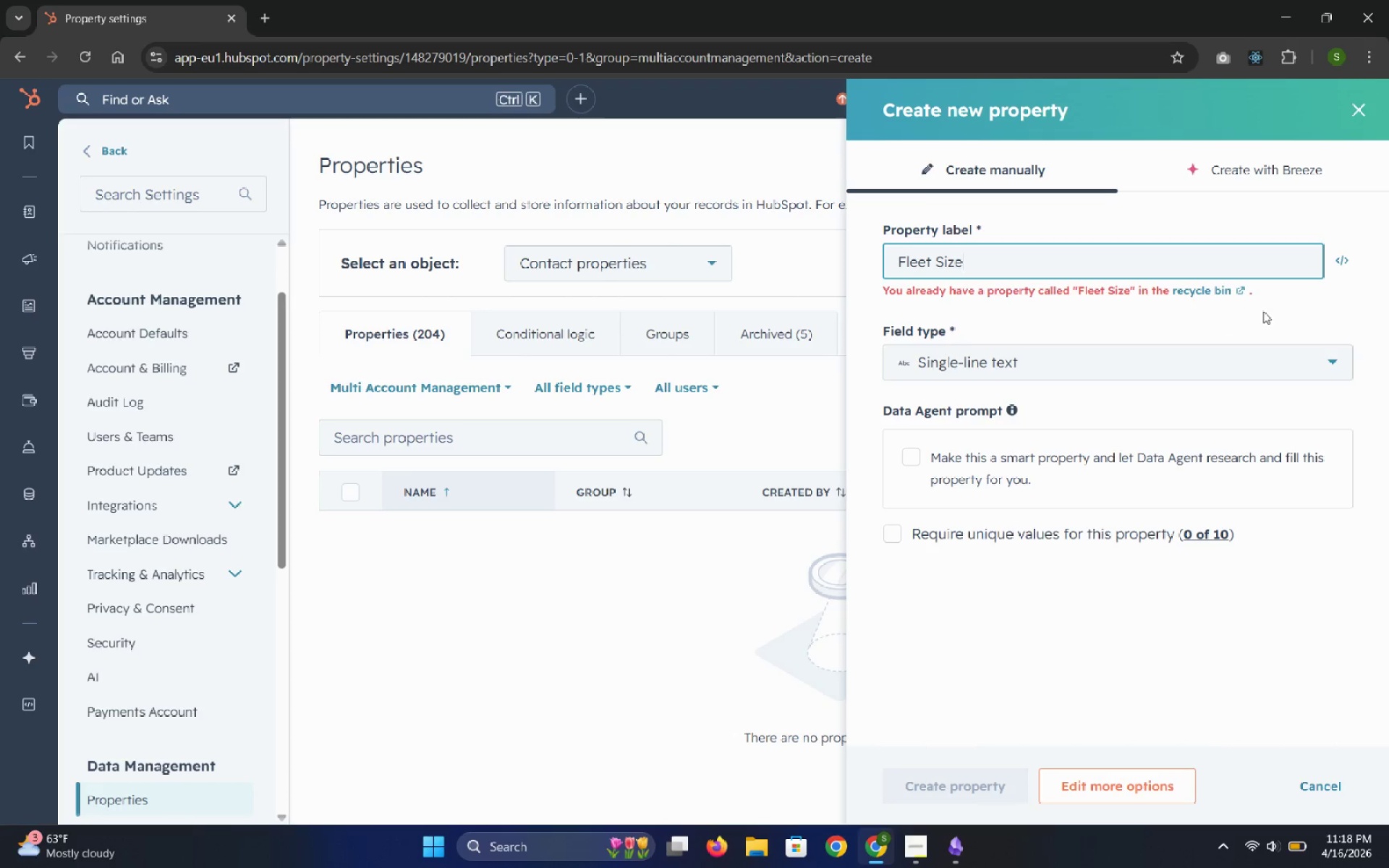 
left_click([1199, 294])
 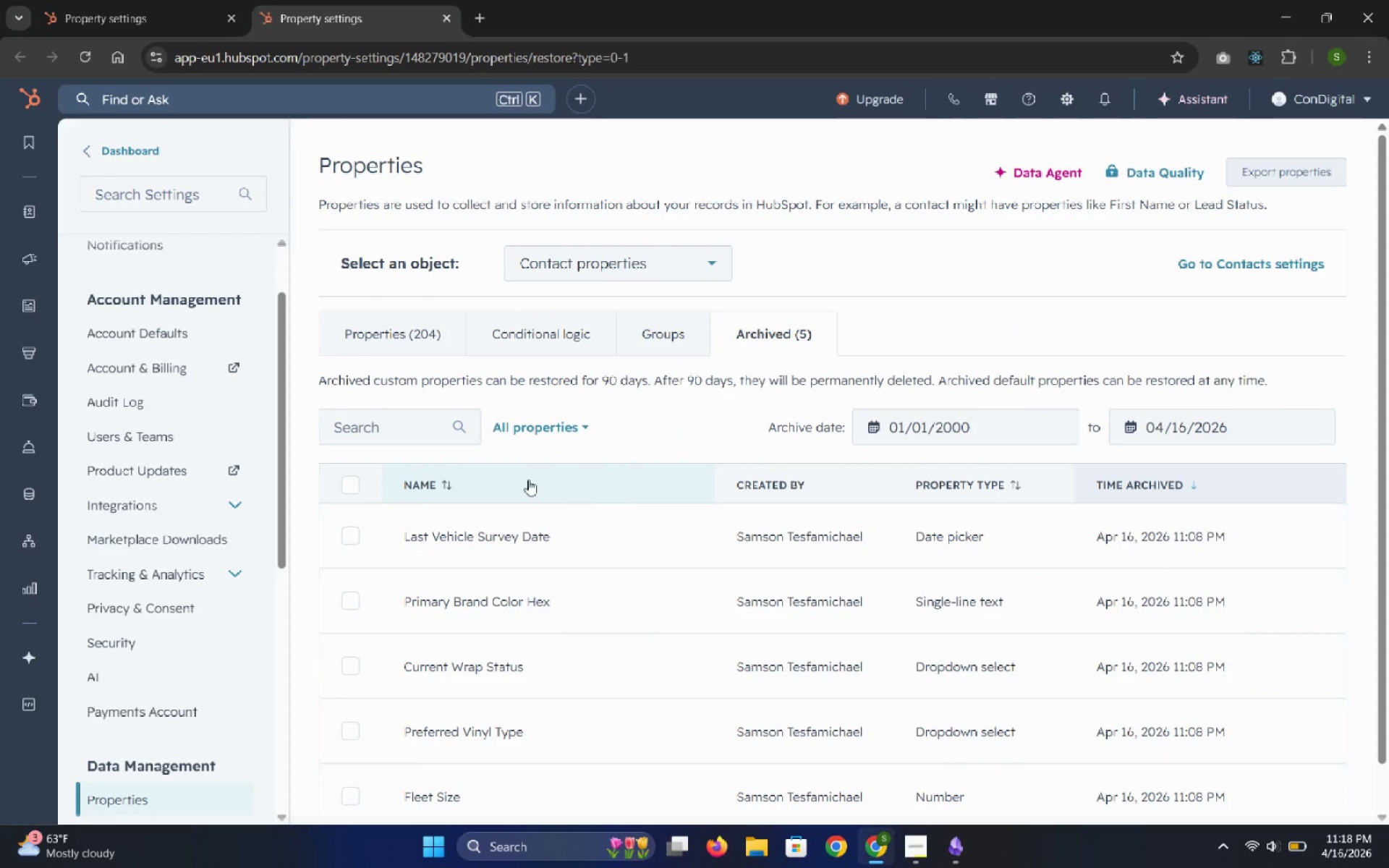 
wait(6.86)
 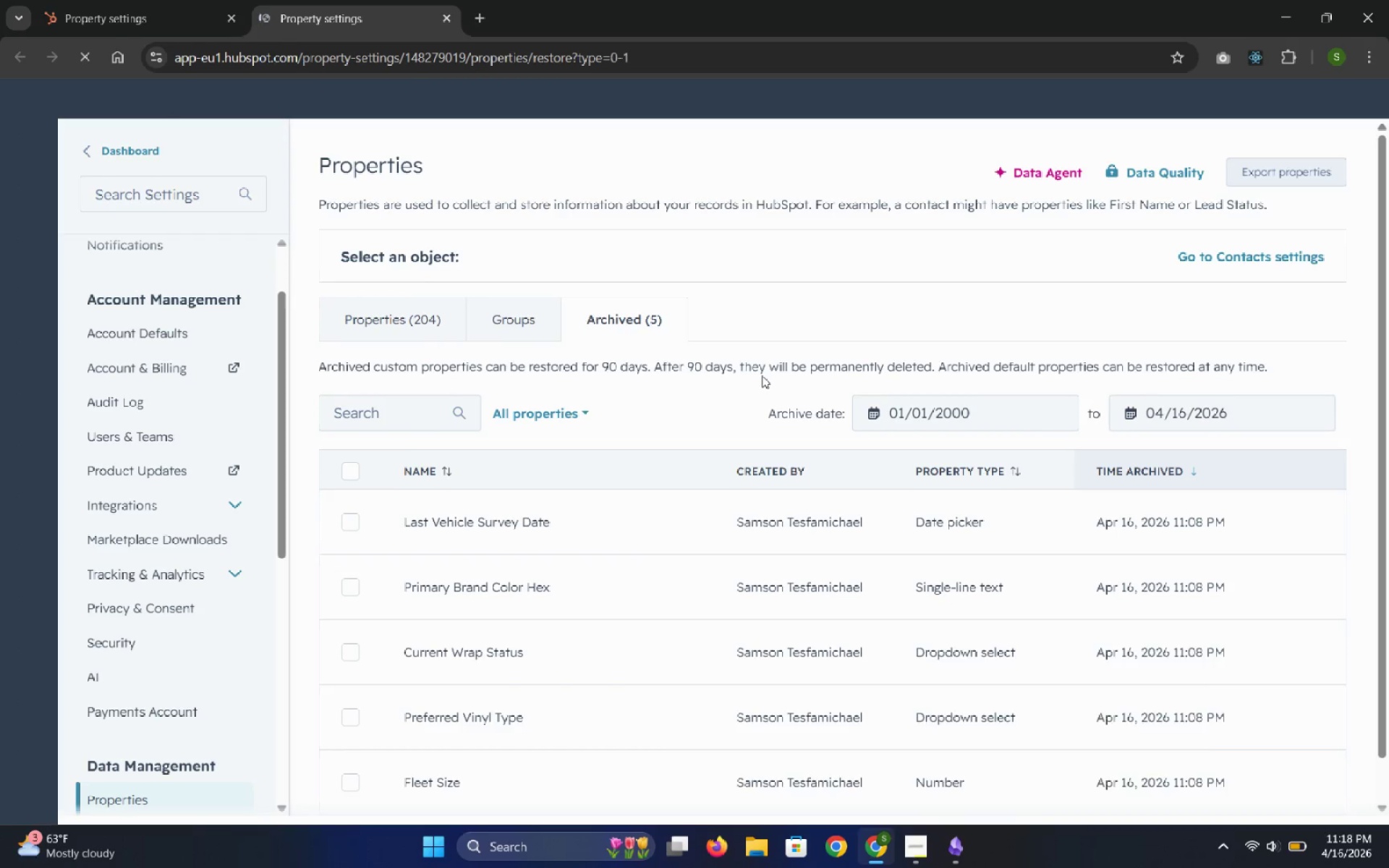 
left_click([349, 479])
 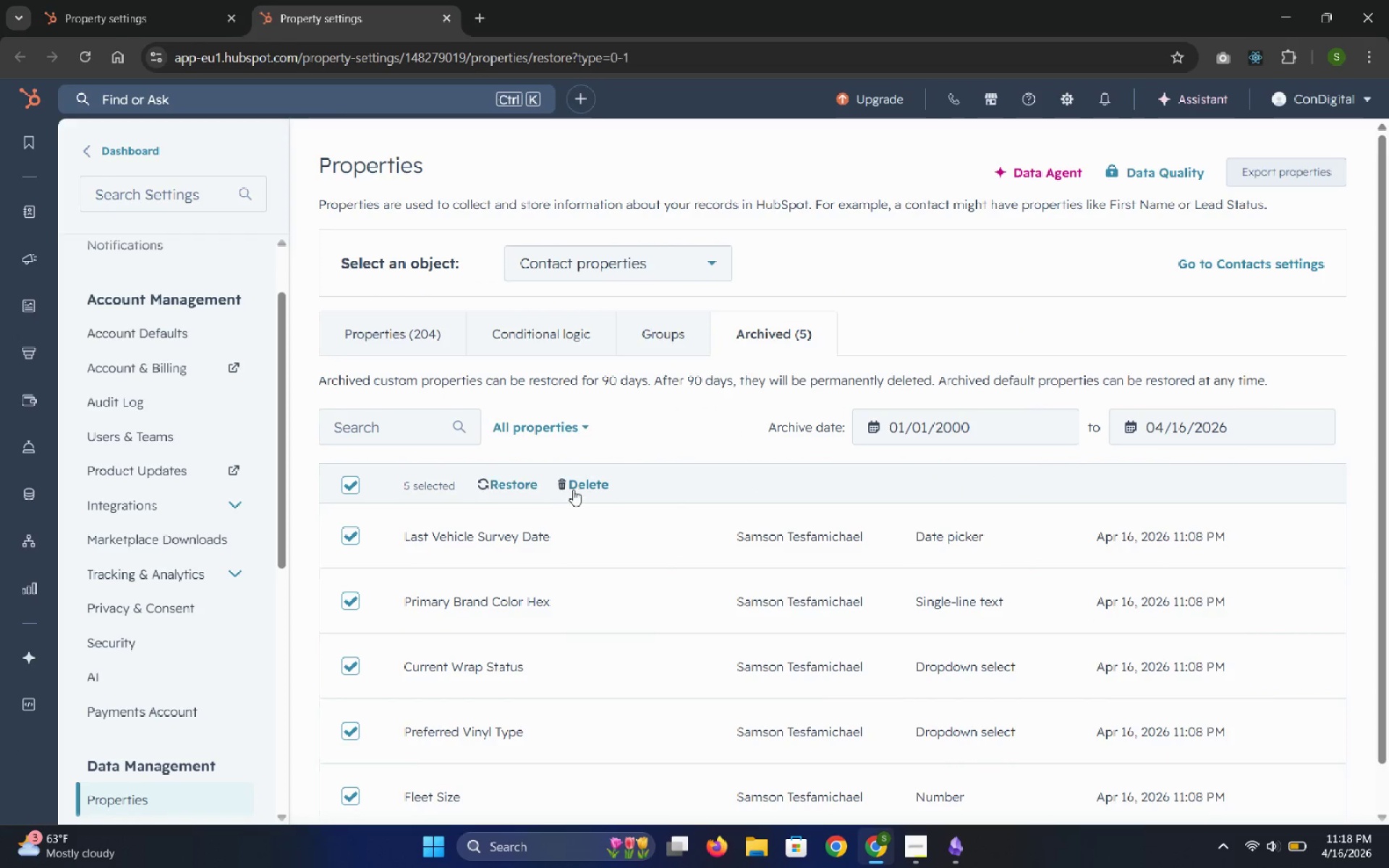 
left_click([579, 488])
 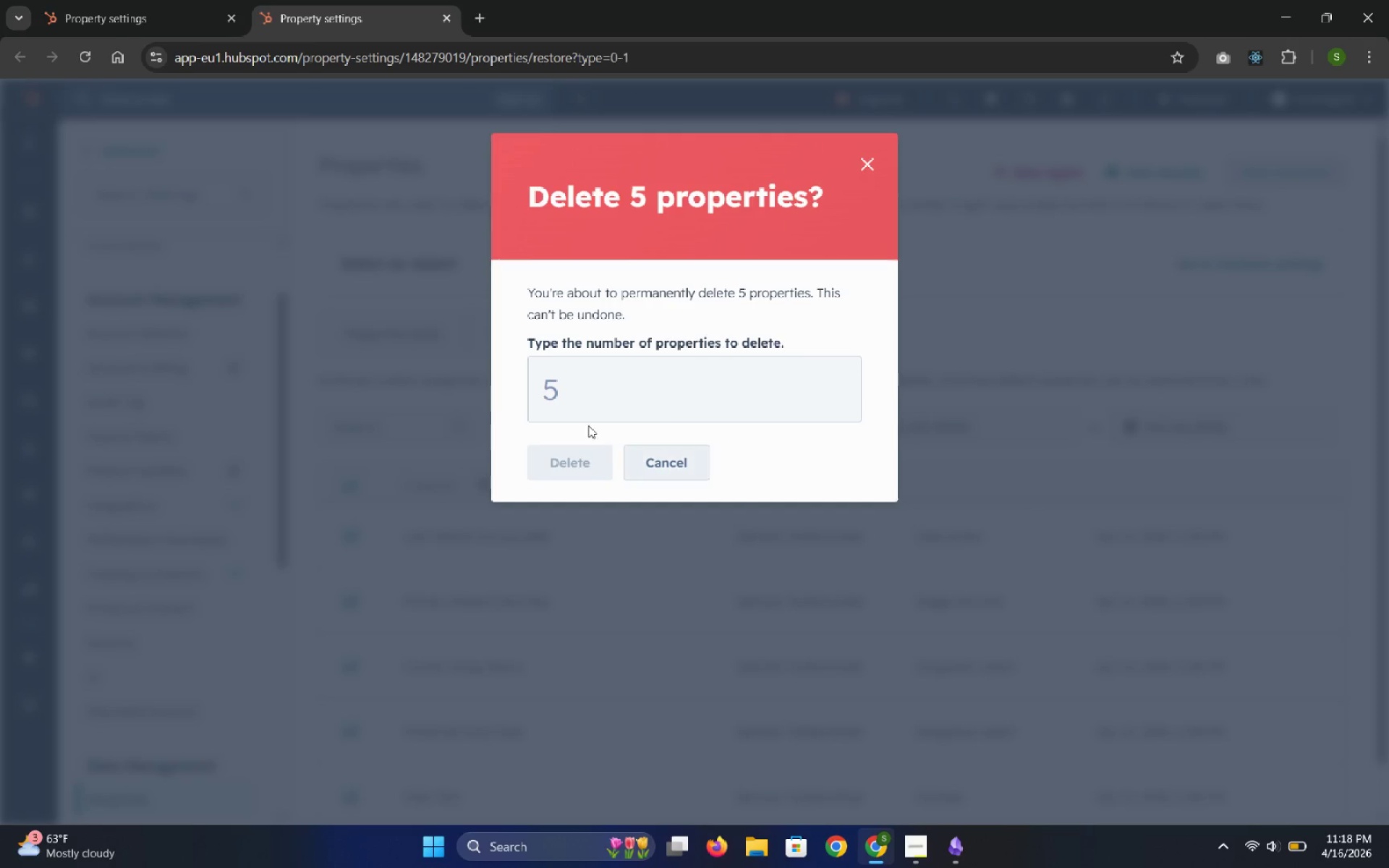 
left_click([587, 399])
 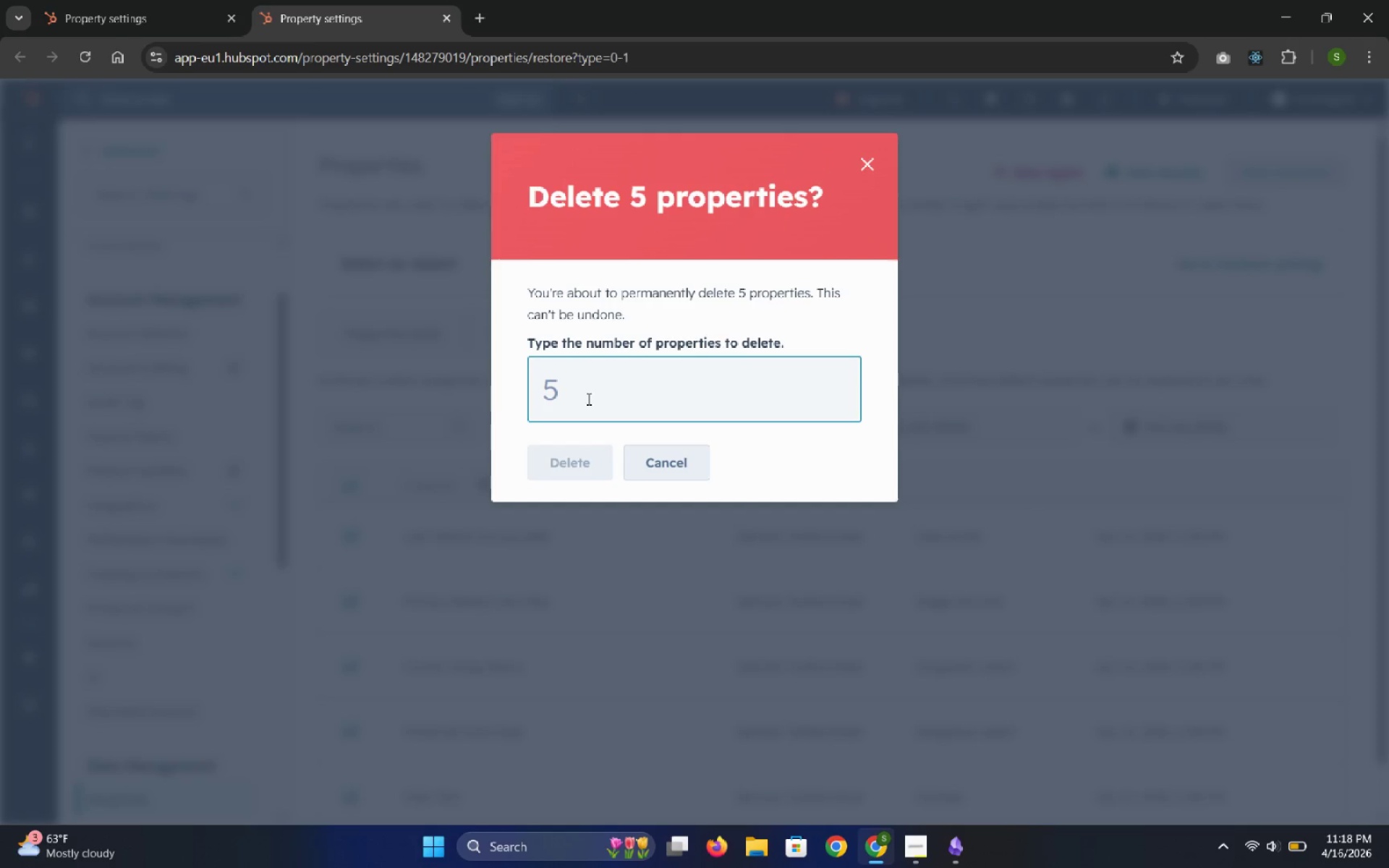 
key(5)
 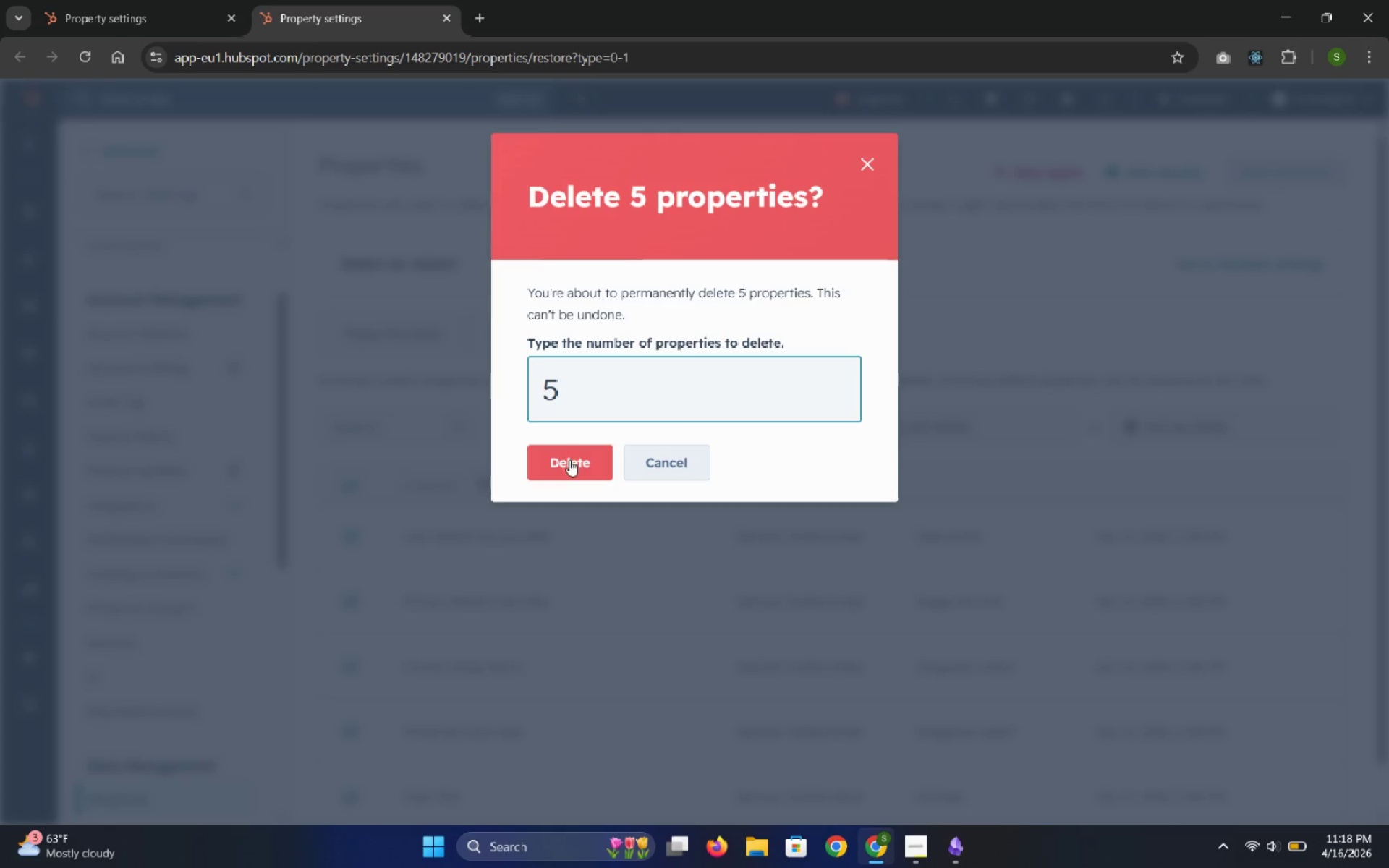 
left_click([569, 460])
 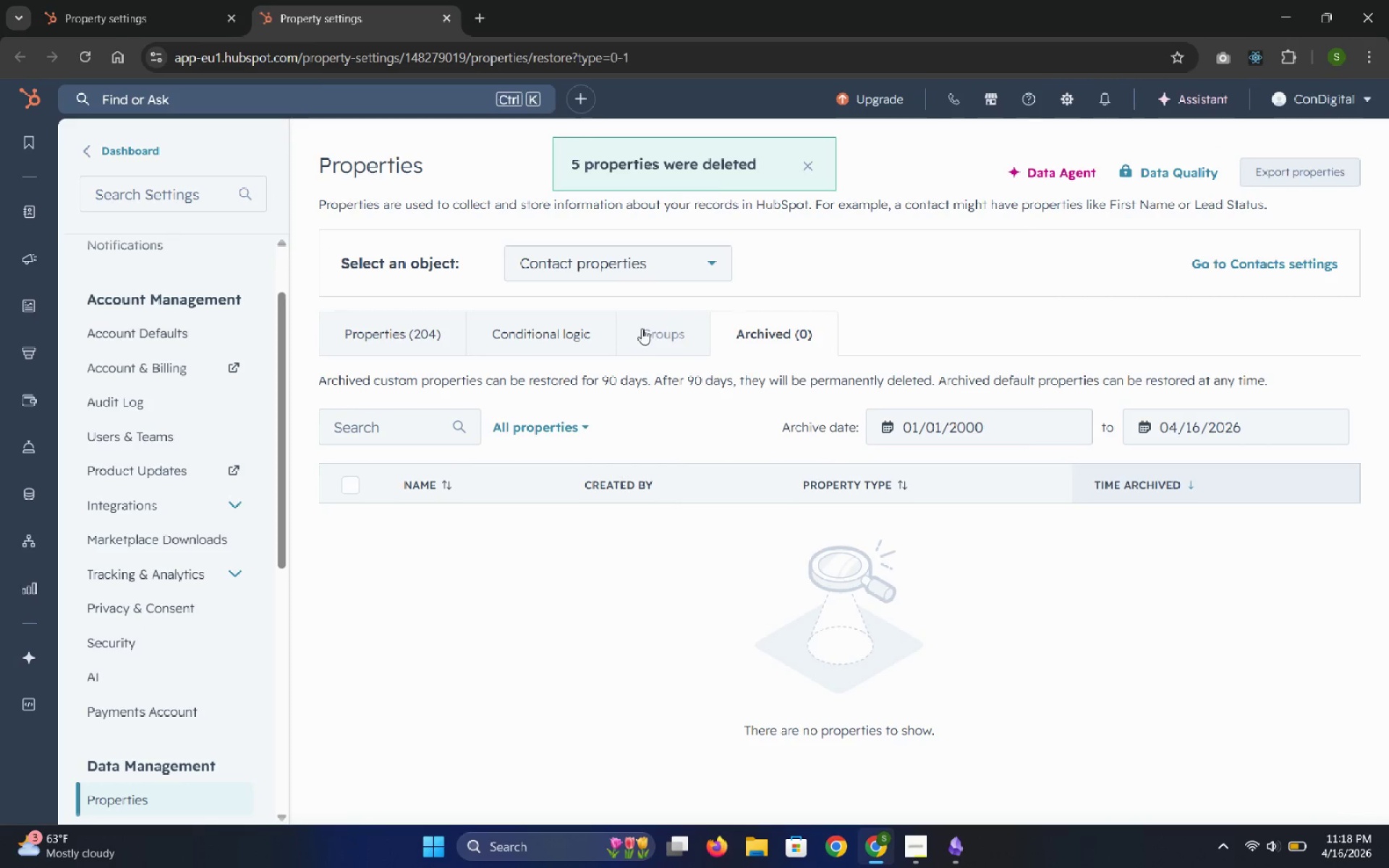 
left_click([659, 333])
 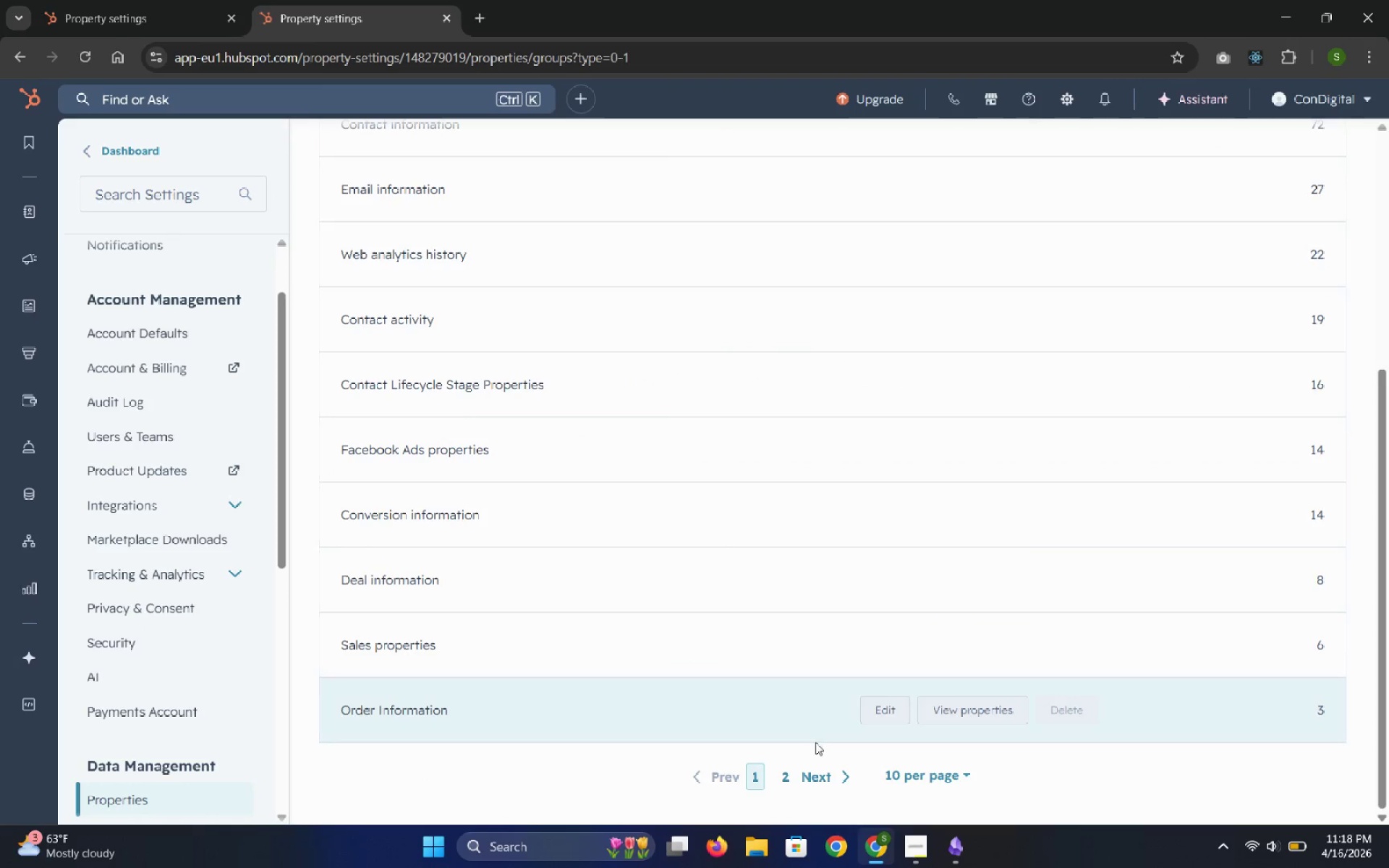 
left_click([812, 783])
 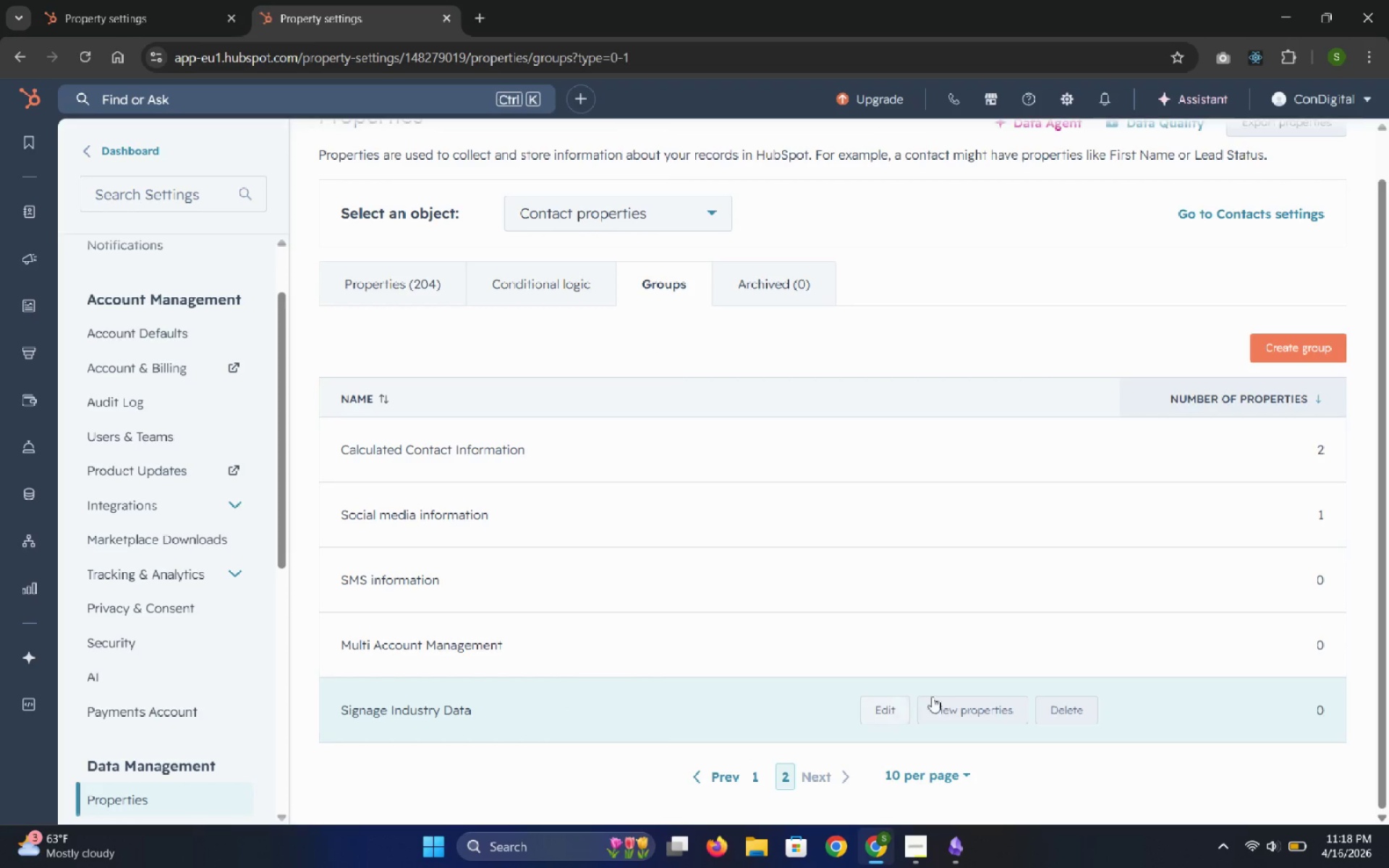 
left_click([956, 709])
 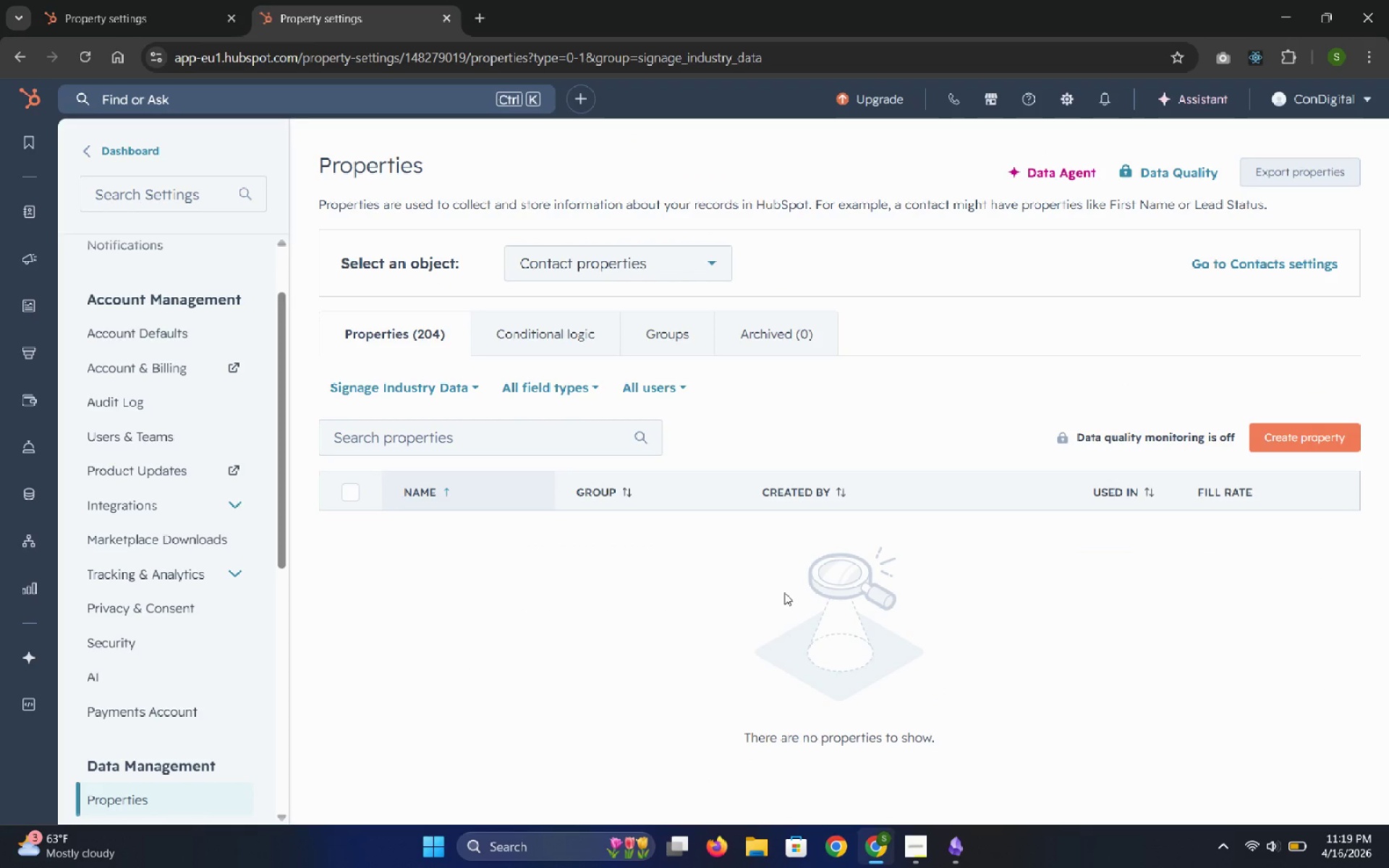 
wait(6.62)
 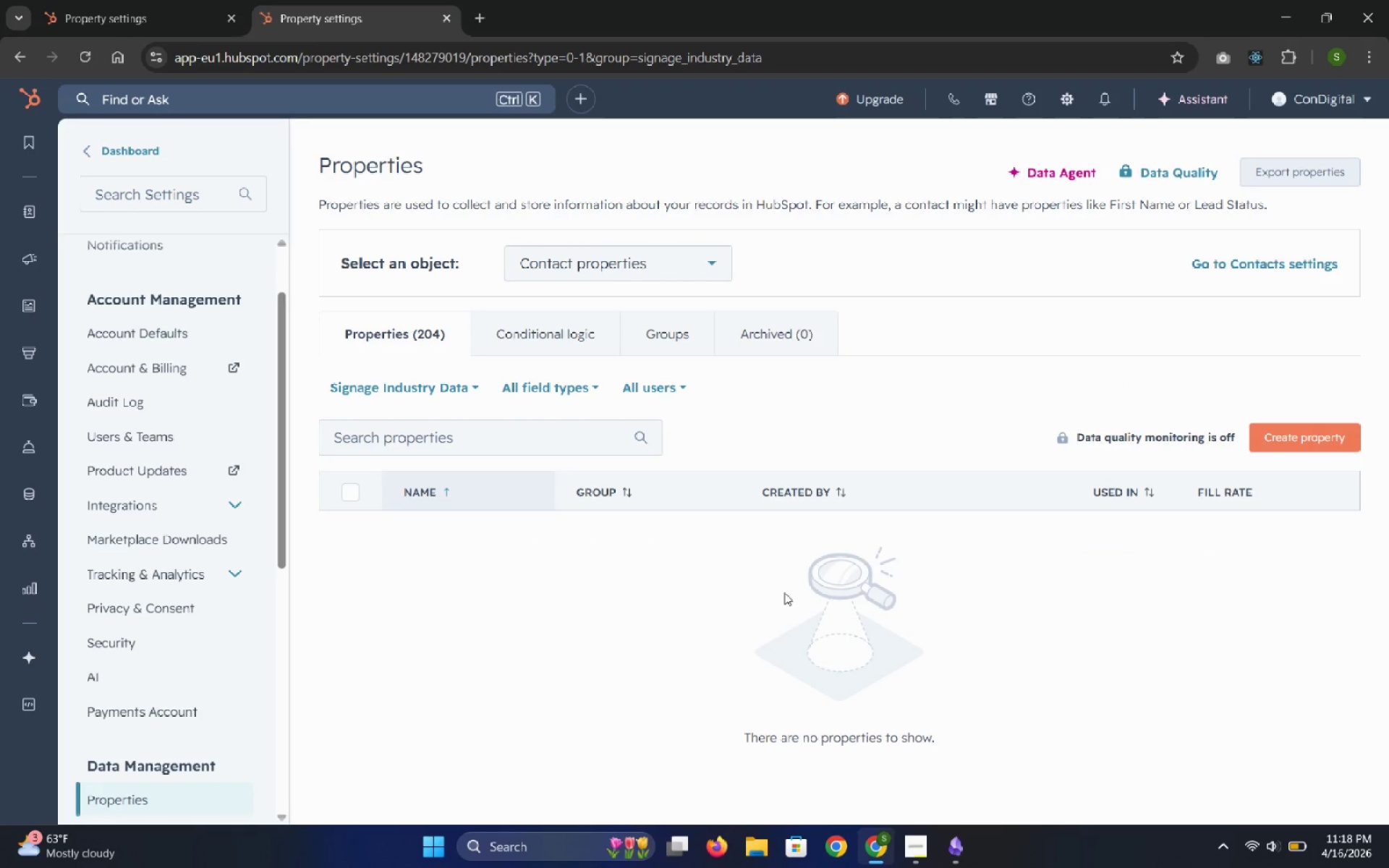 
left_click([1286, 437])
 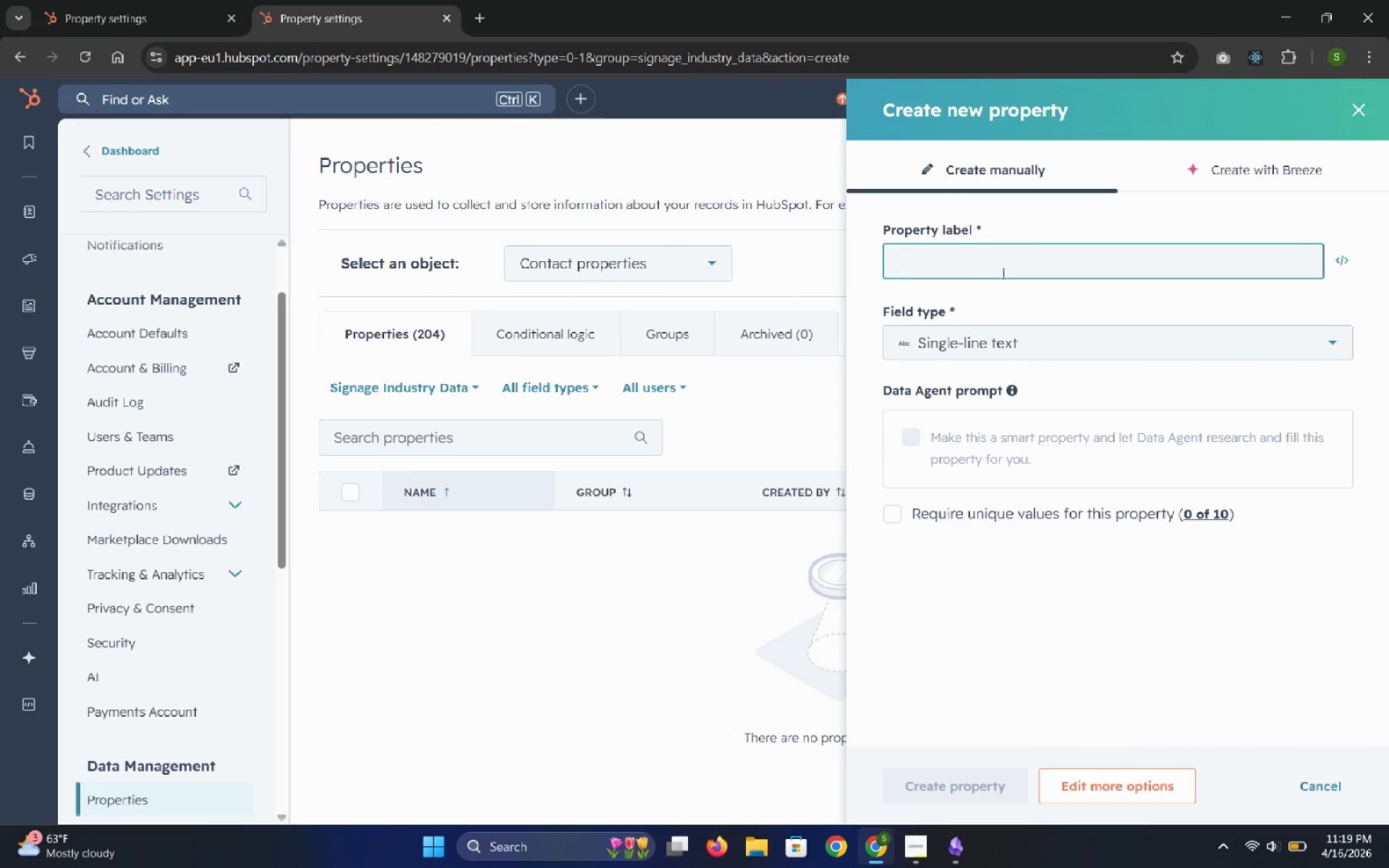 
left_click([998, 265])
 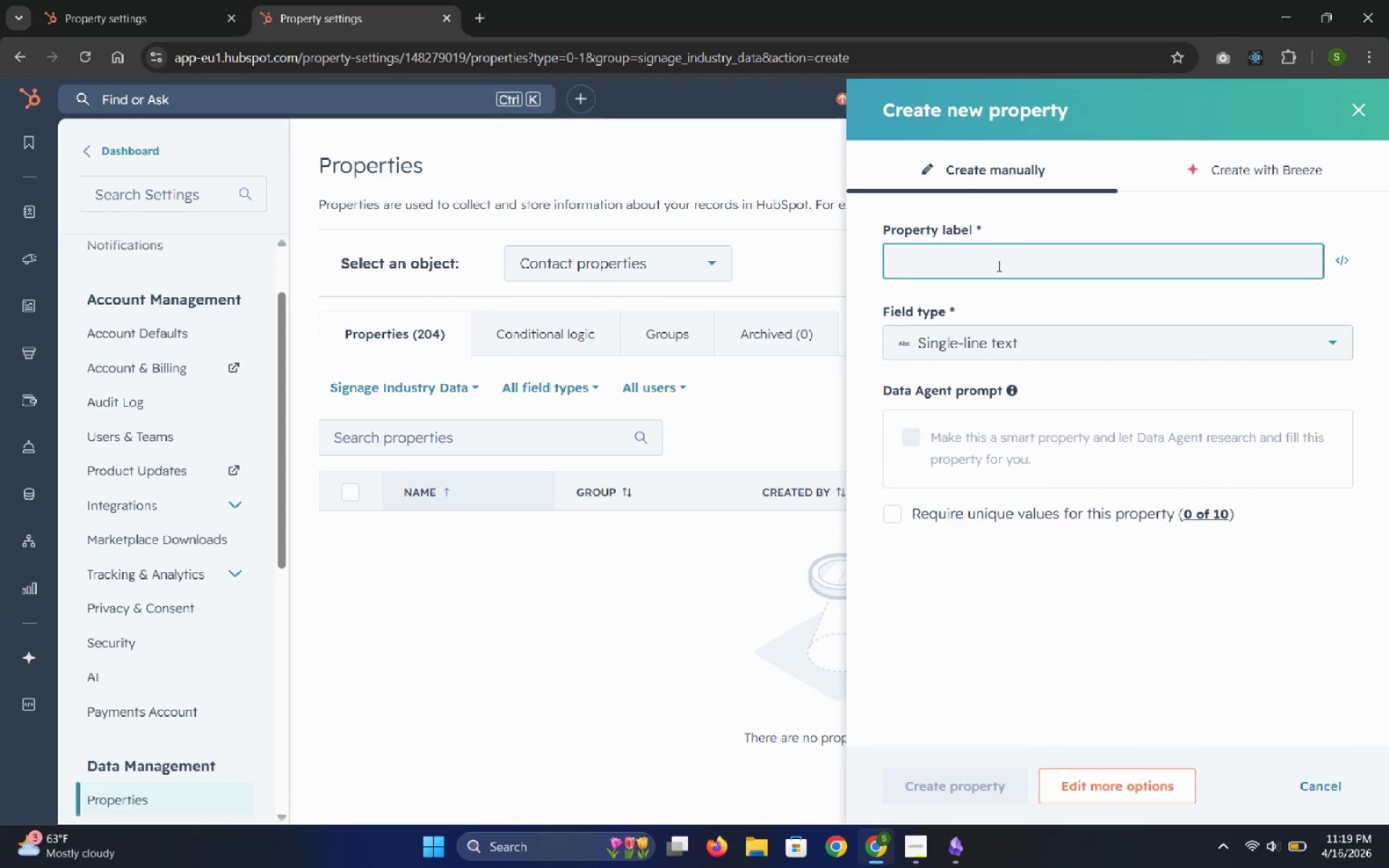 
key(Control+V)
 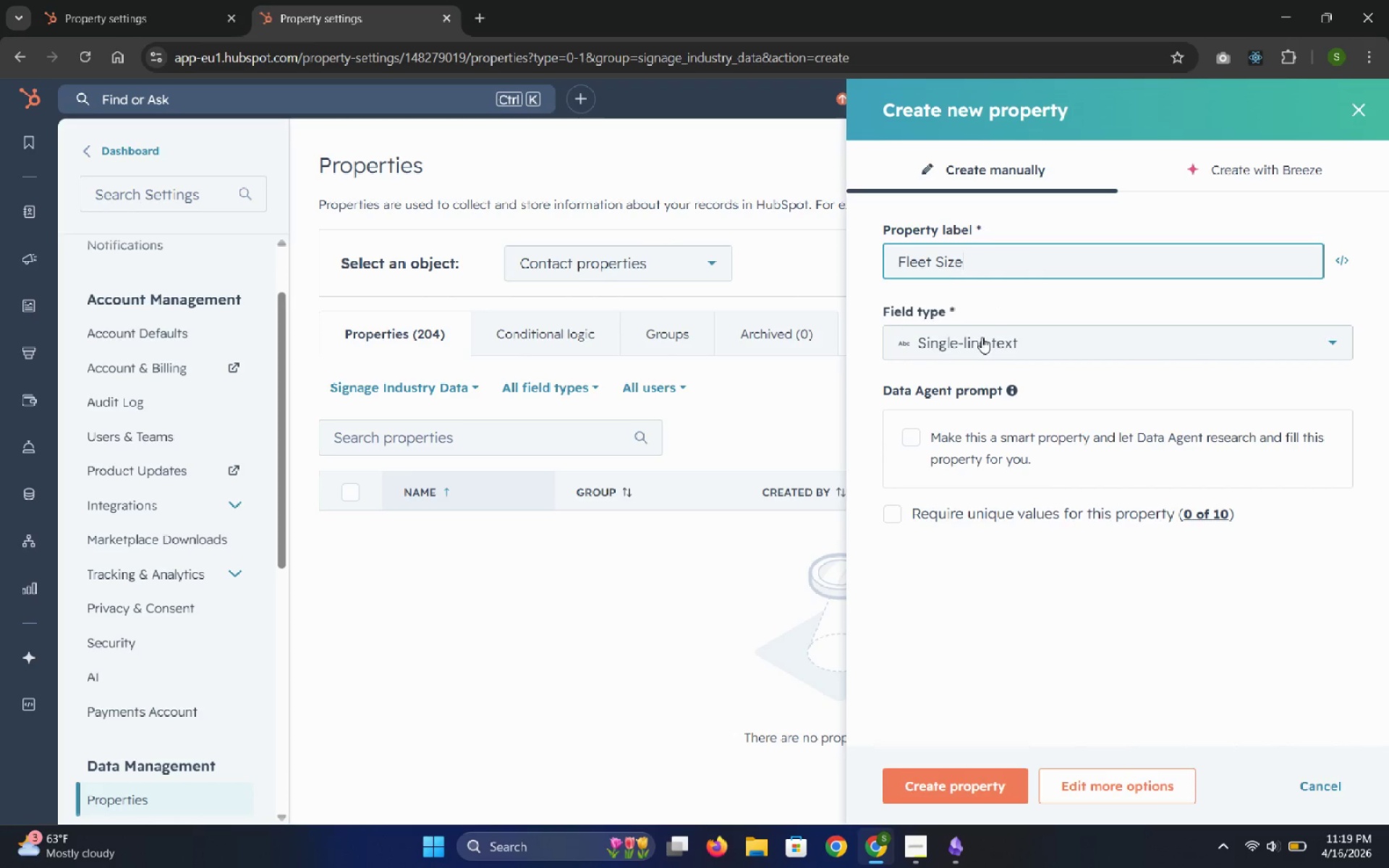 
left_click([979, 335])
 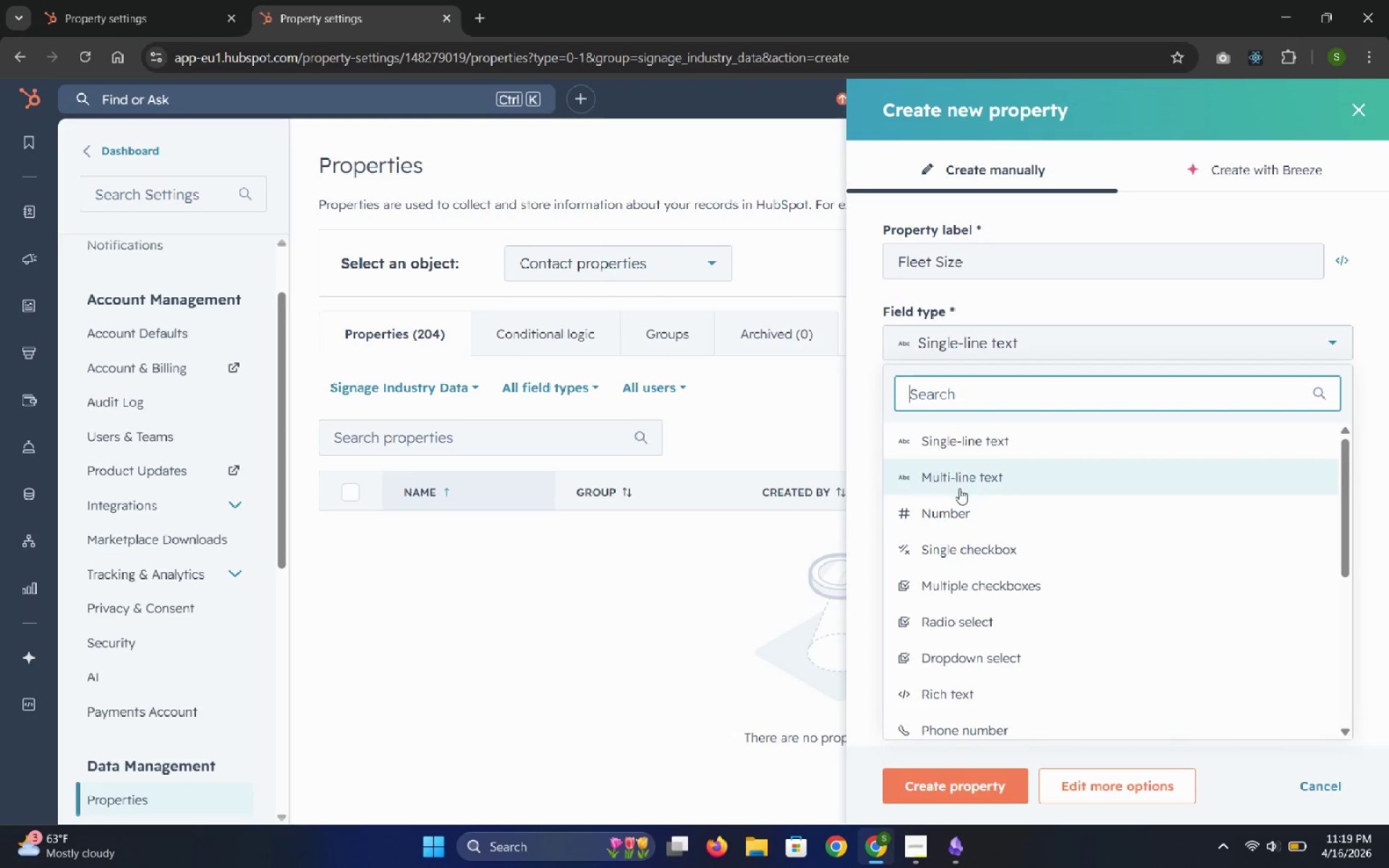 
left_click([964, 519])
 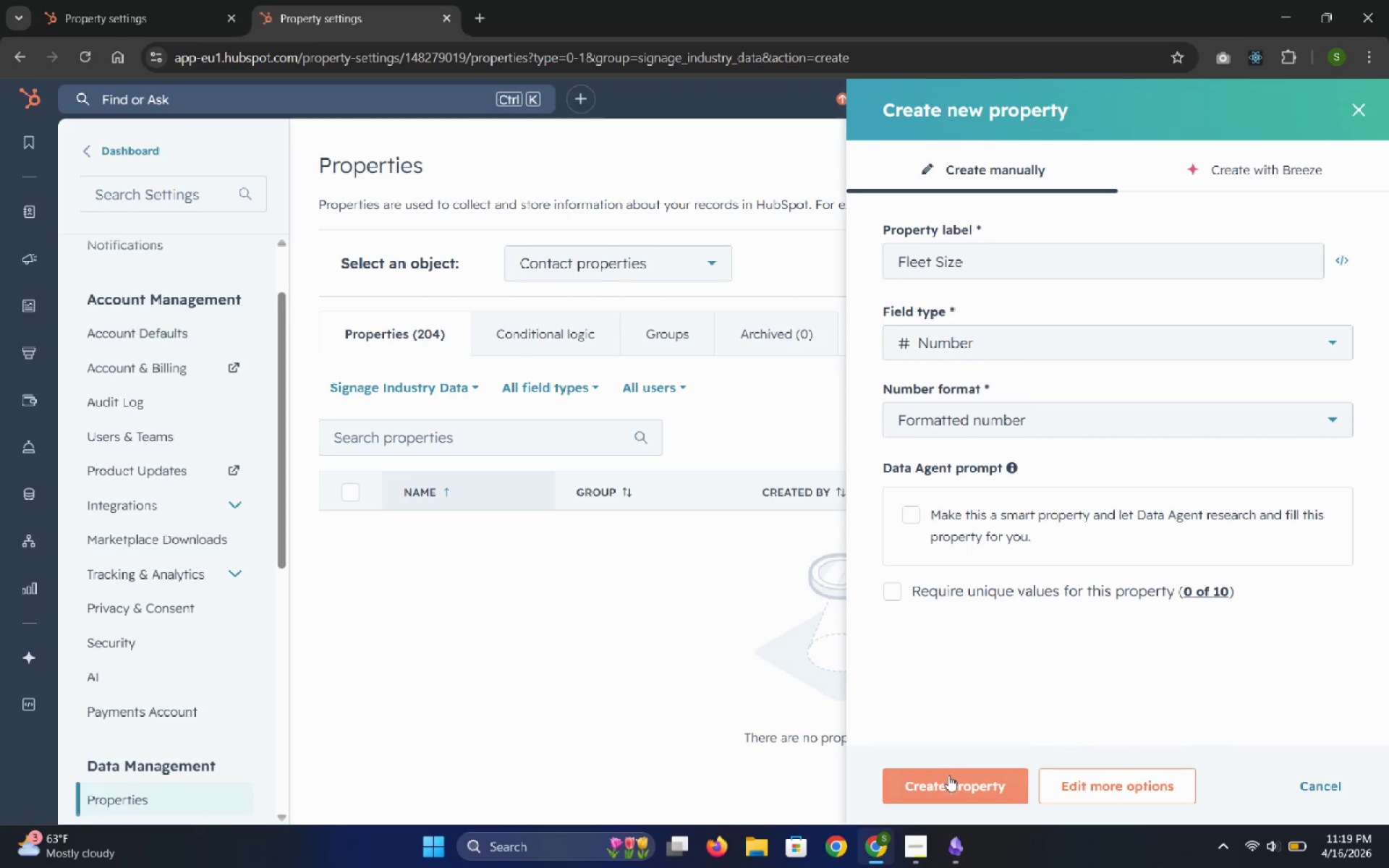 
left_click([953, 783])
 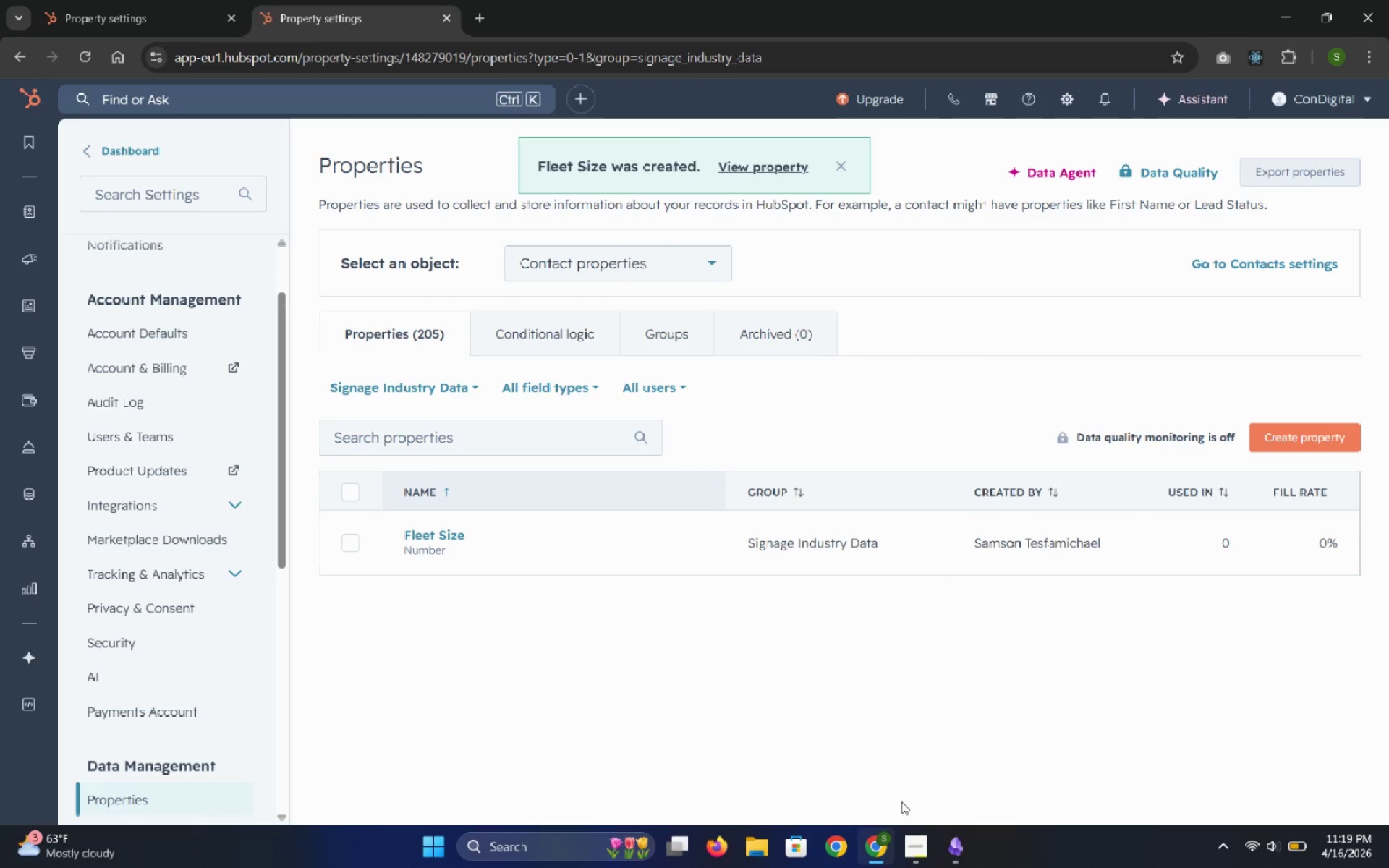 
left_click([955, 849])
 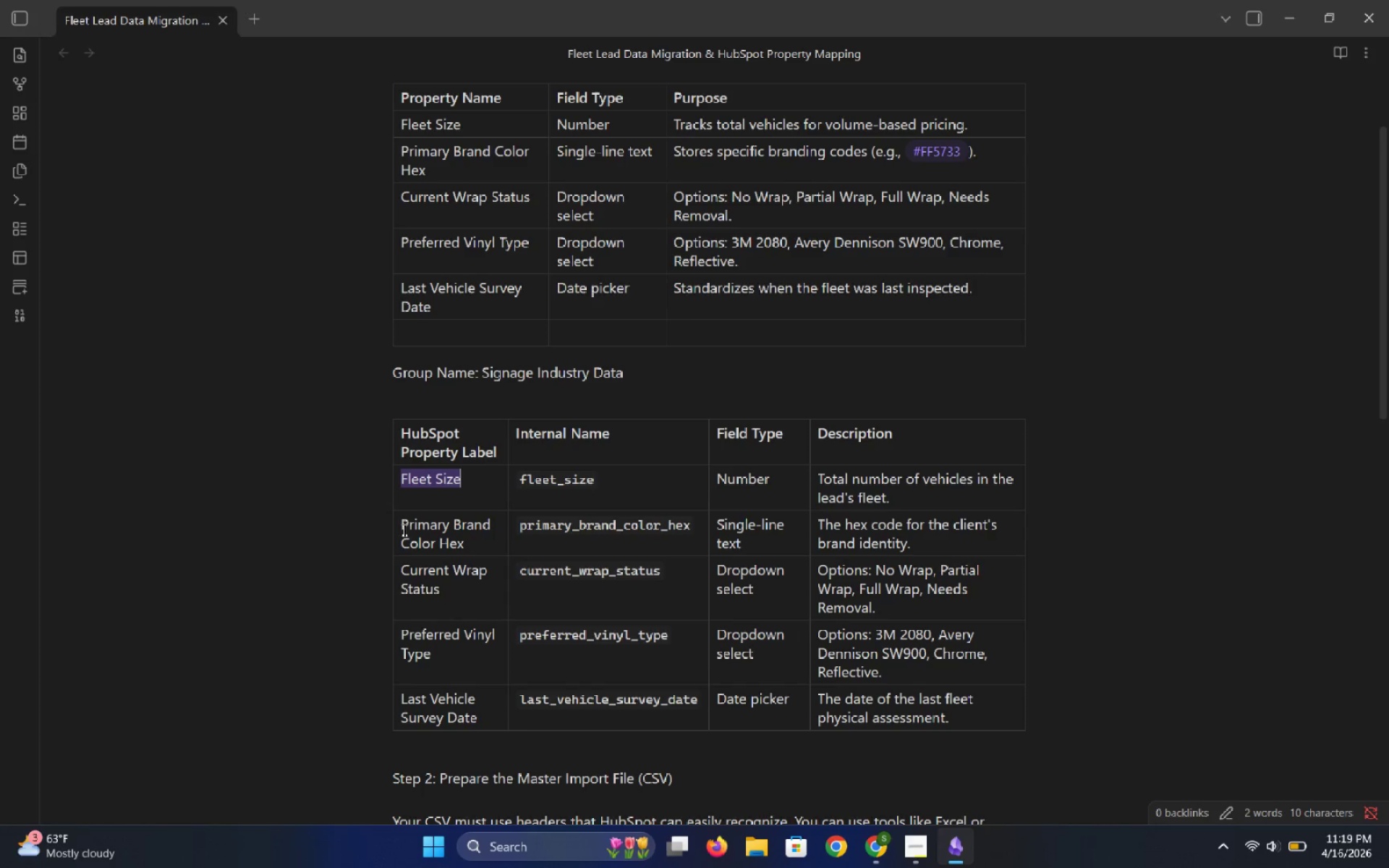 
left_click_drag(start_coordinate=[399, 522], to_coordinate=[462, 543])
 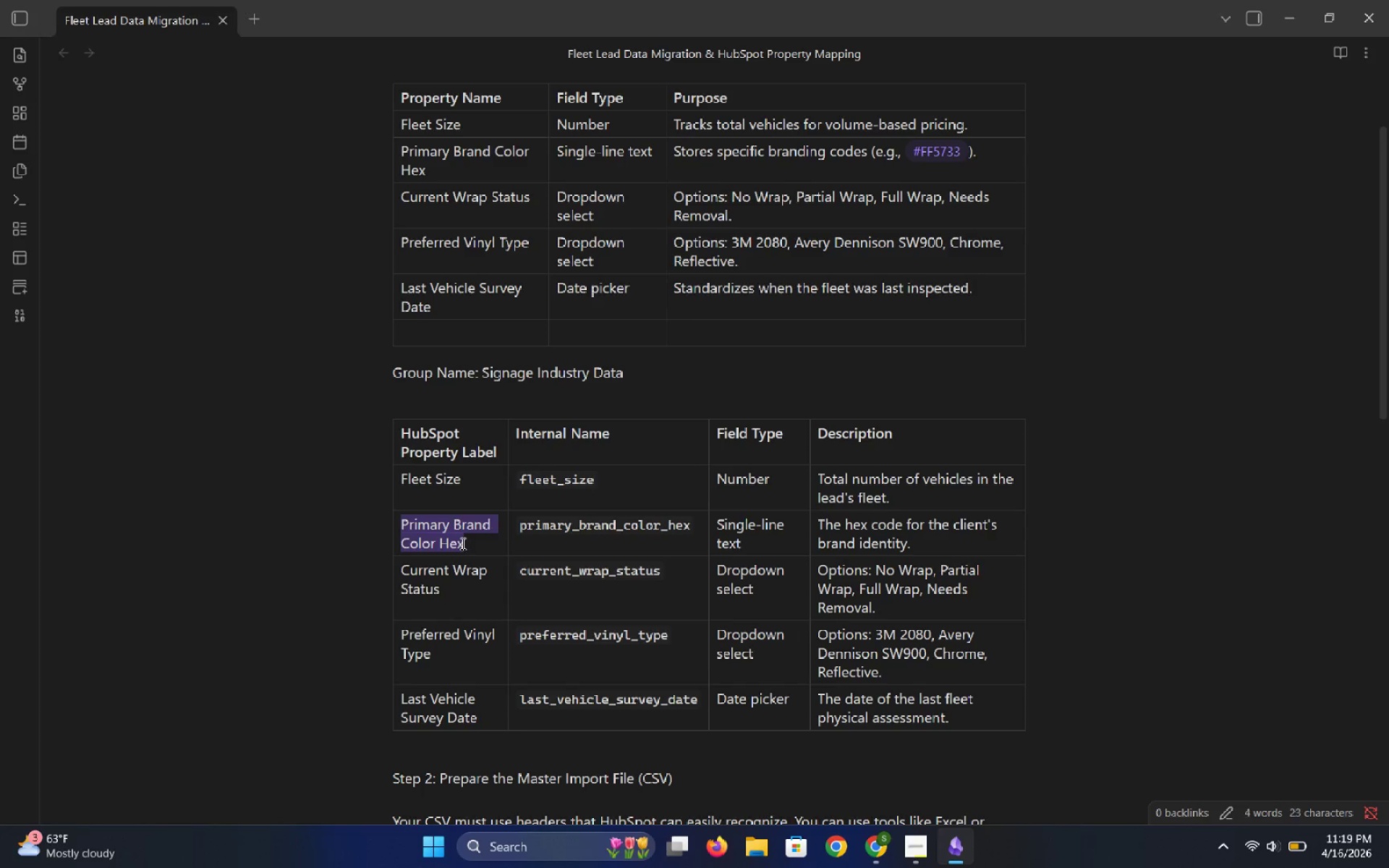 
key(Control+C)
 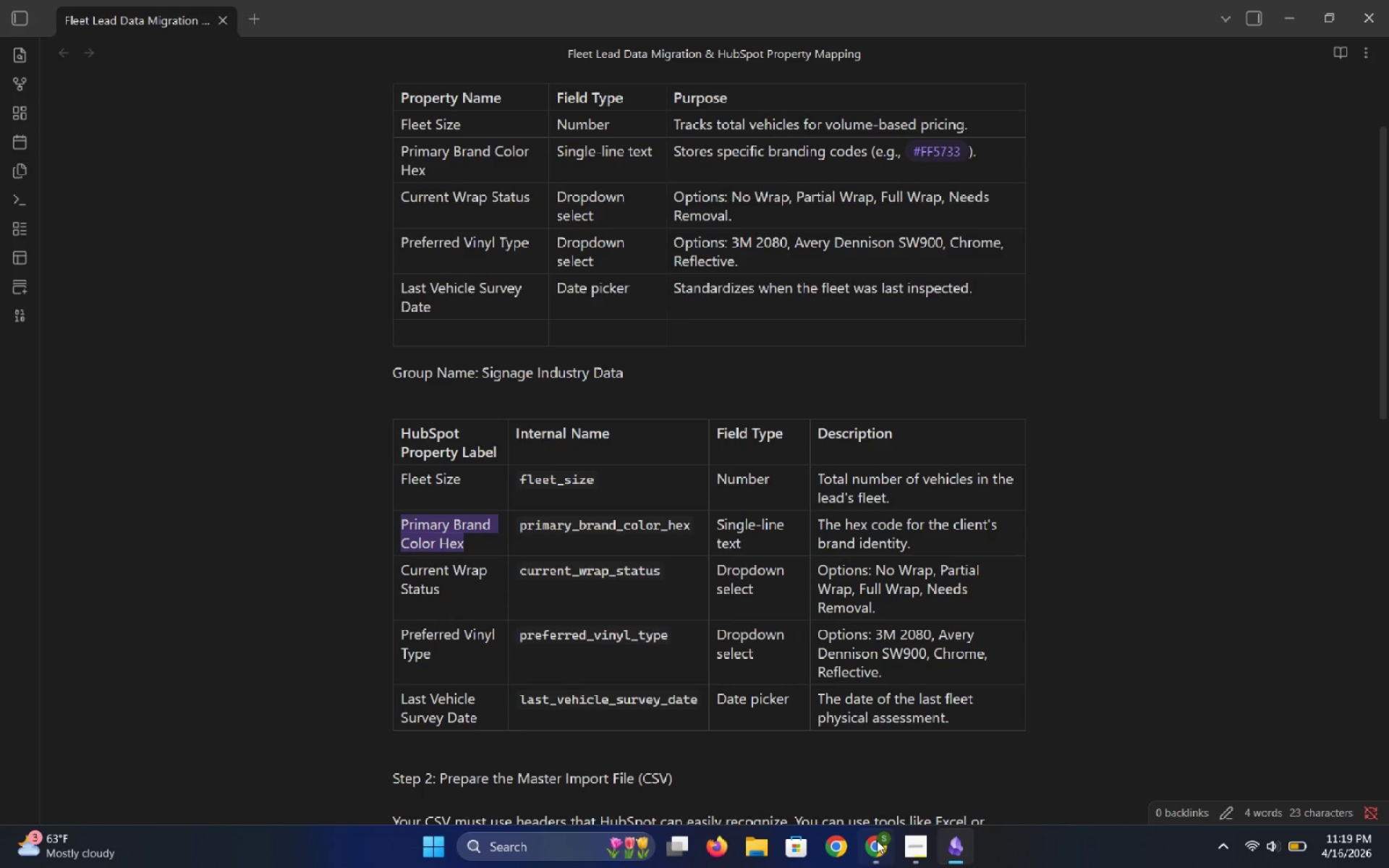 
left_click([878, 850])
 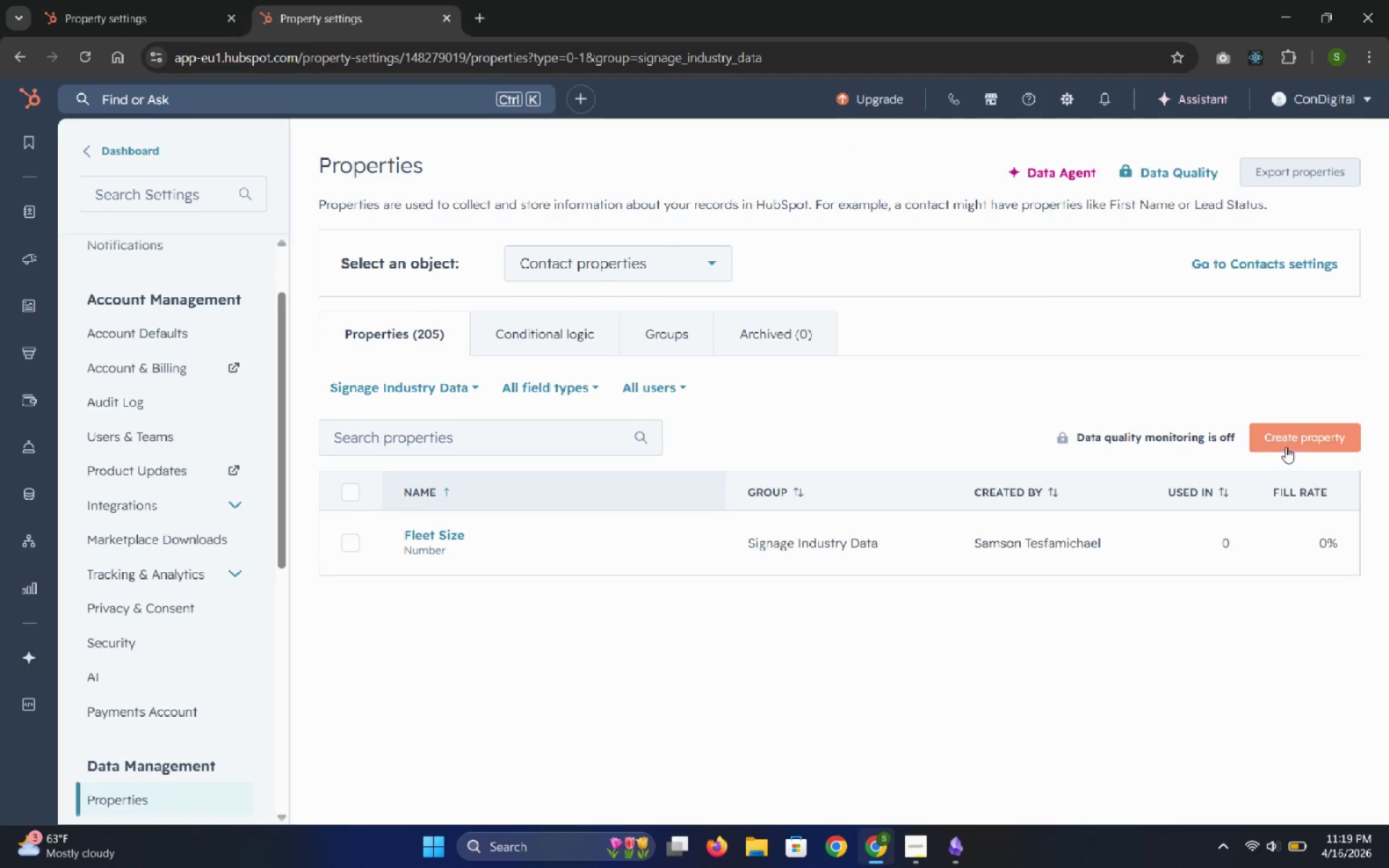 
left_click([1291, 442])
 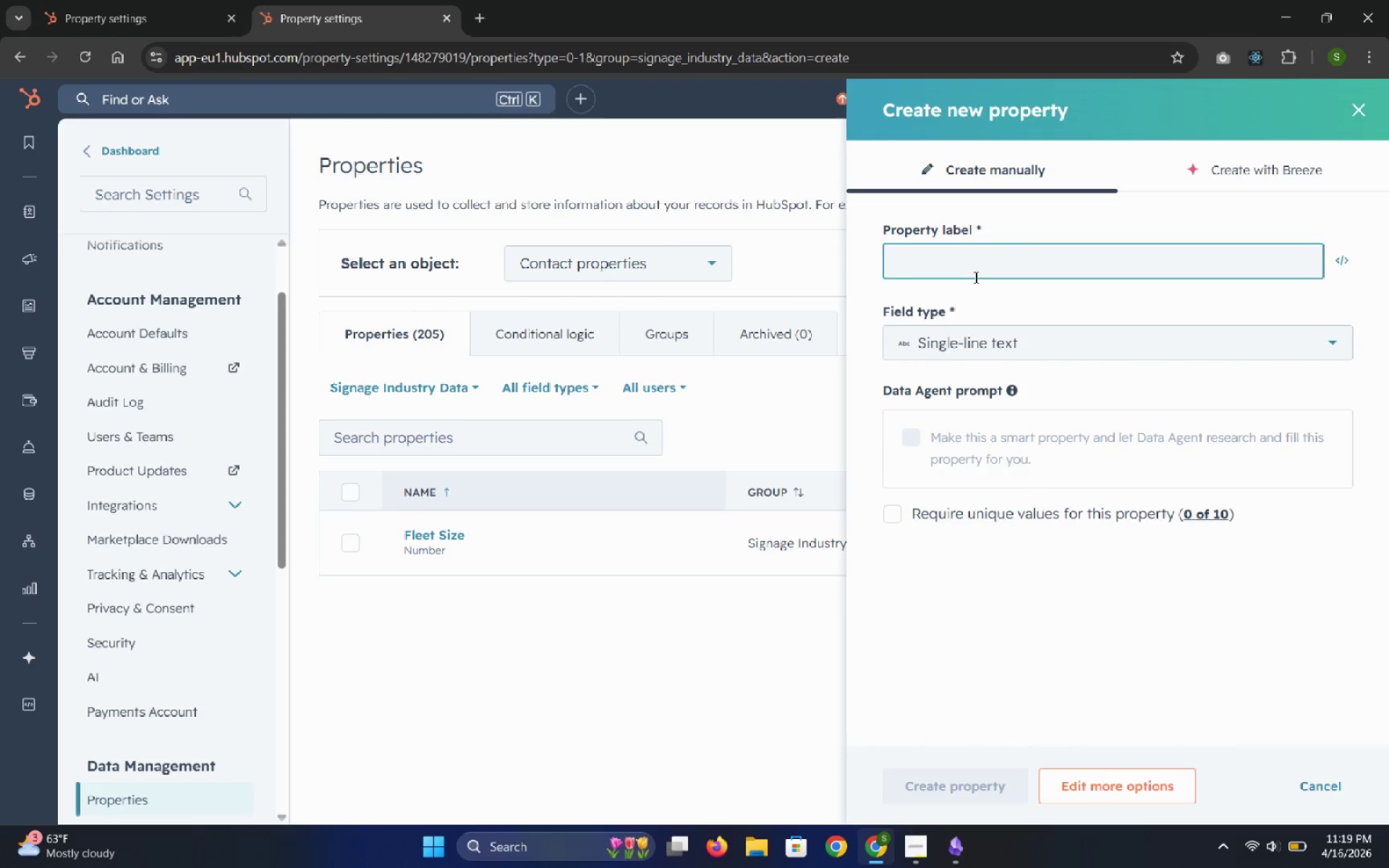 
left_click([969, 263])
 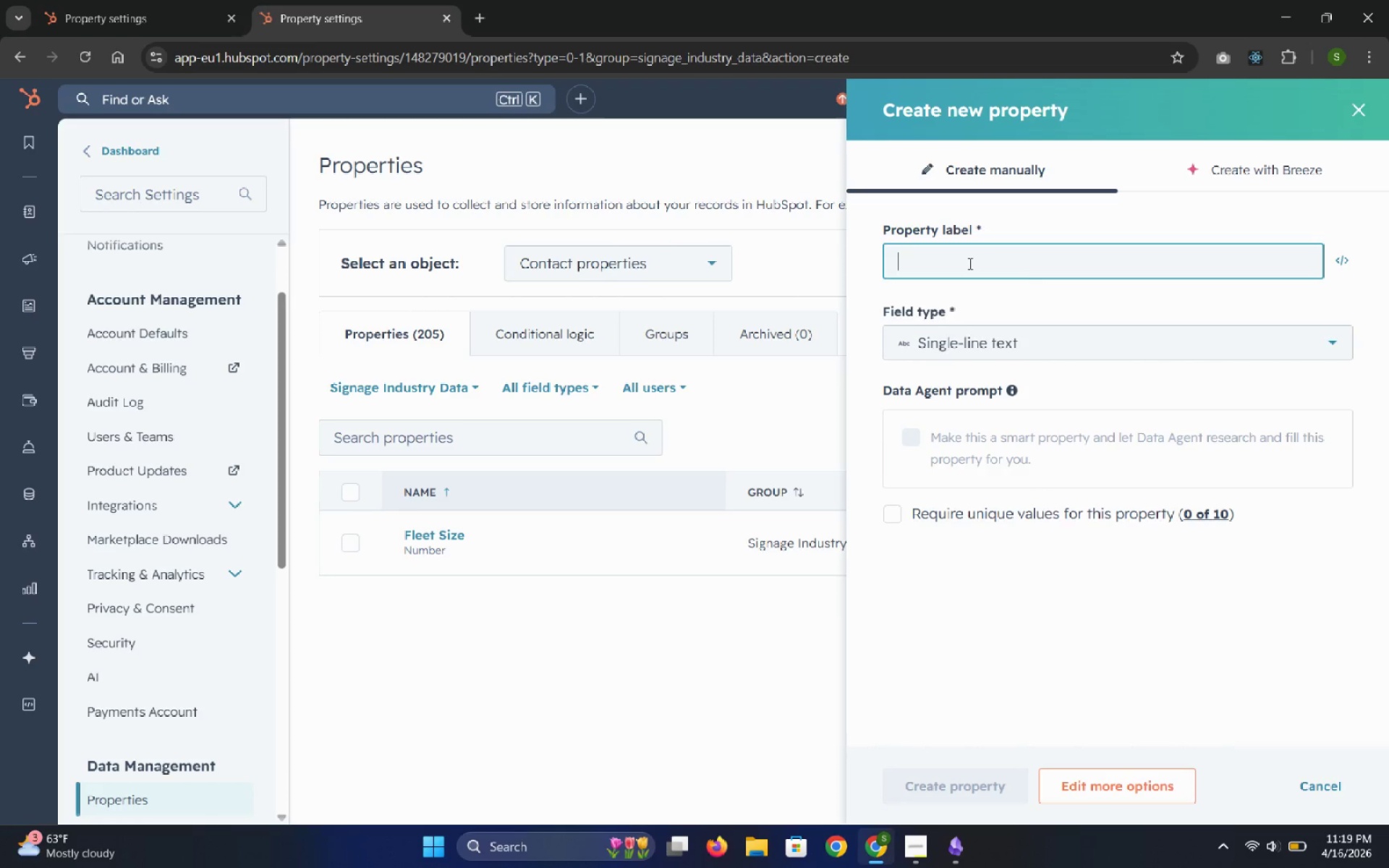 
key(Control+V)
 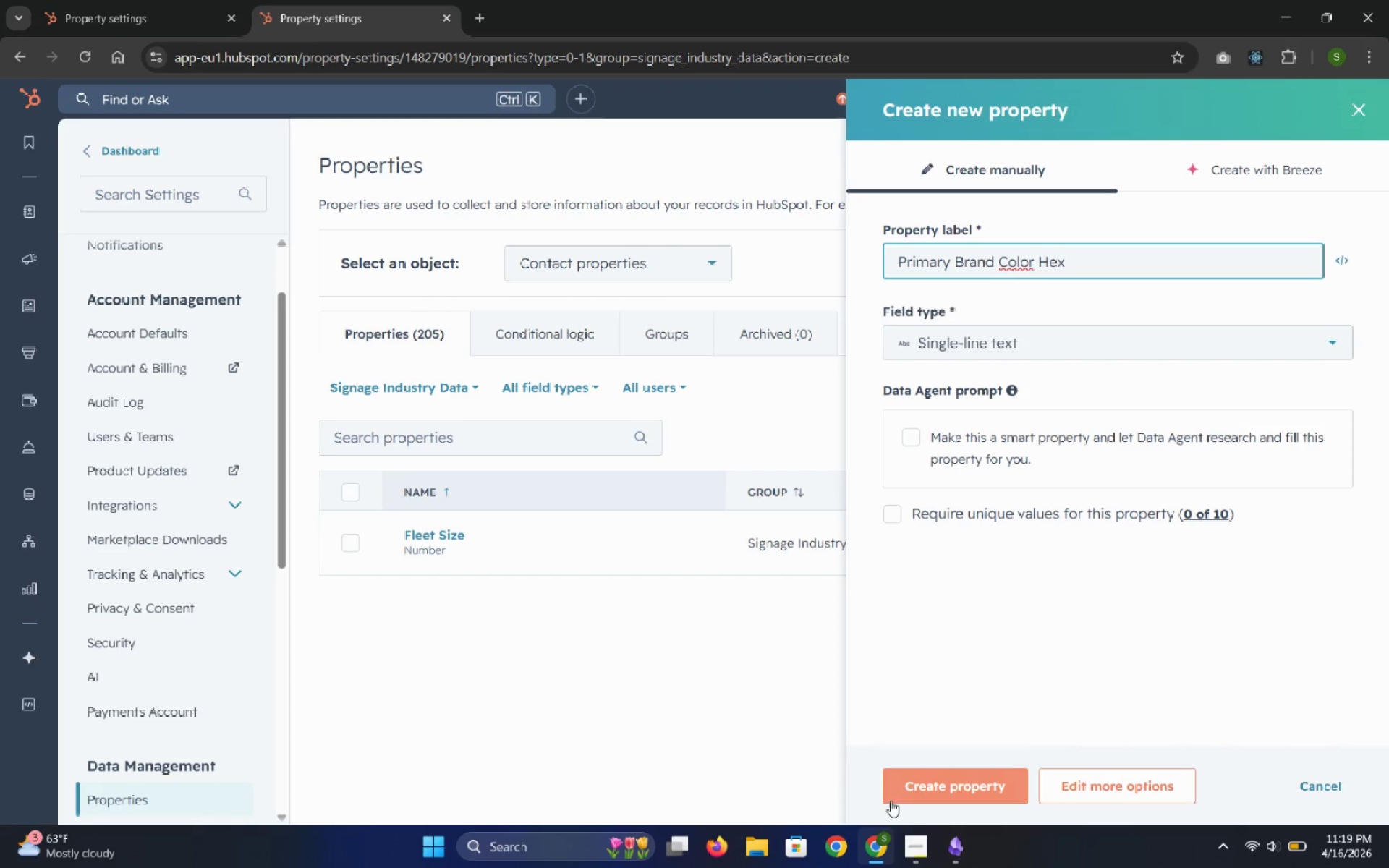 
left_click([964, 845])
 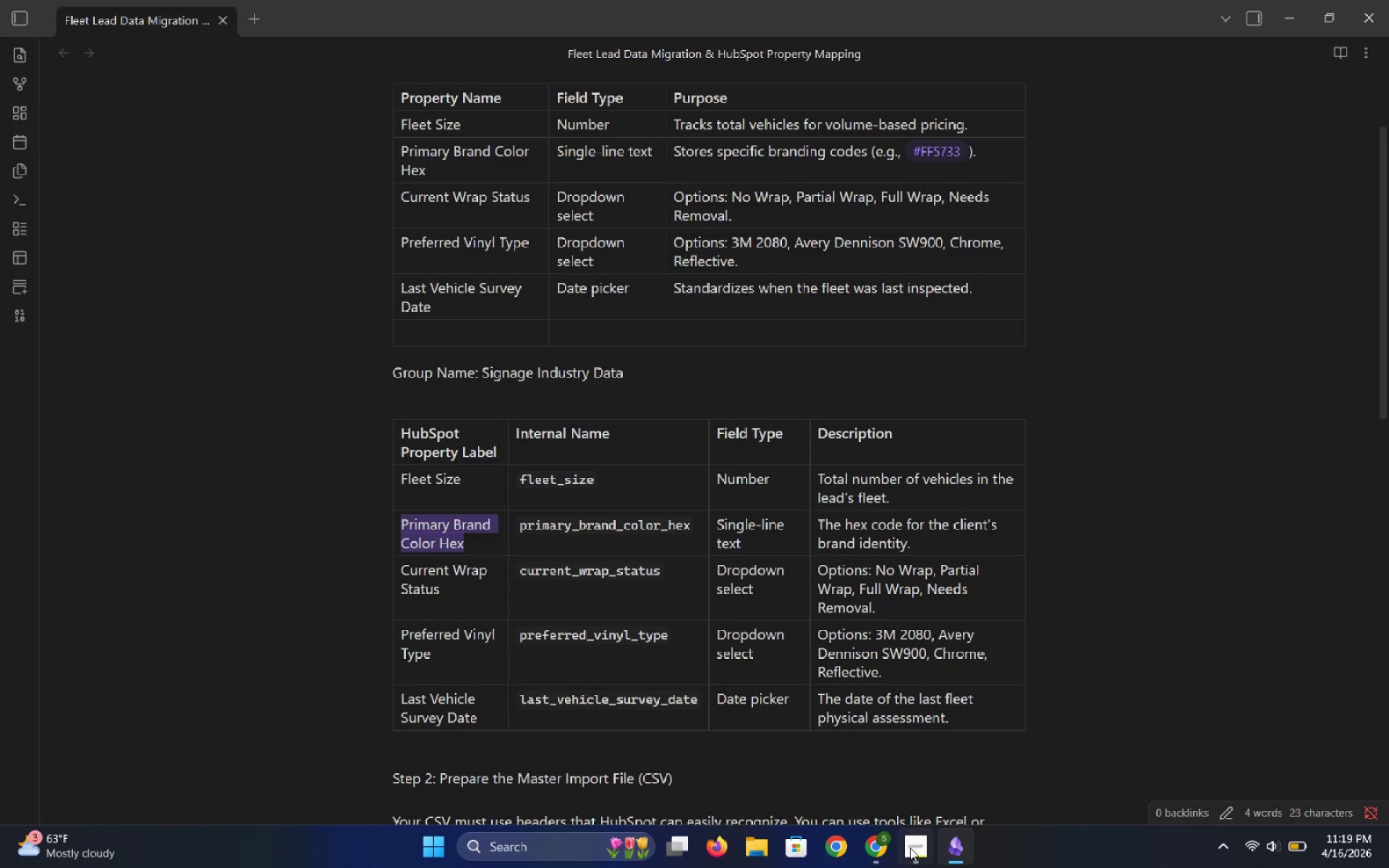 
left_click([880, 848])
 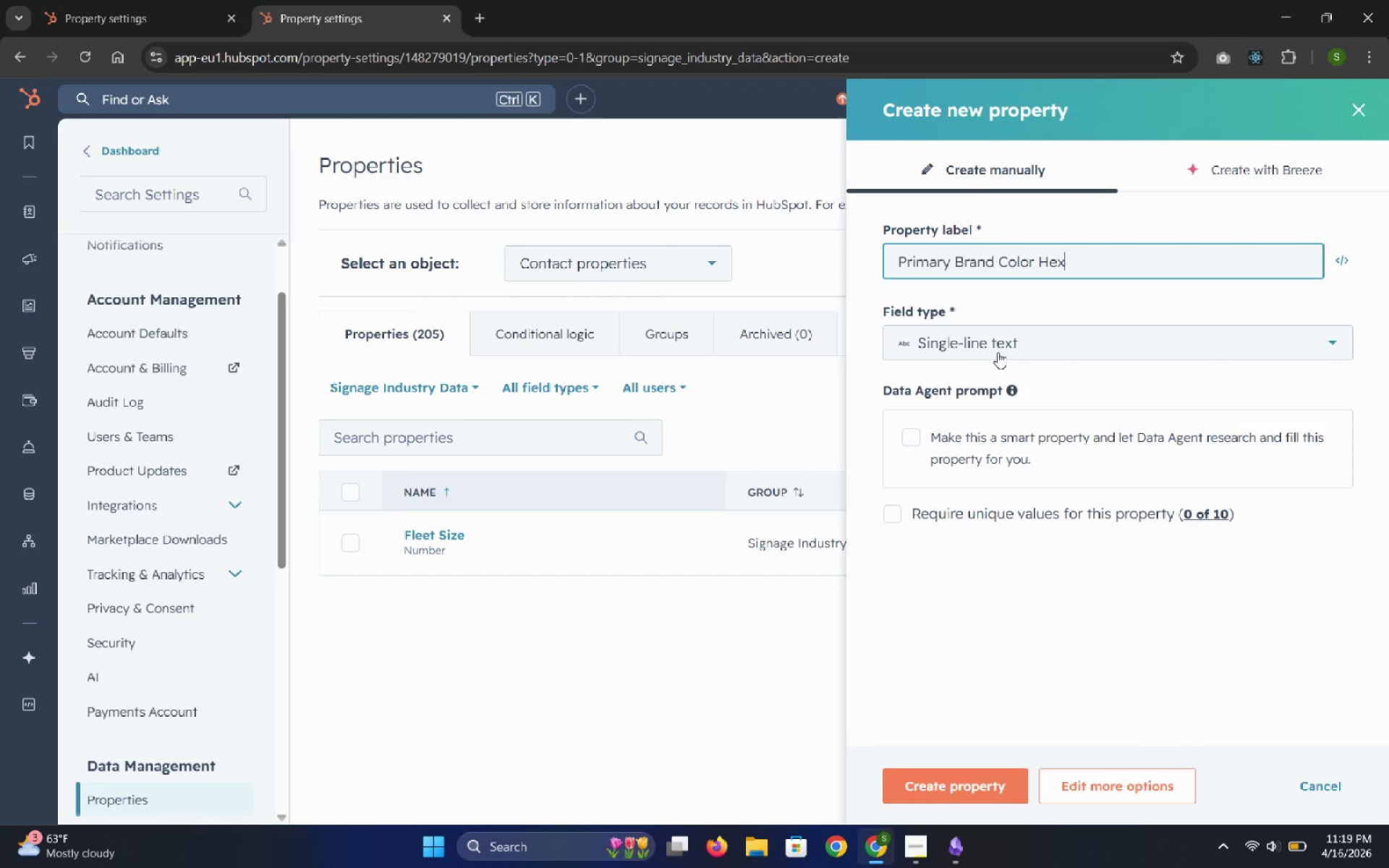 
left_click([996, 349])
 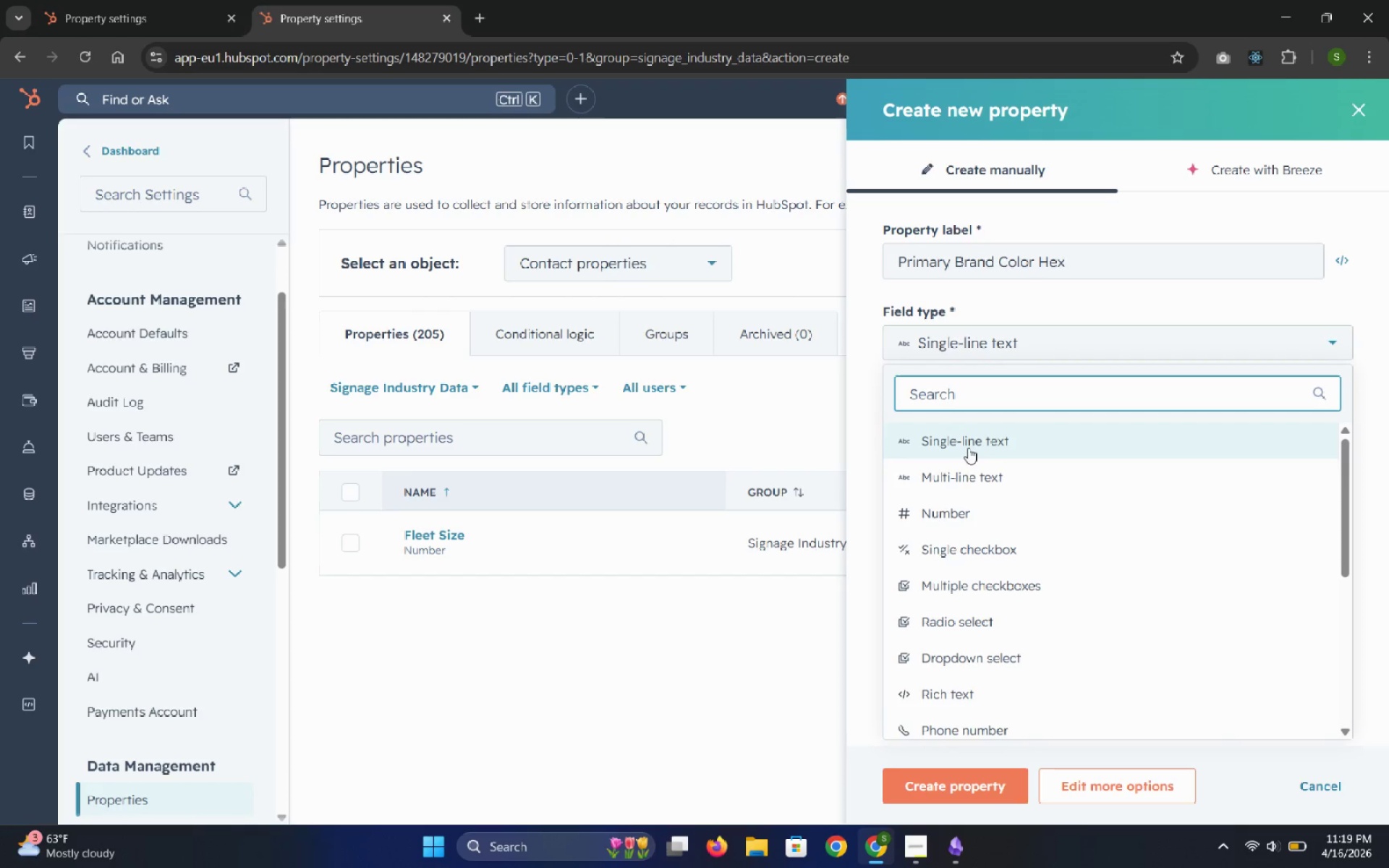 
left_click([968, 445])
 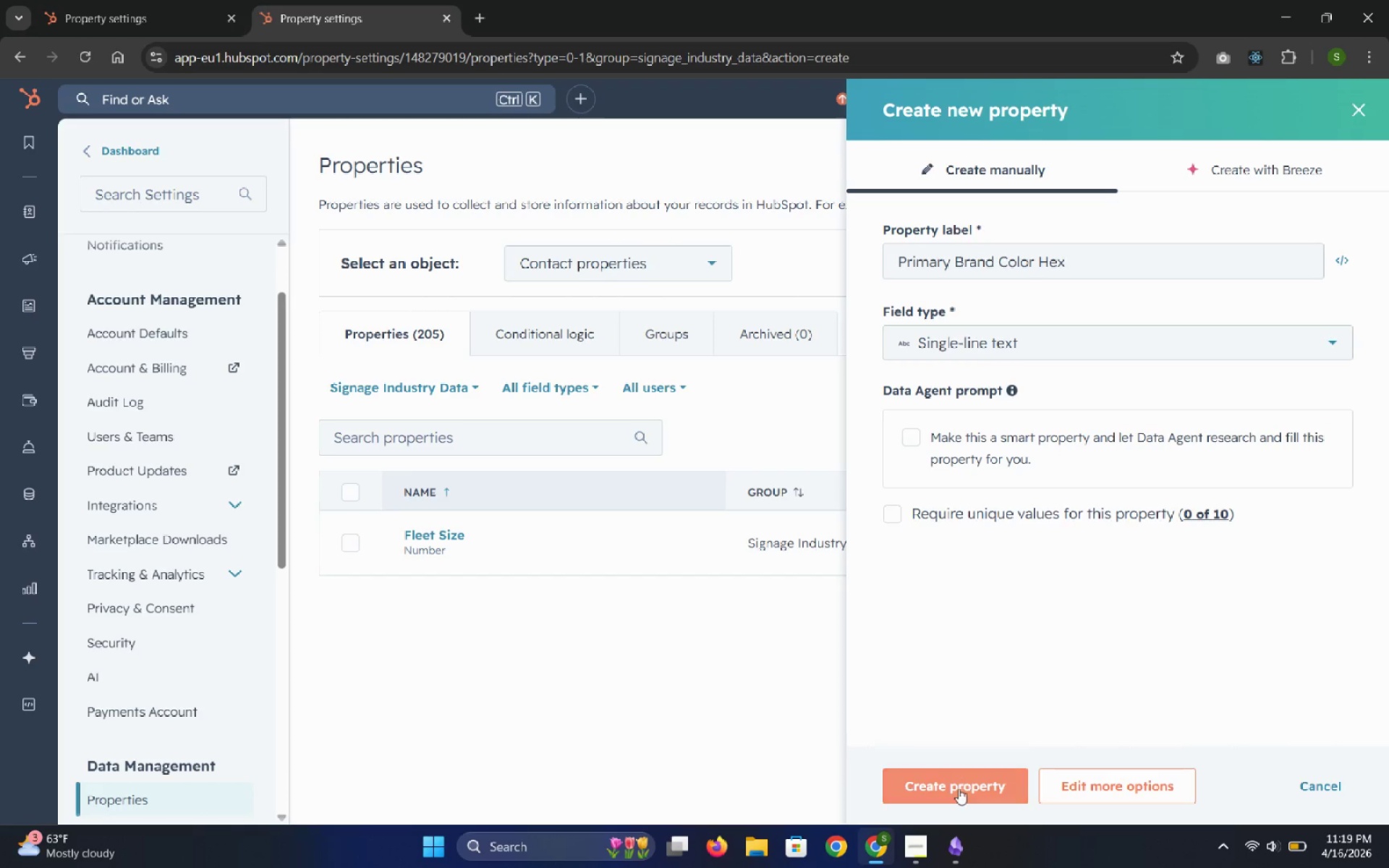 
left_click([959, 790])
 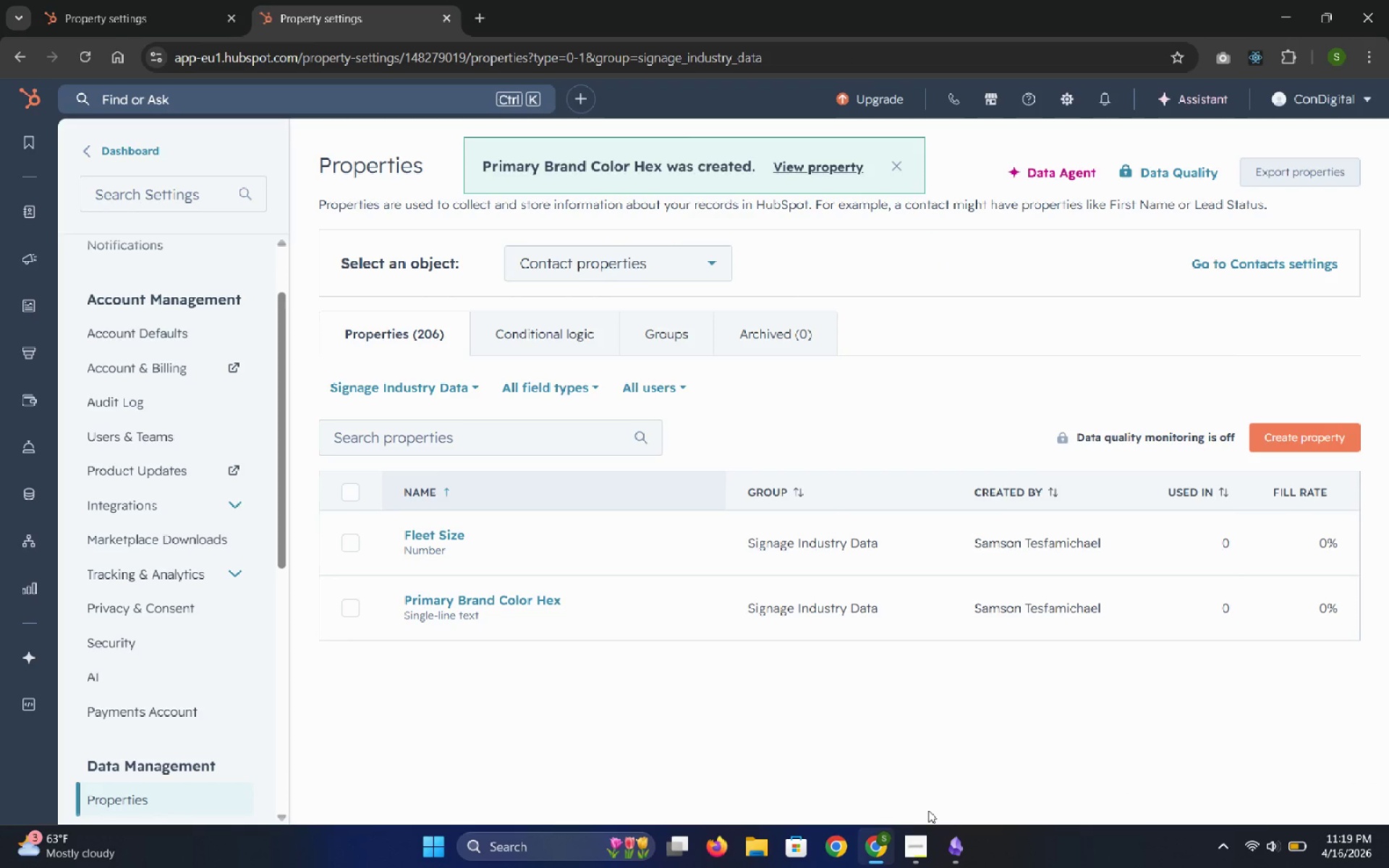 
left_click([955, 848])
 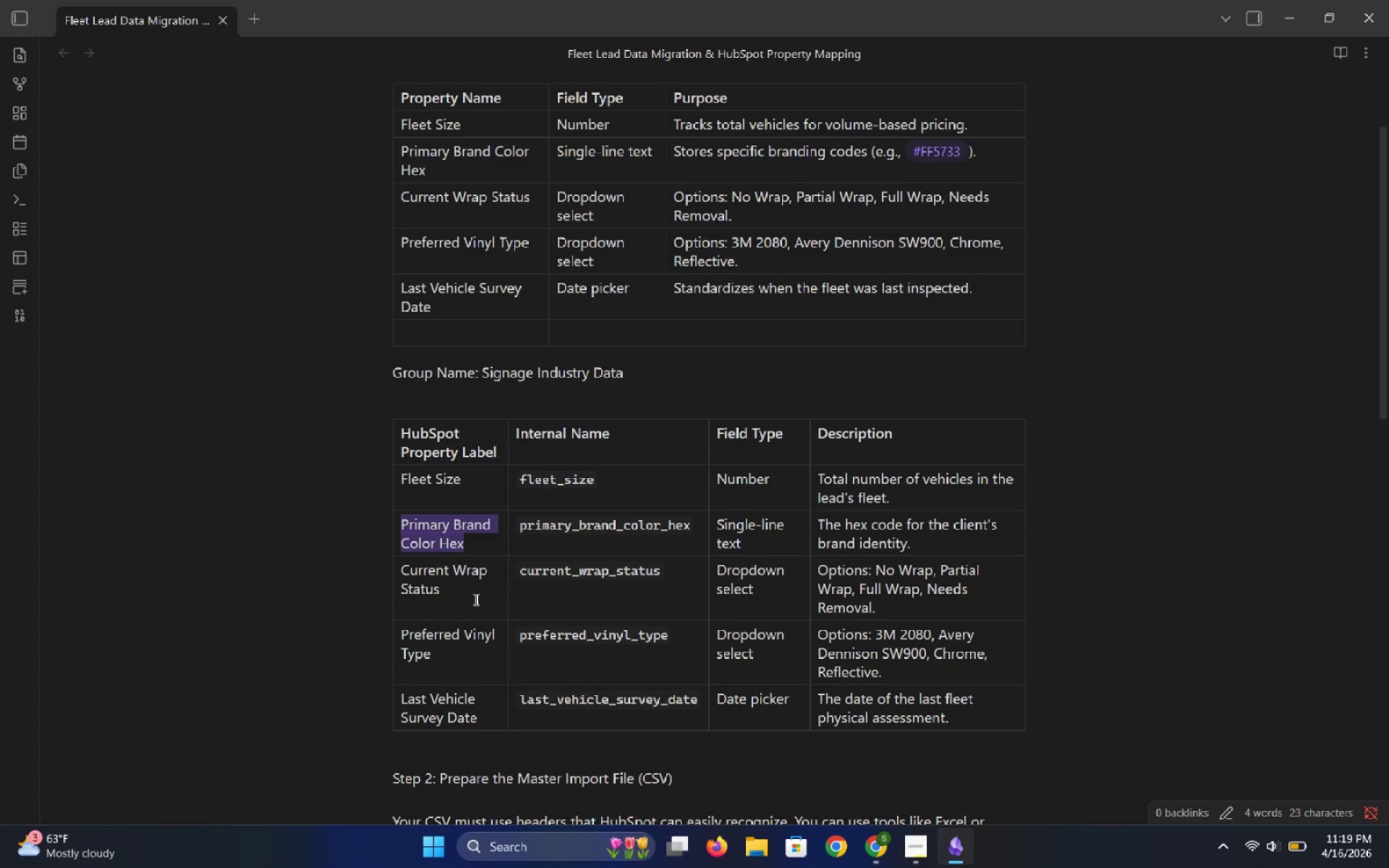 
left_click_drag(start_coordinate=[446, 592], to_coordinate=[398, 572])
 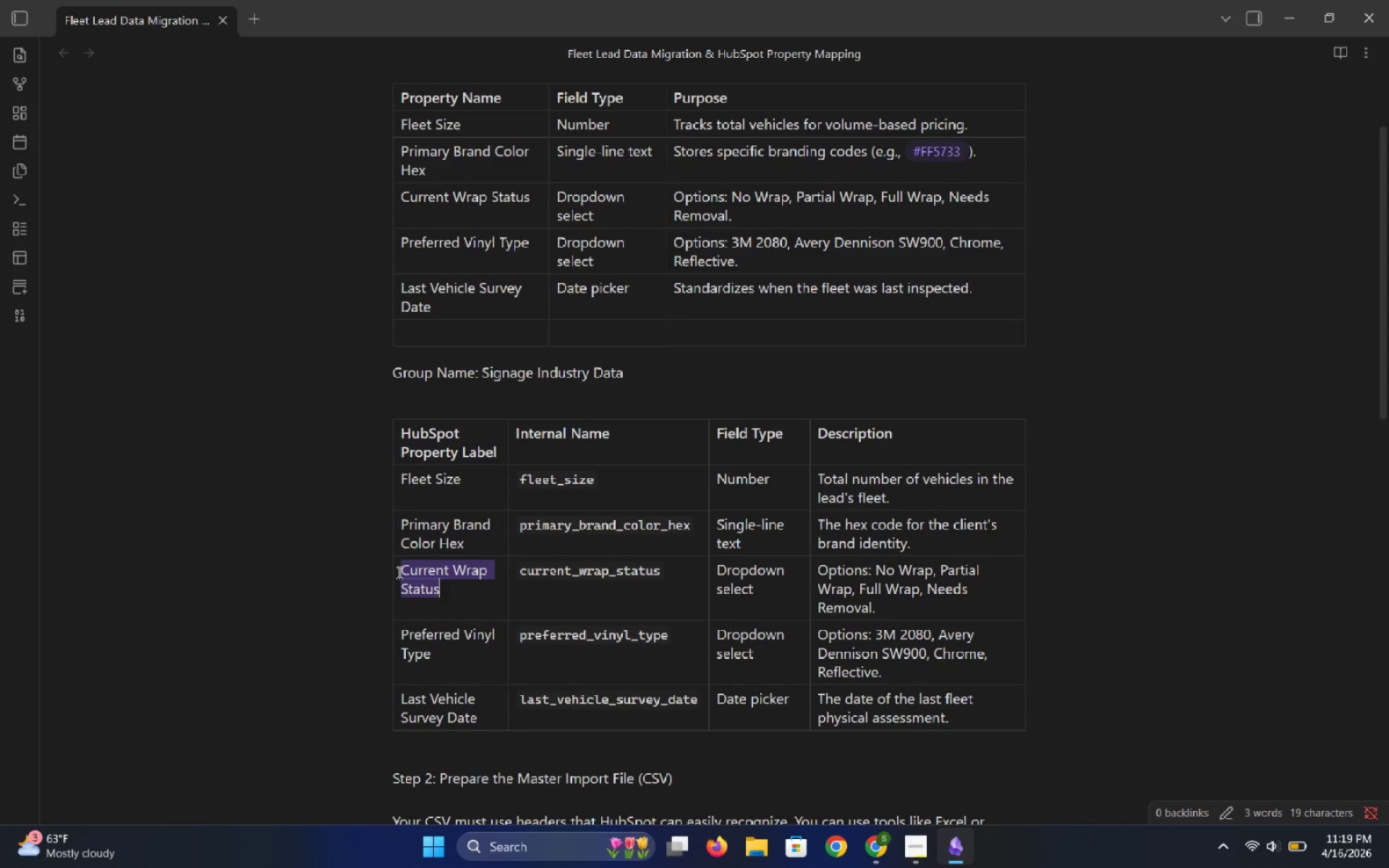 
key(Control+C)
 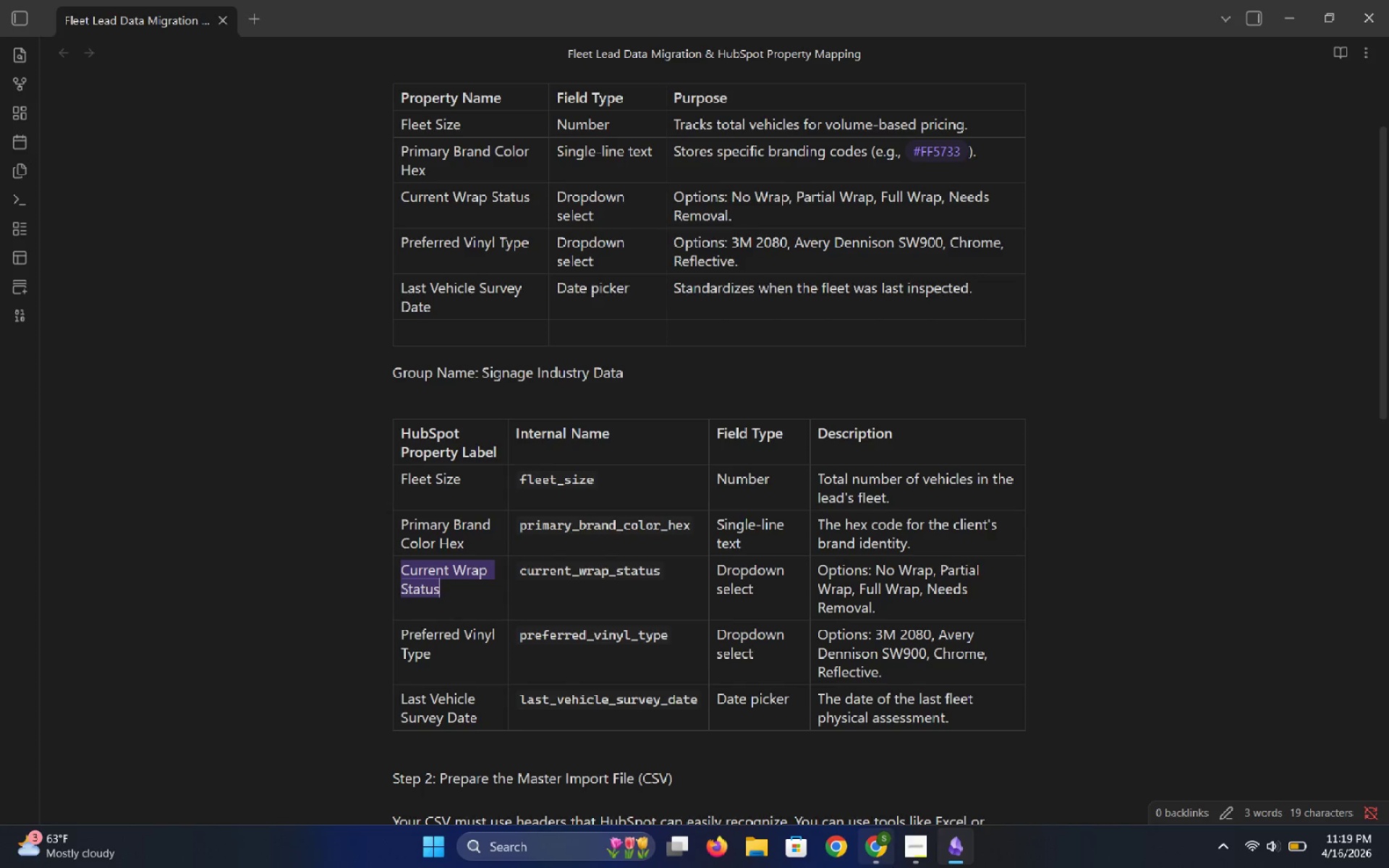 
left_click([870, 854])
 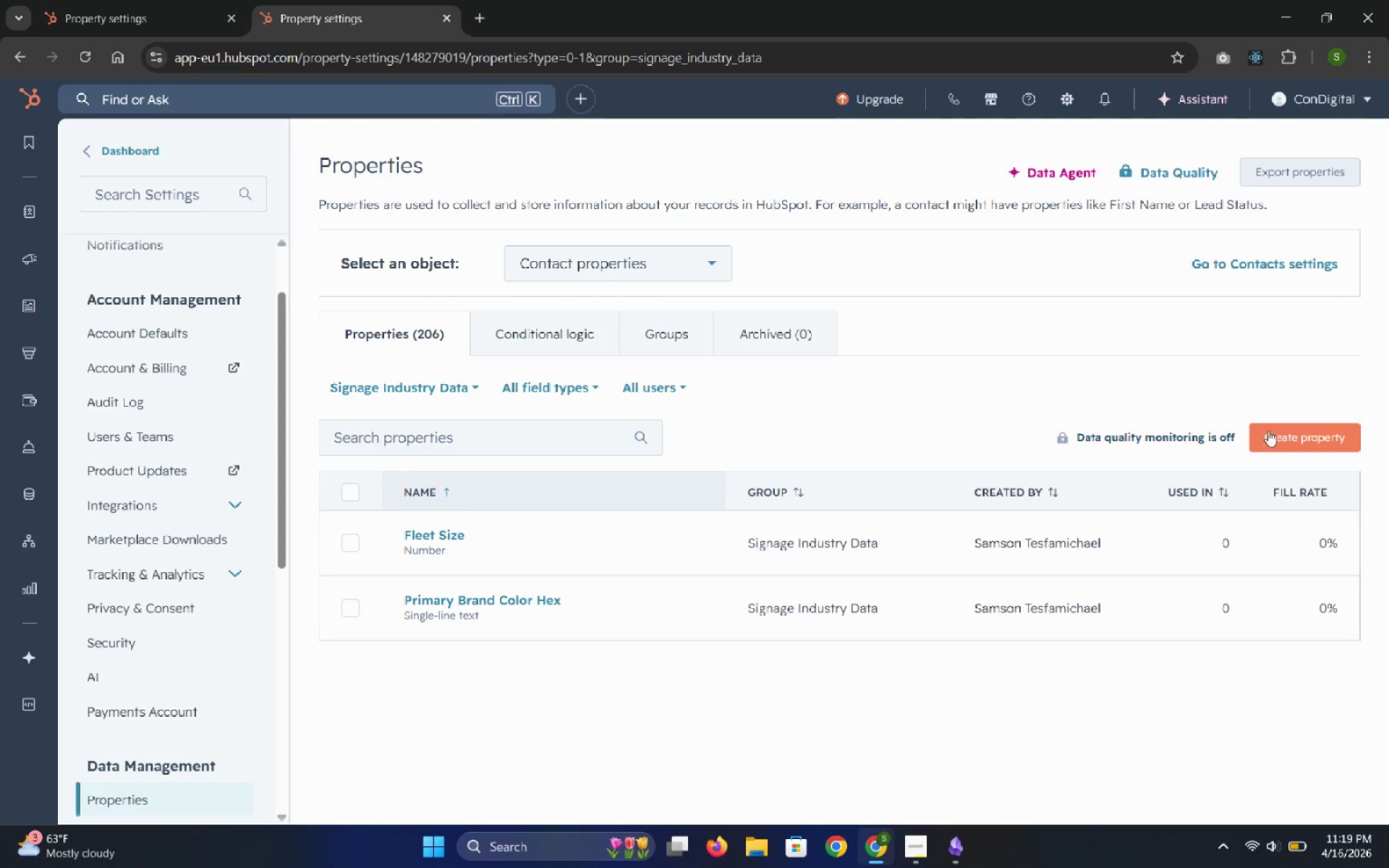 
left_click([1280, 433])
 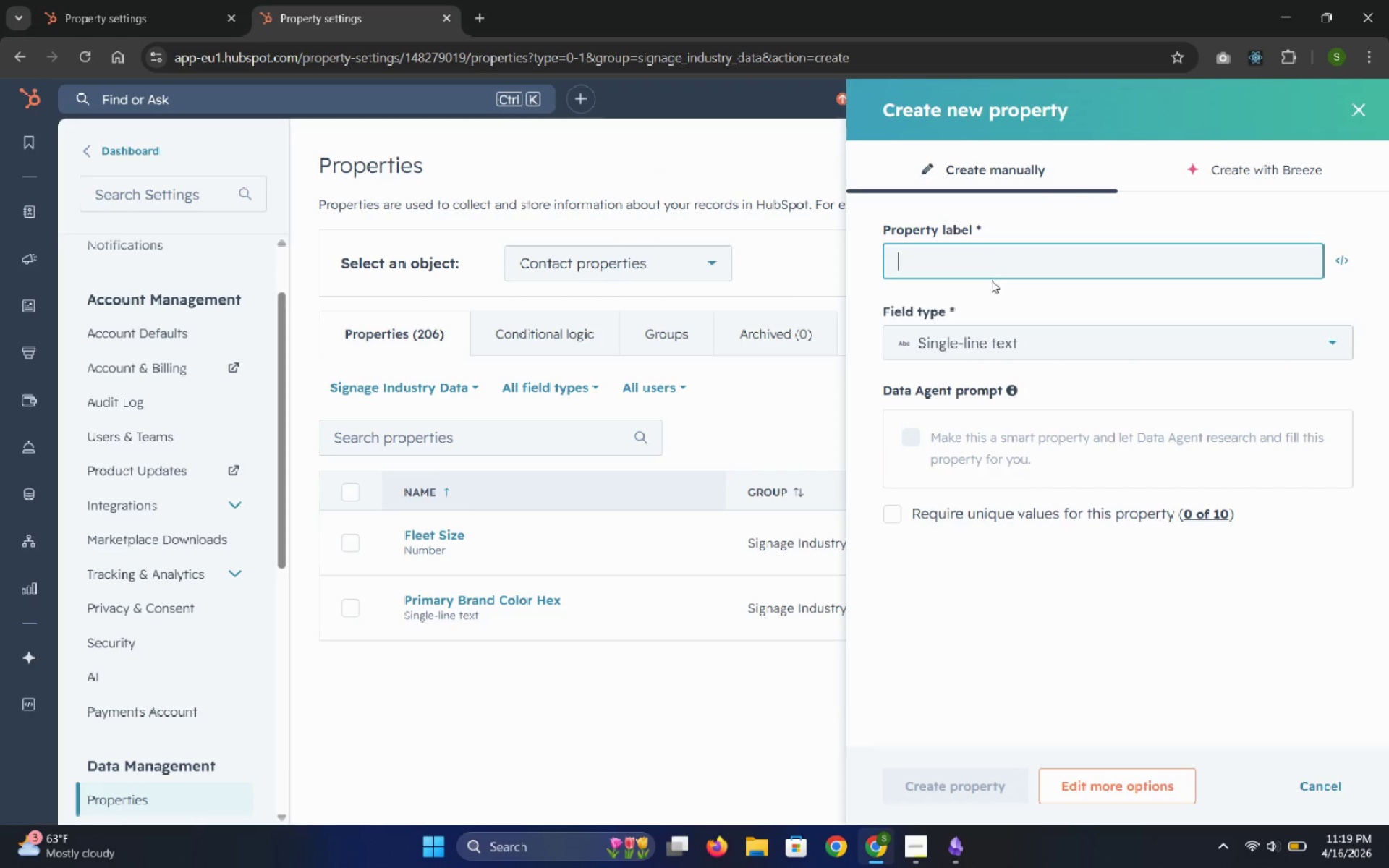 
left_click([990, 270])
 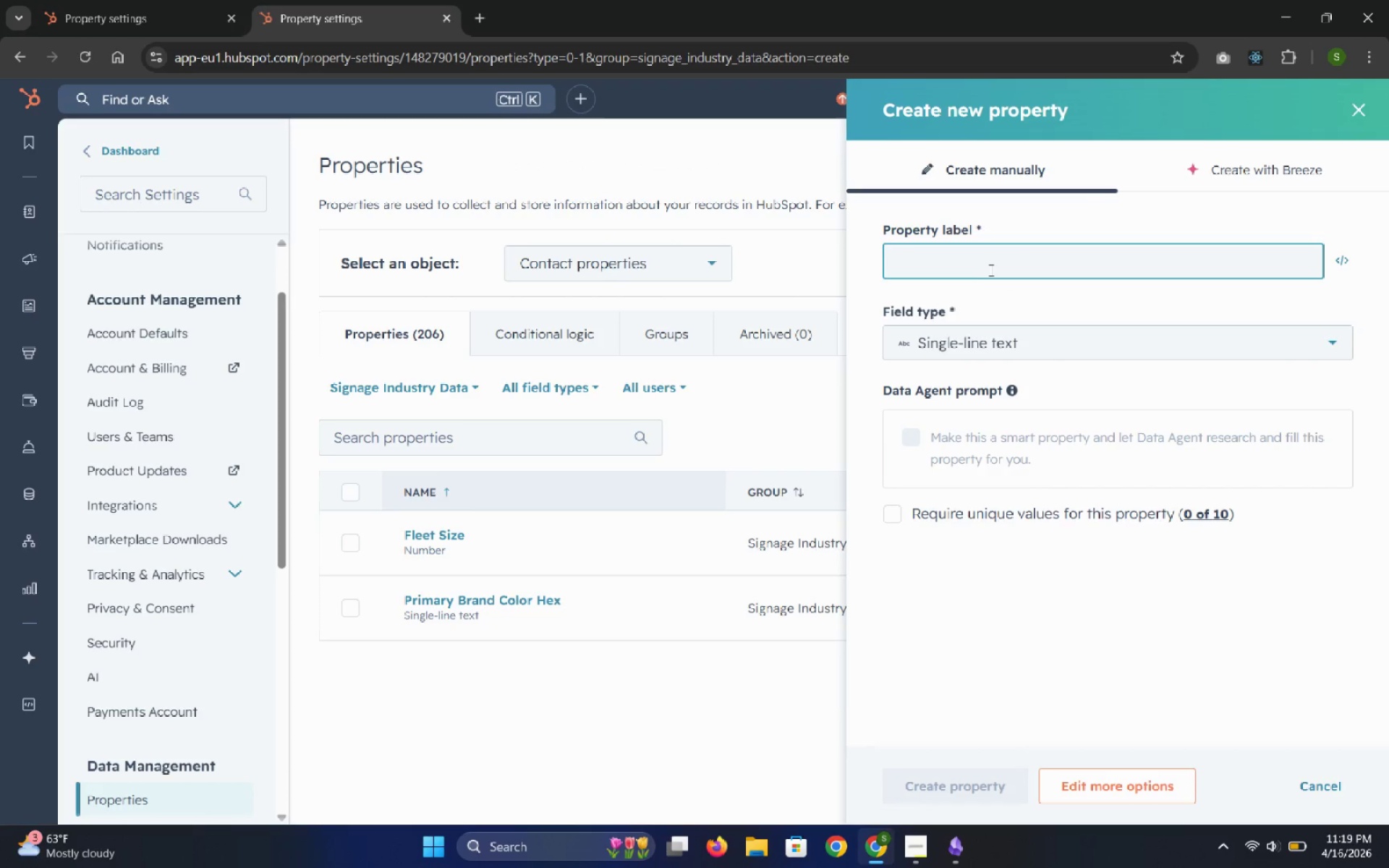 
key(Control+V)
 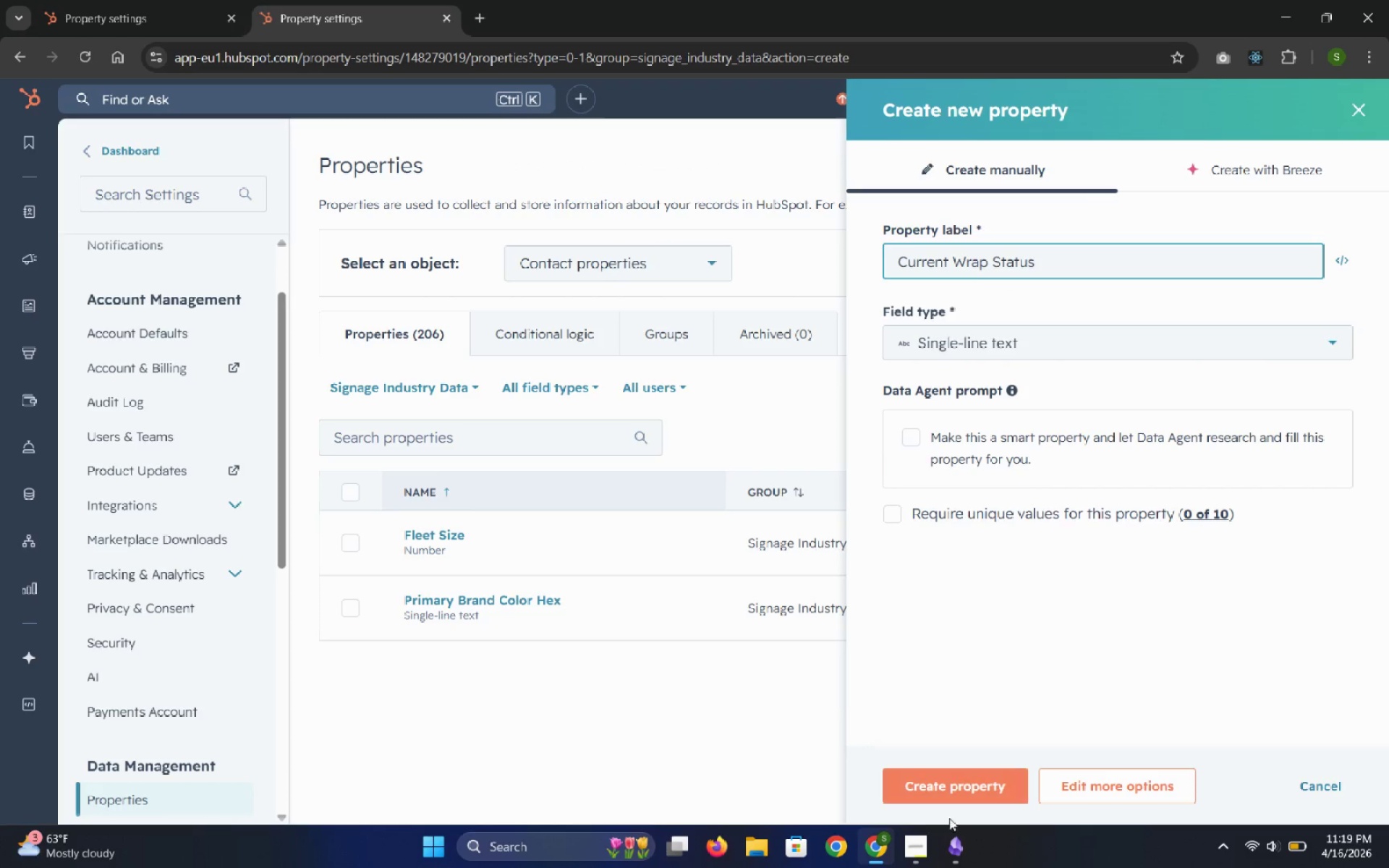 
left_click([959, 856])
 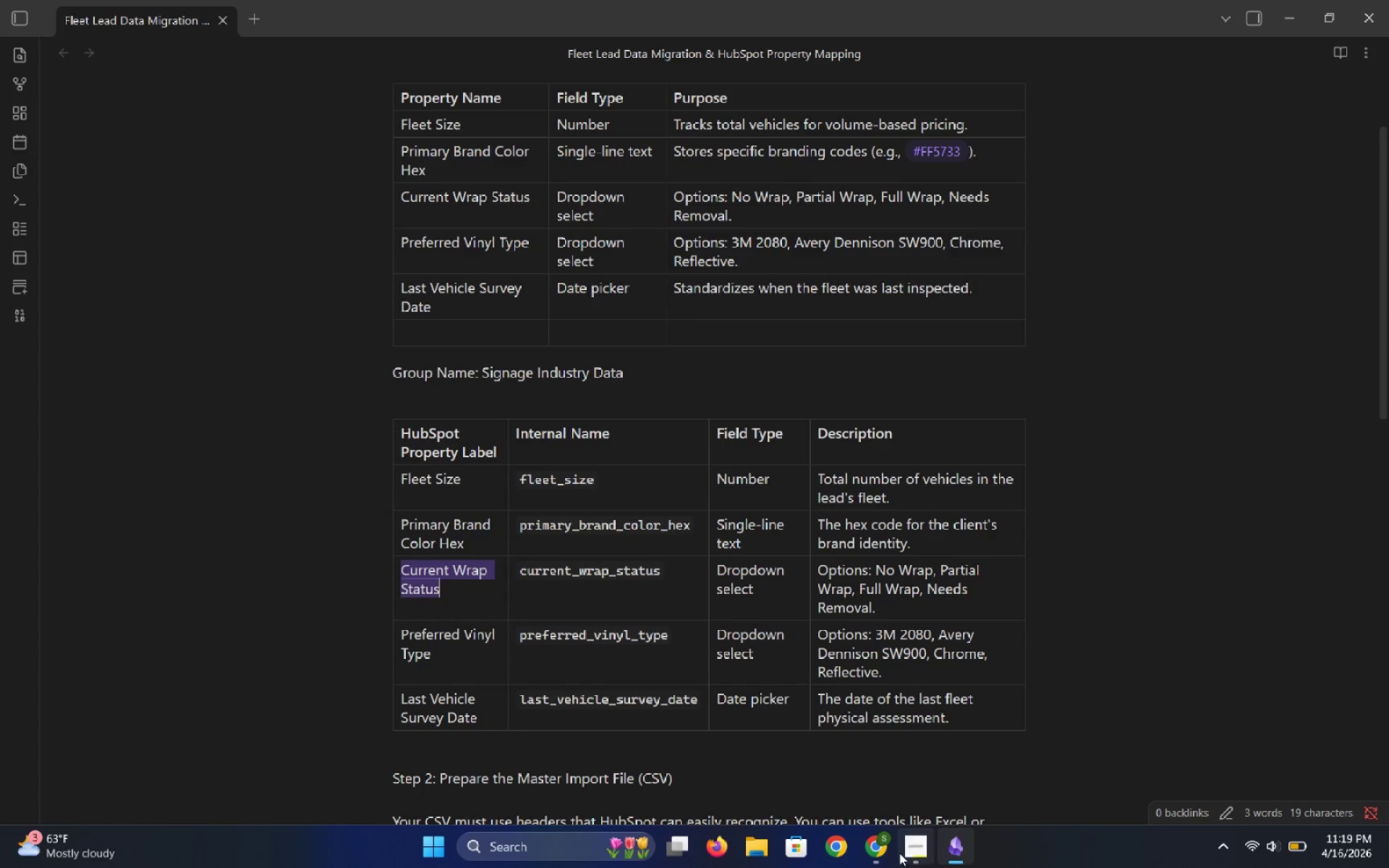 
left_click([865, 847])
 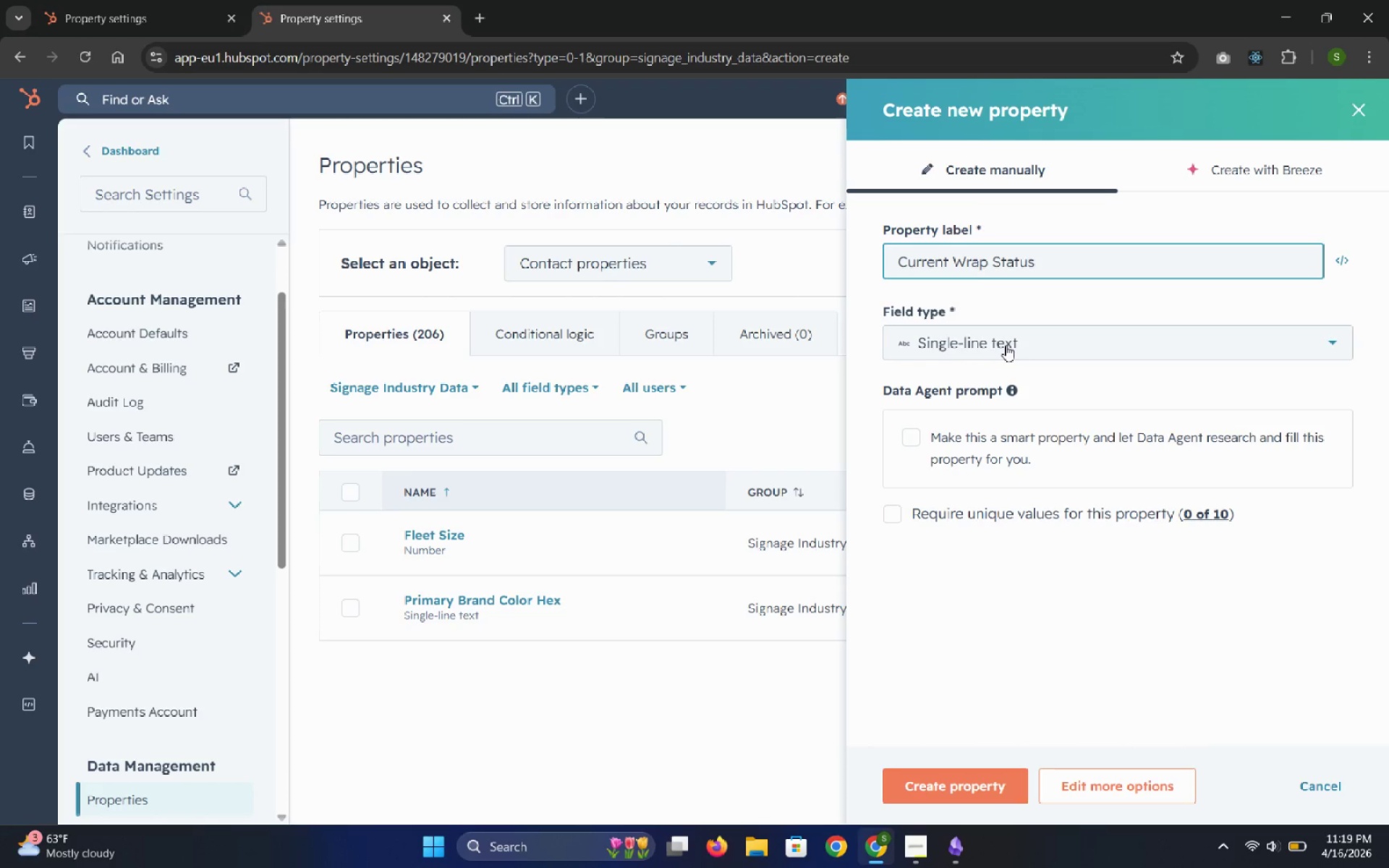 
left_click([1005, 338])
 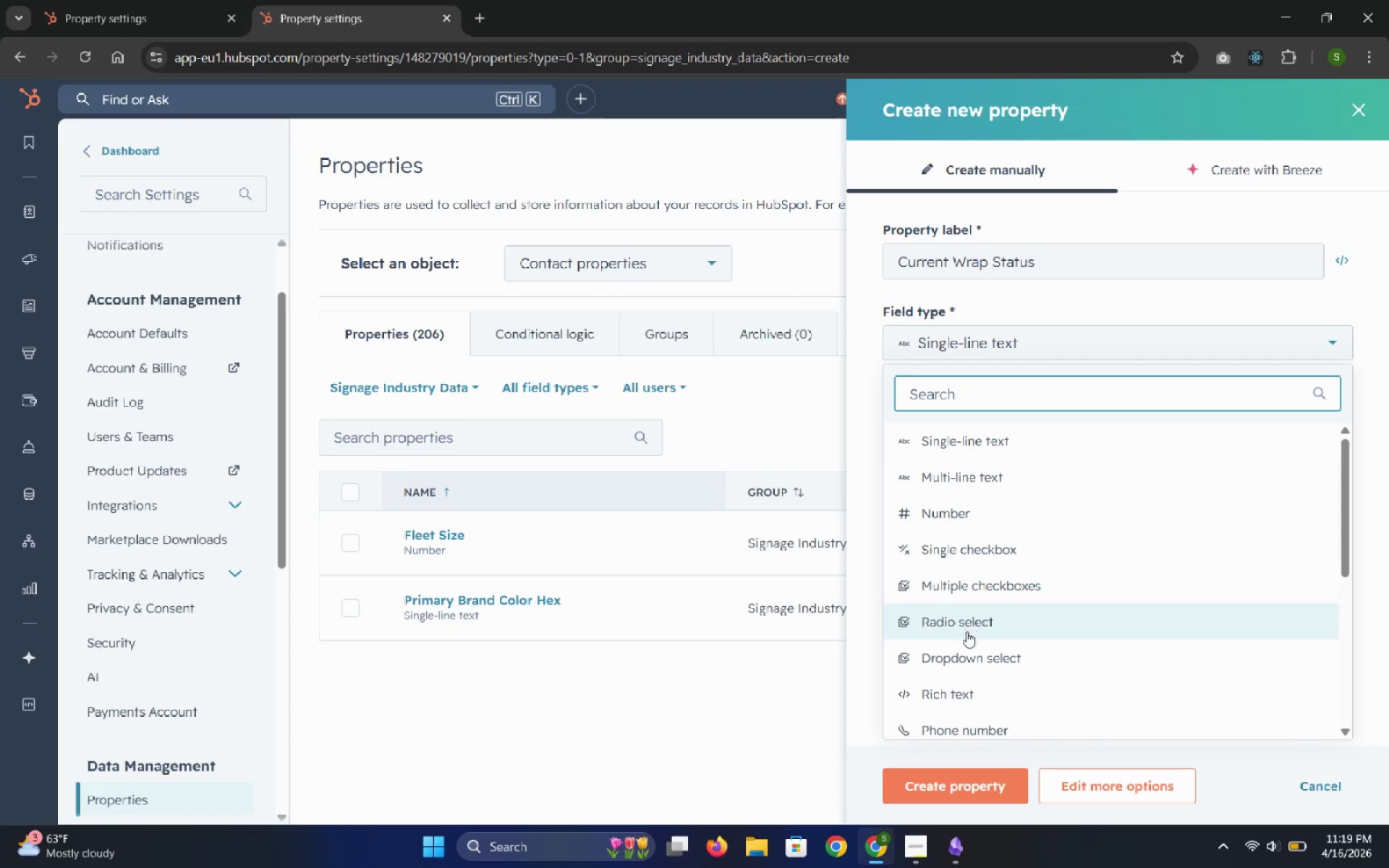 
left_click([970, 652])
 